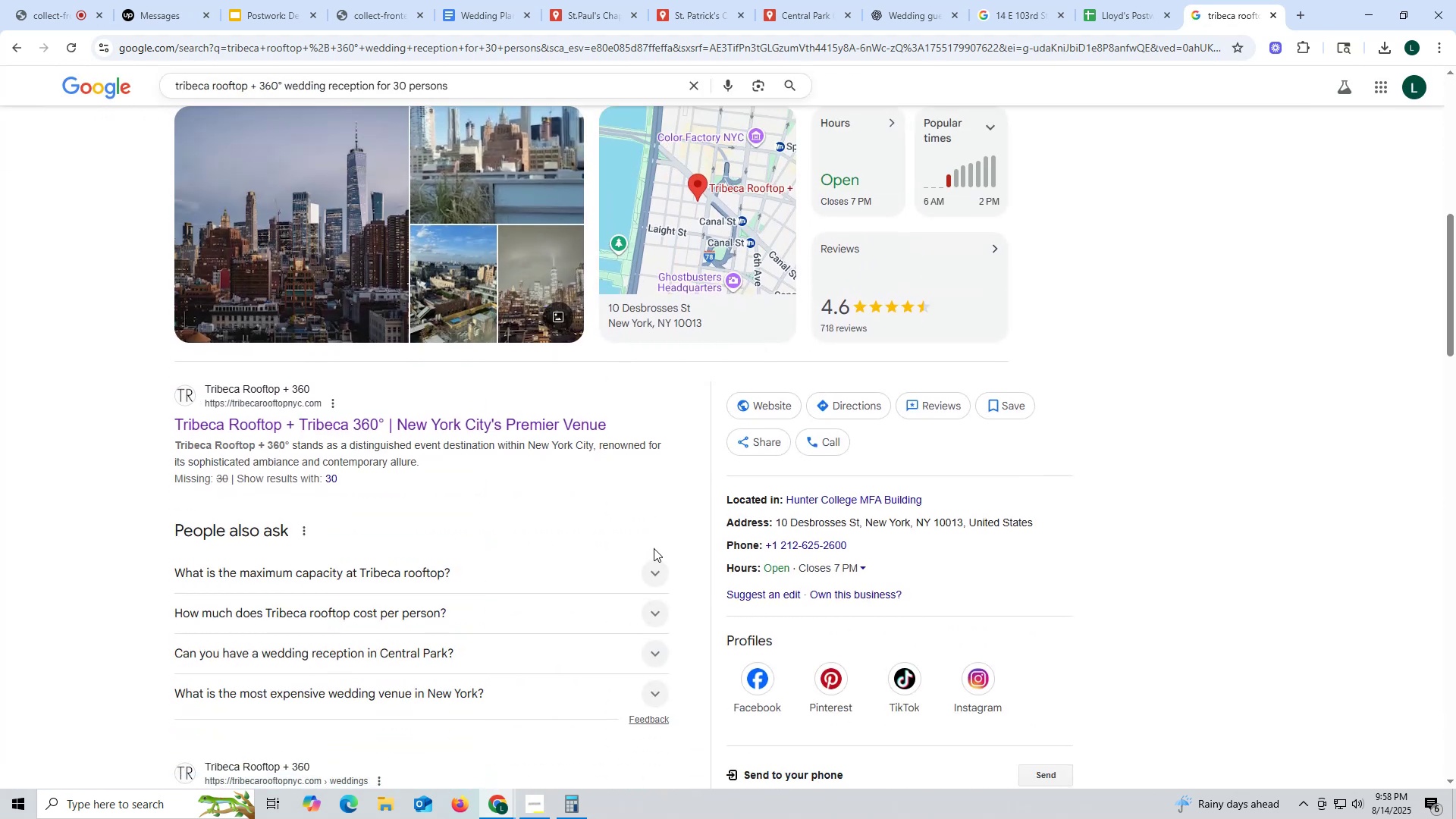 
left_click([654, 576])
 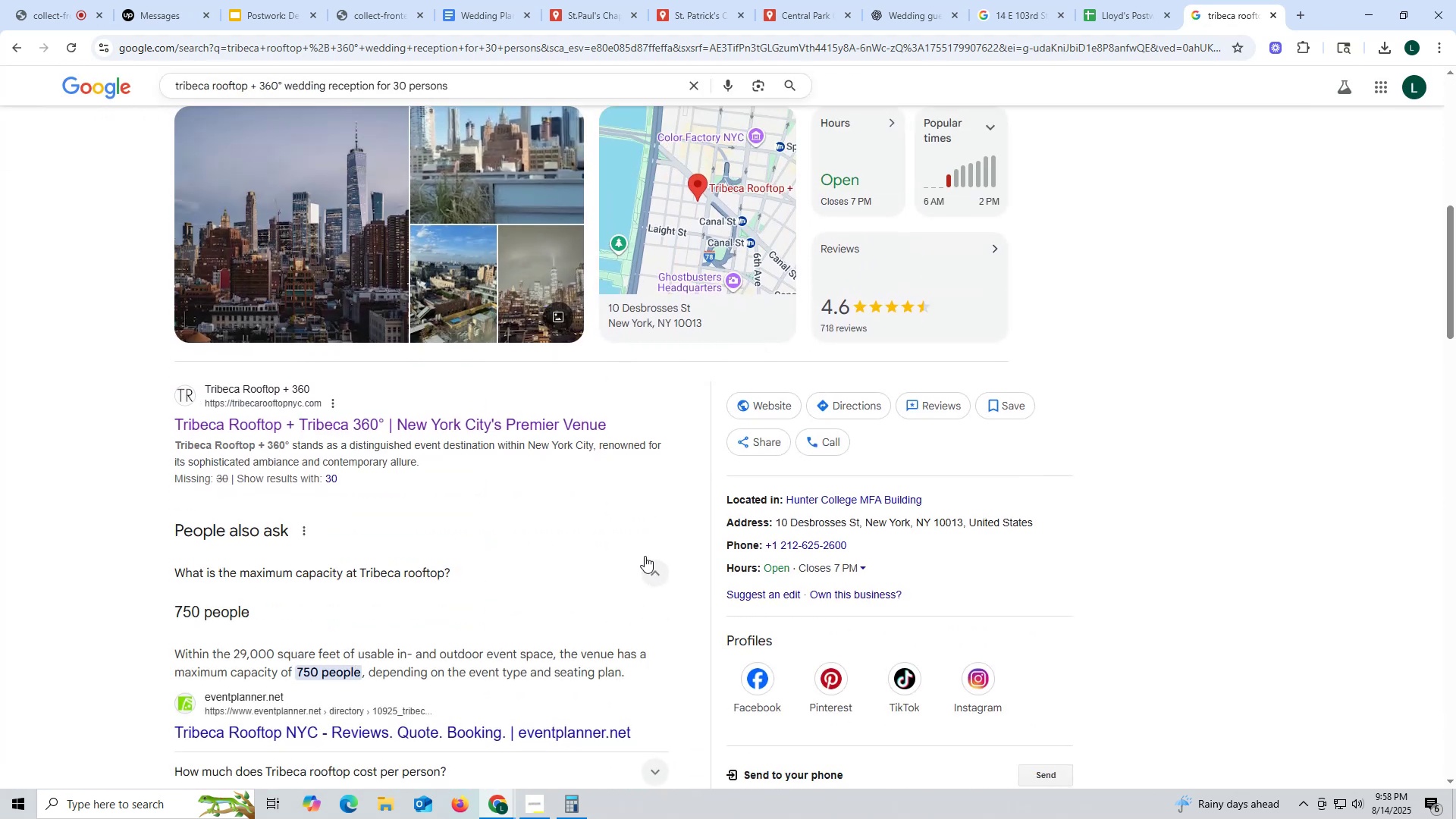 
scroll: coordinate [645, 553], scroll_direction: down, amount: 10.0
 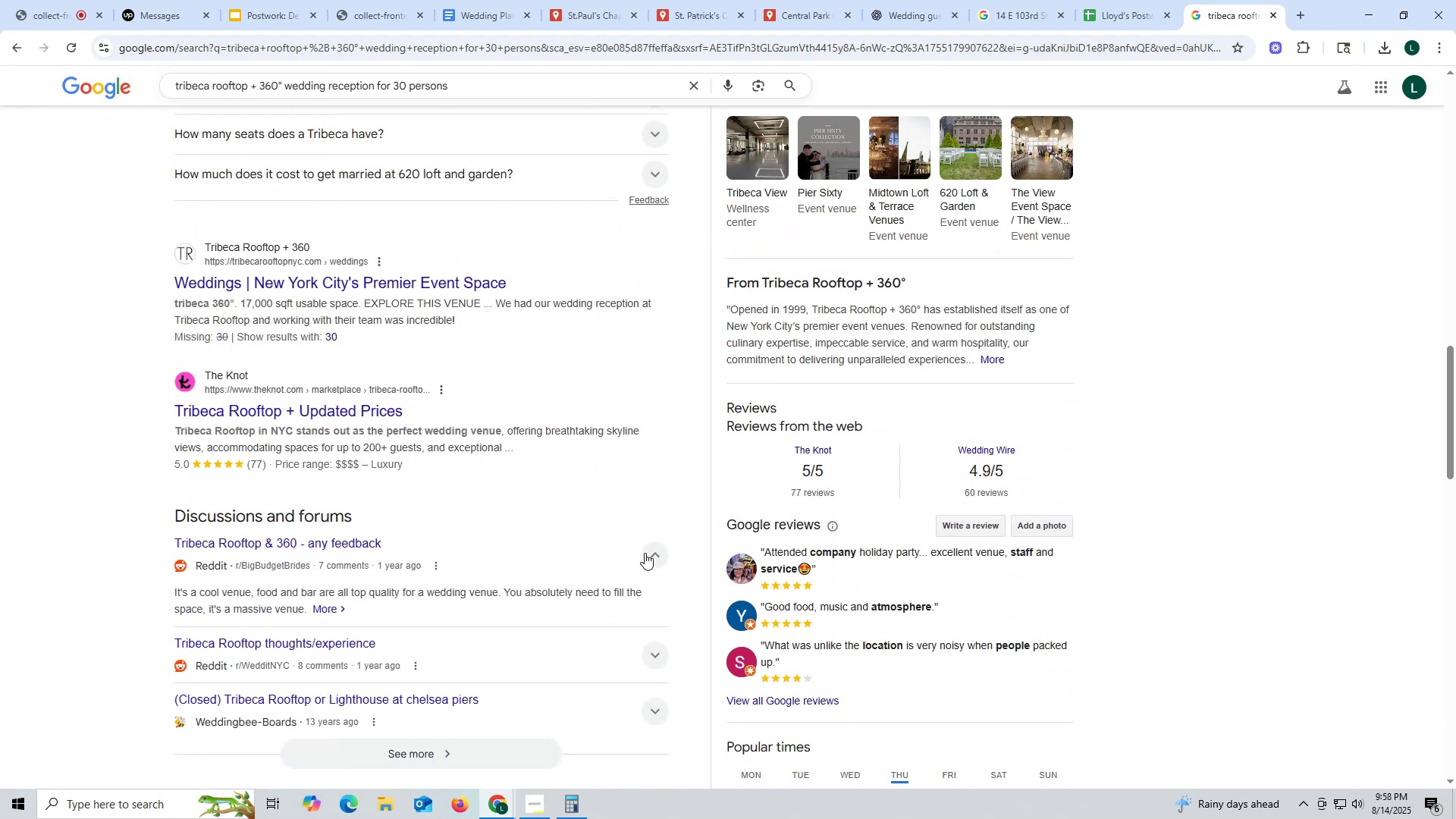 
scroll: coordinate [359, 318], scroll_direction: up, amount: 27.0
 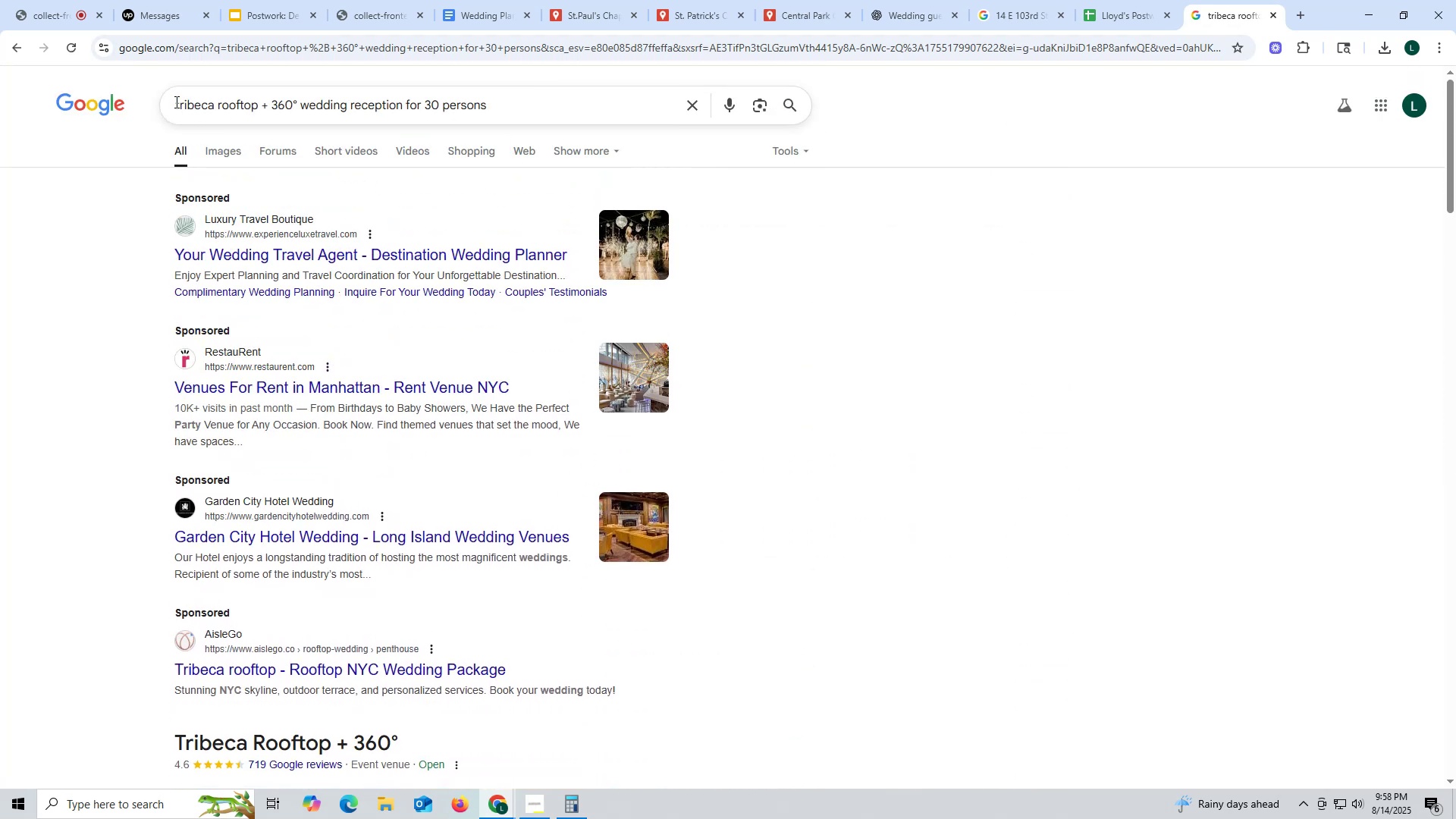 
left_click([175, 102])
 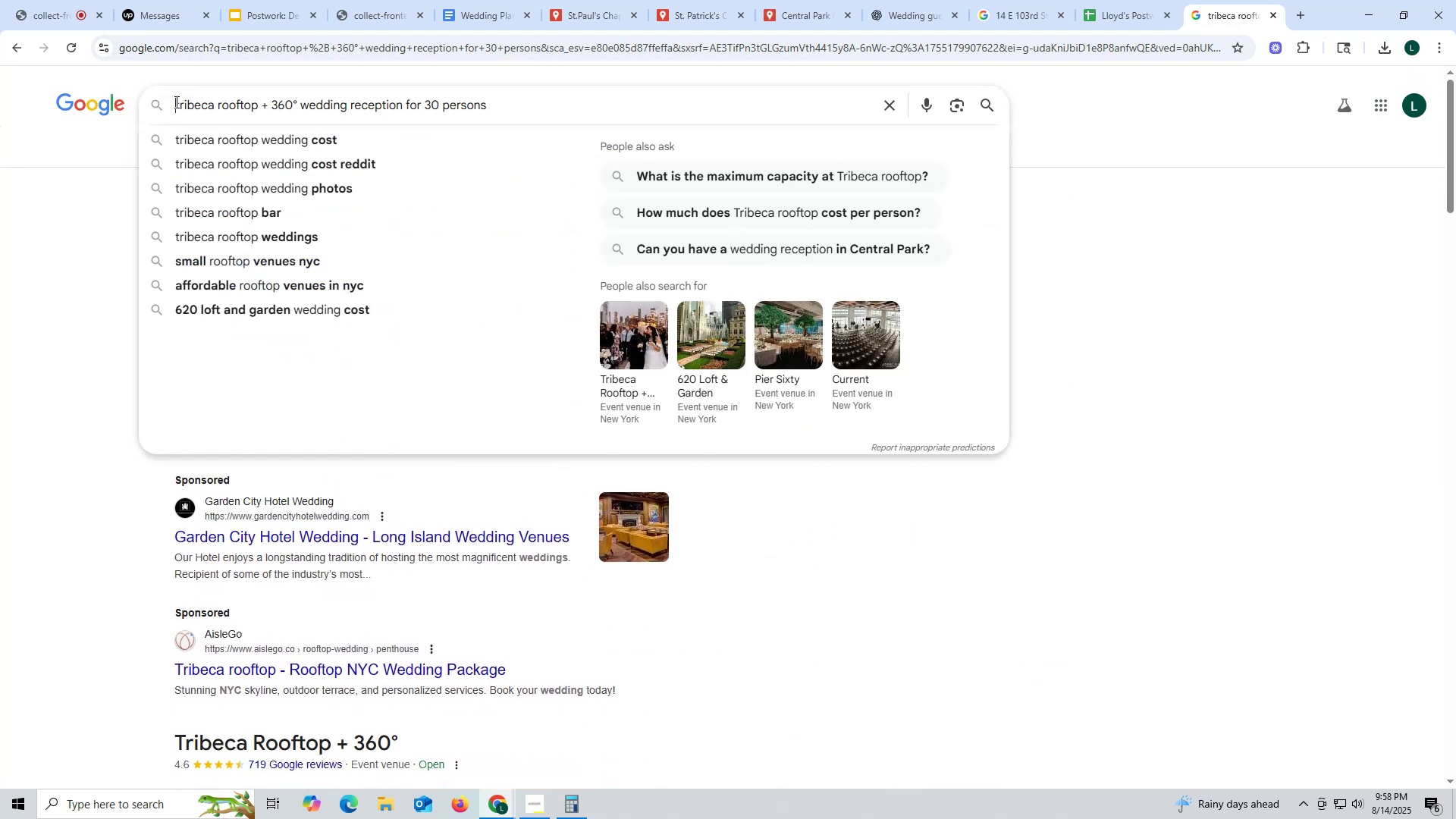 
type(does )
 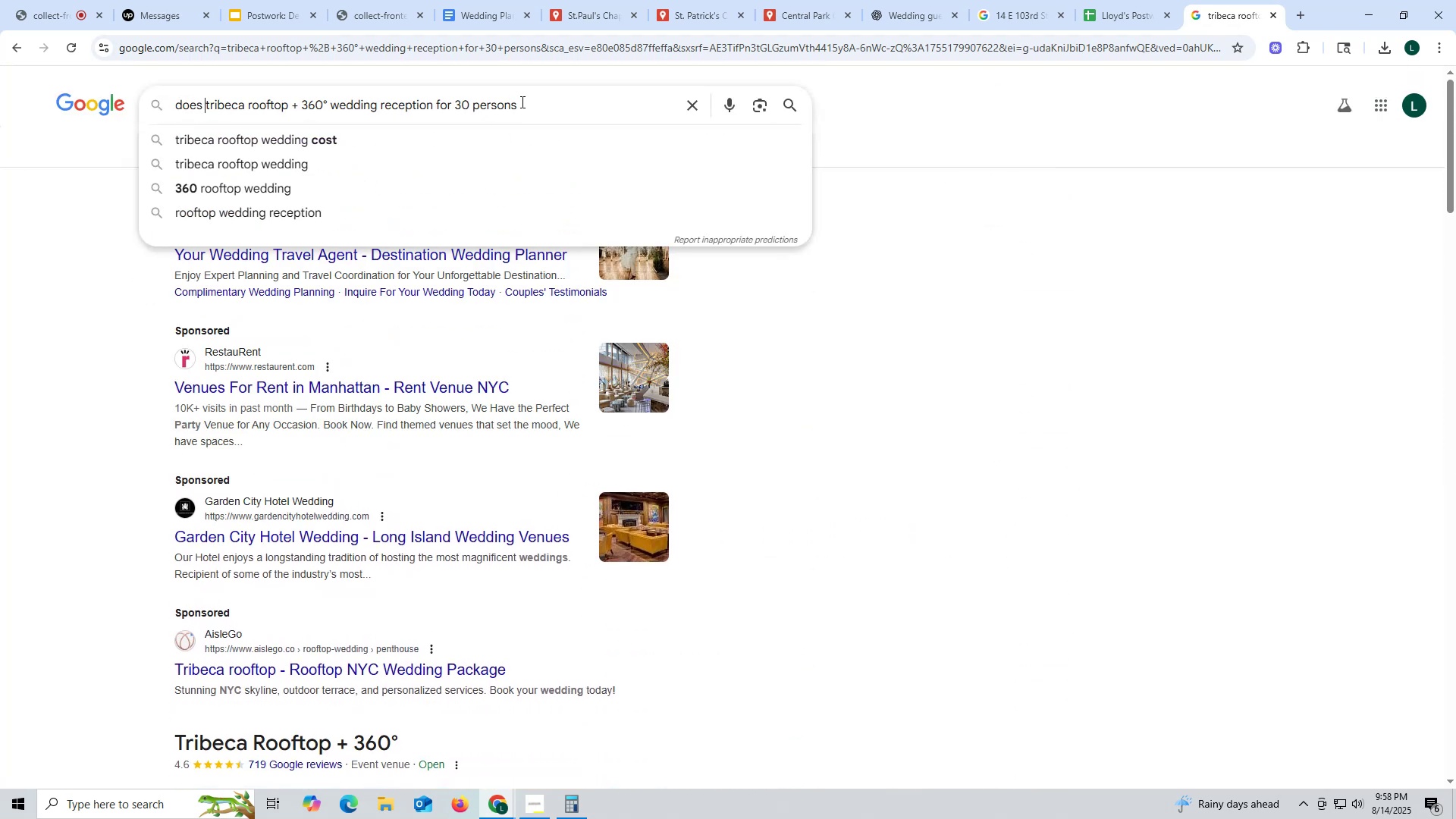 
left_click([534, 104])
 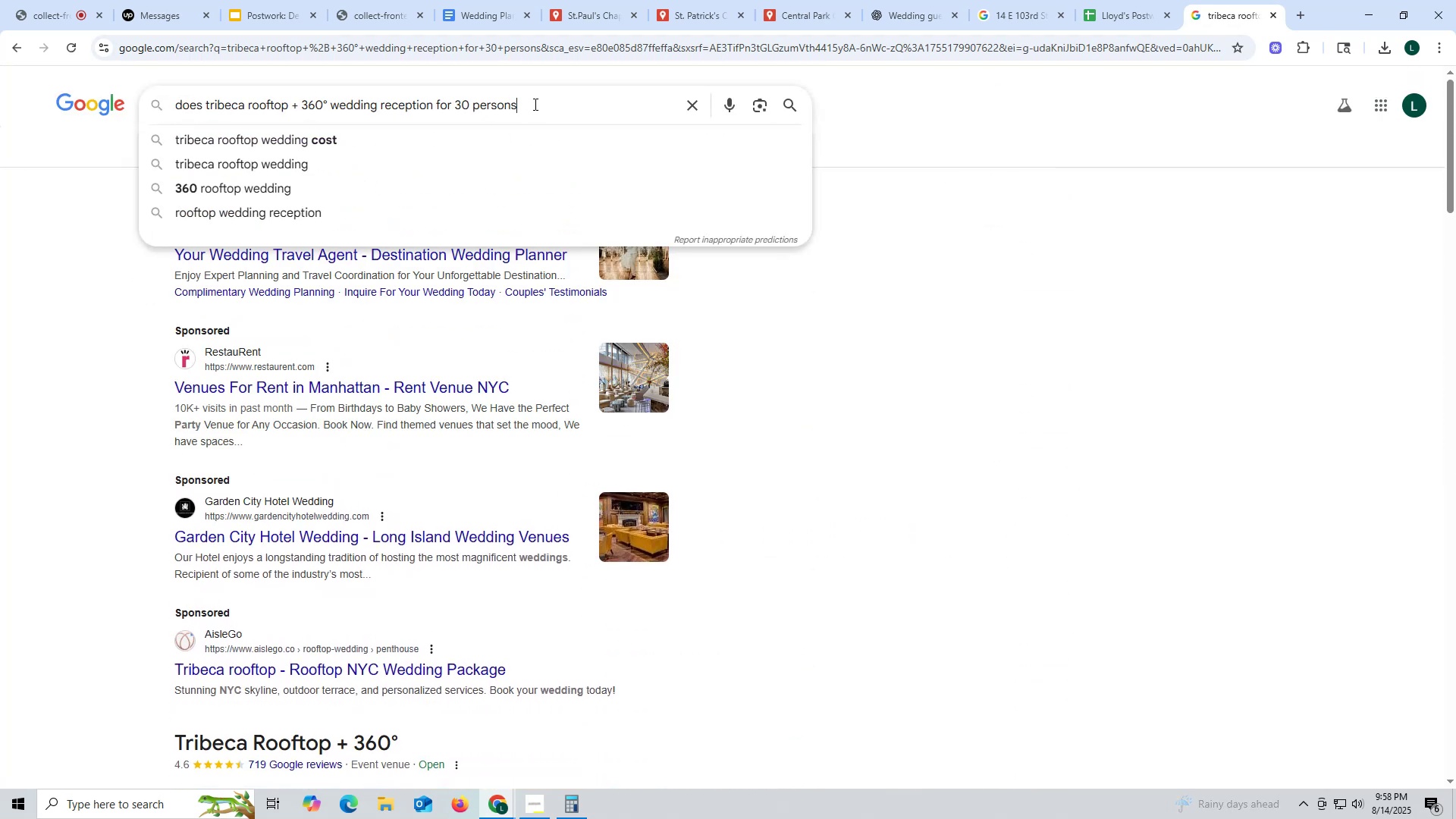 
key(Shift+Slash)
 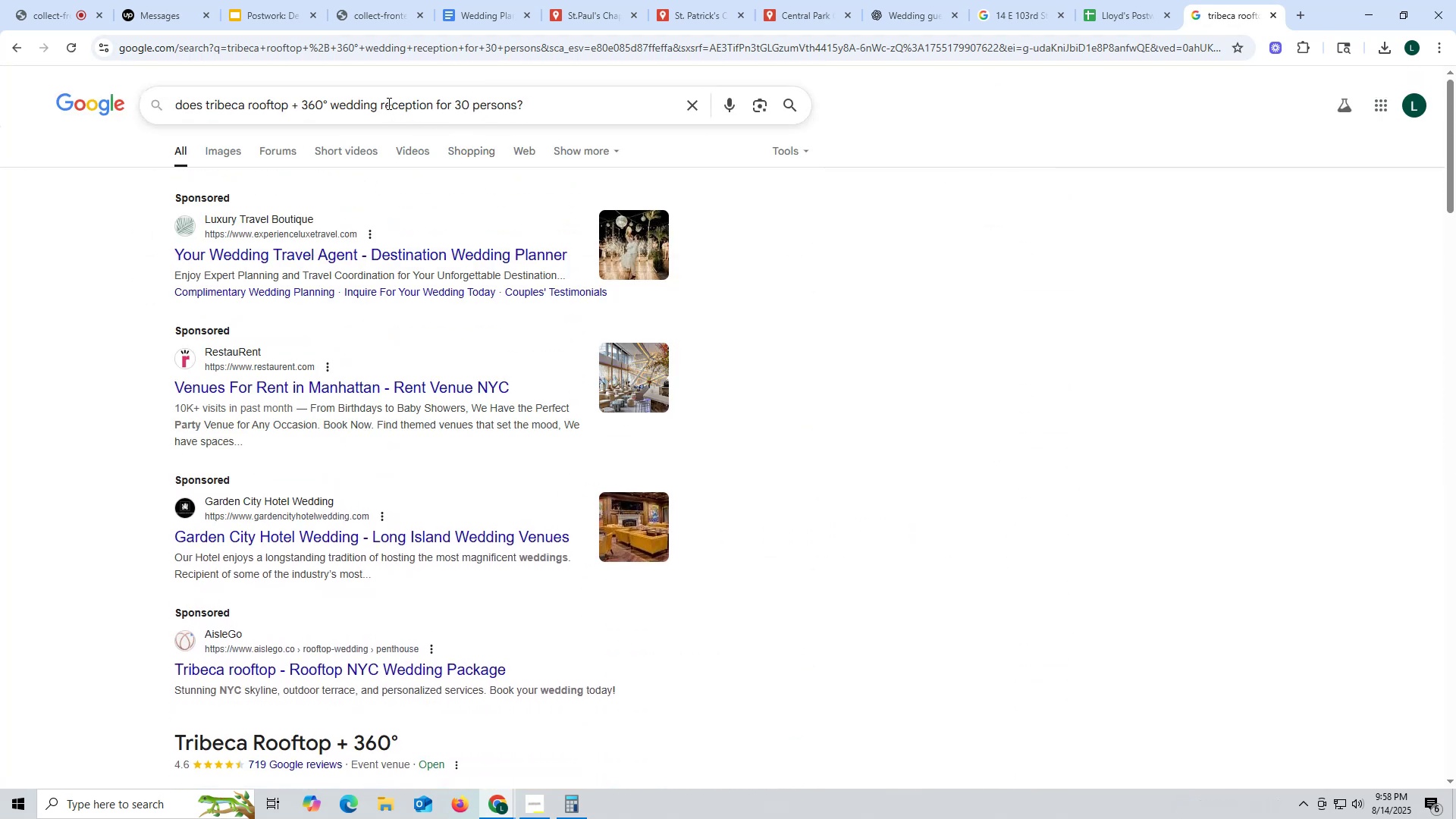 
left_click([383, 101])
 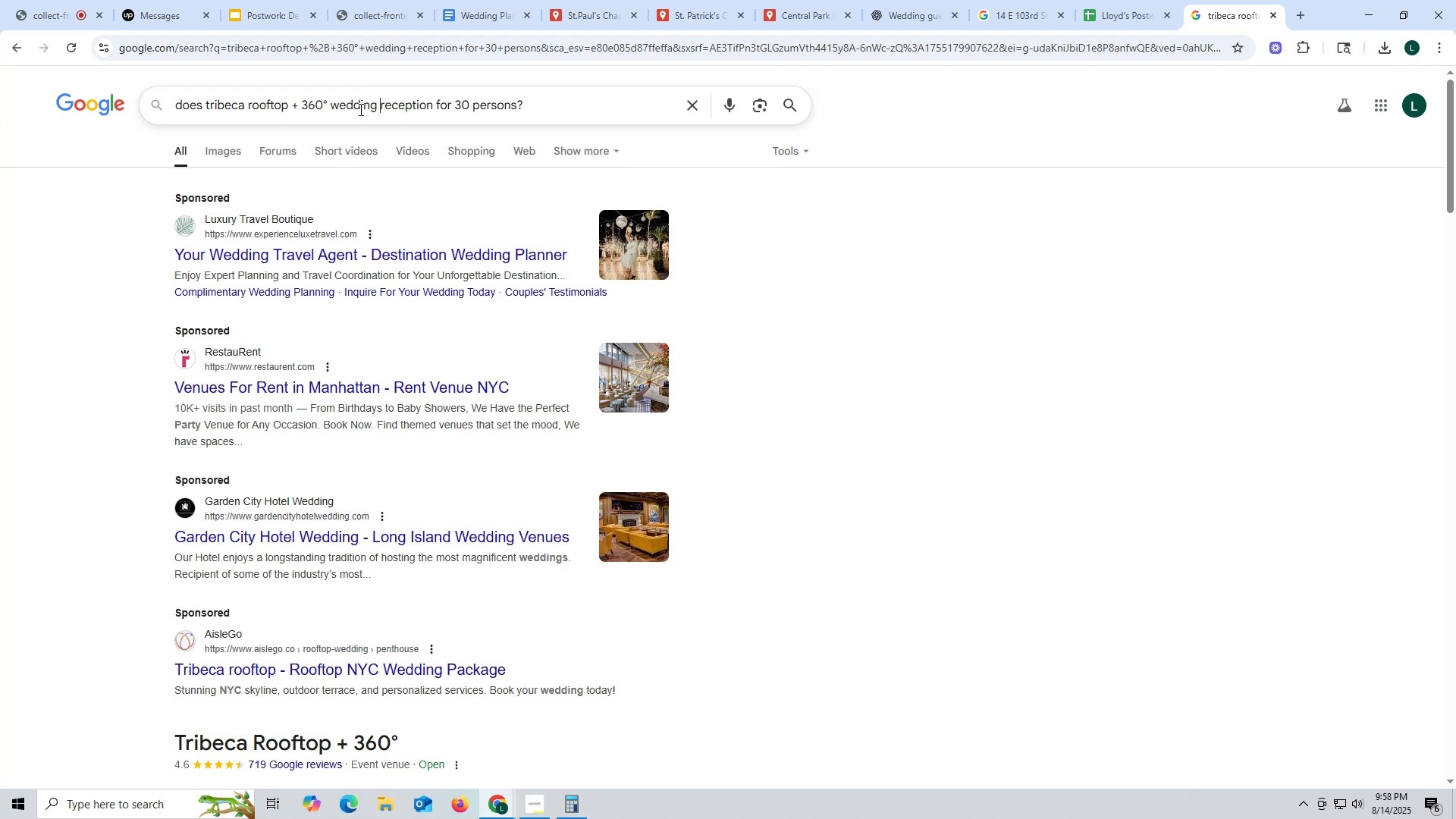 
left_click([333, 104])
 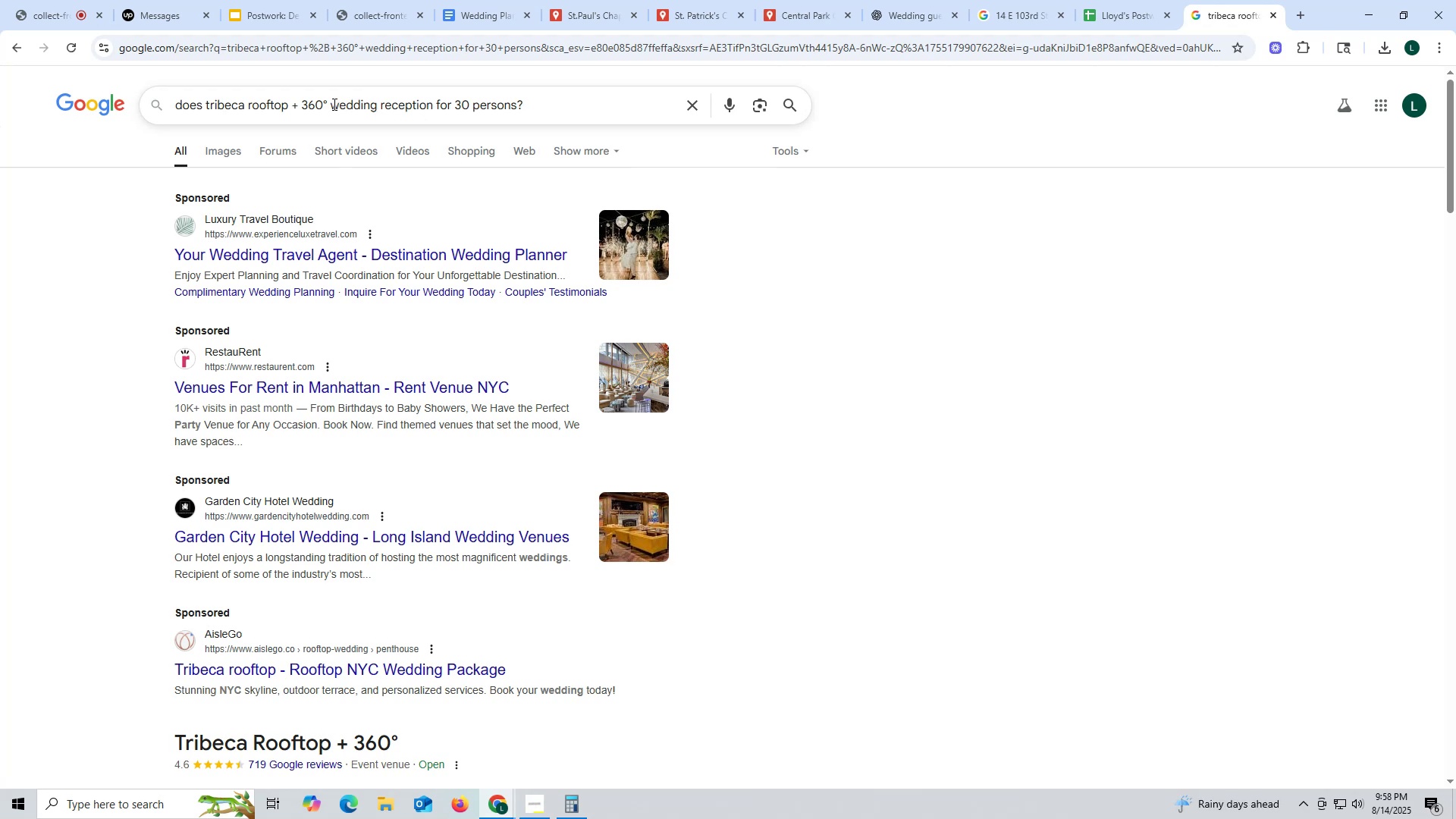 
type(offer )
 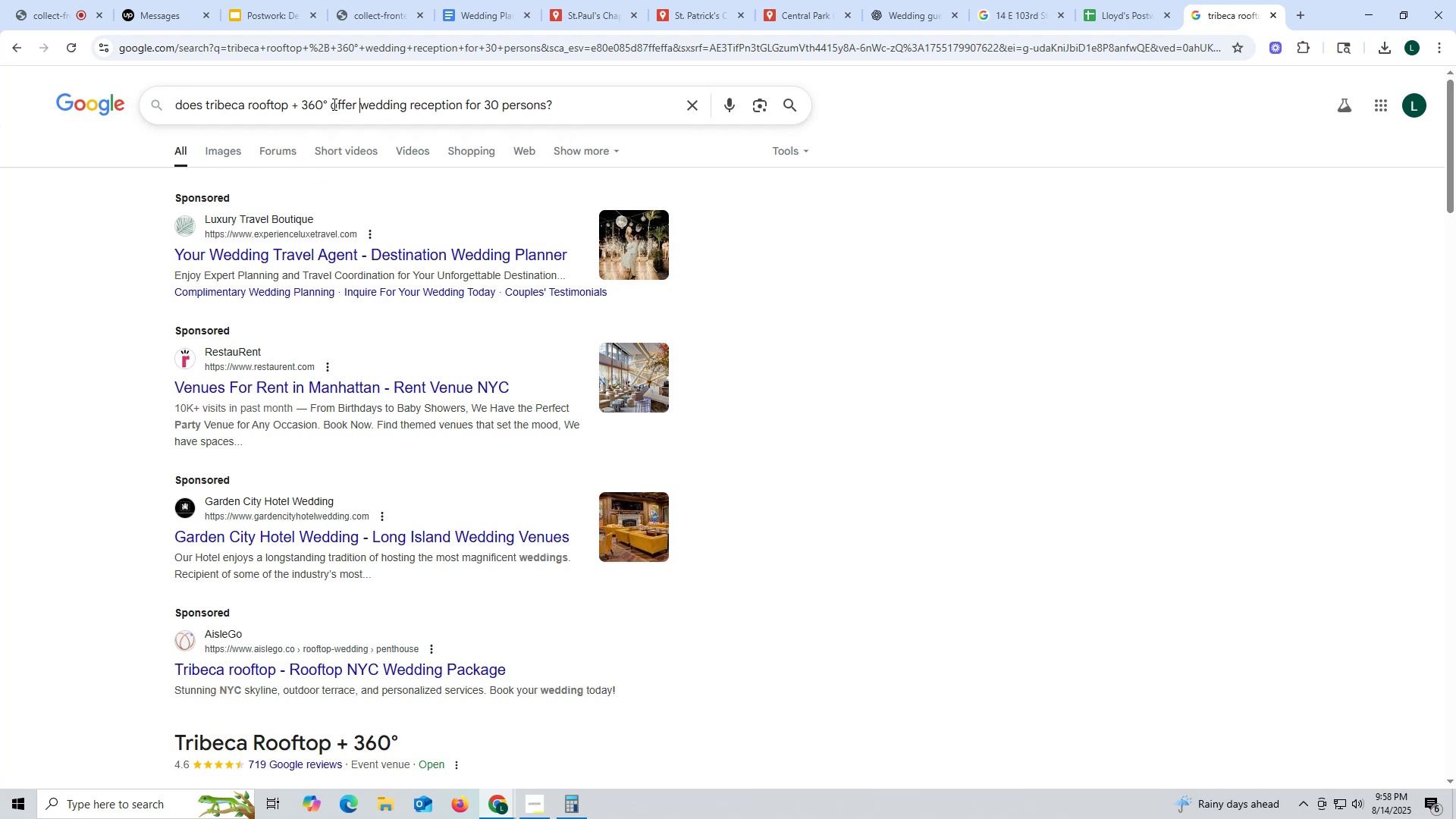 
key(Enter)
 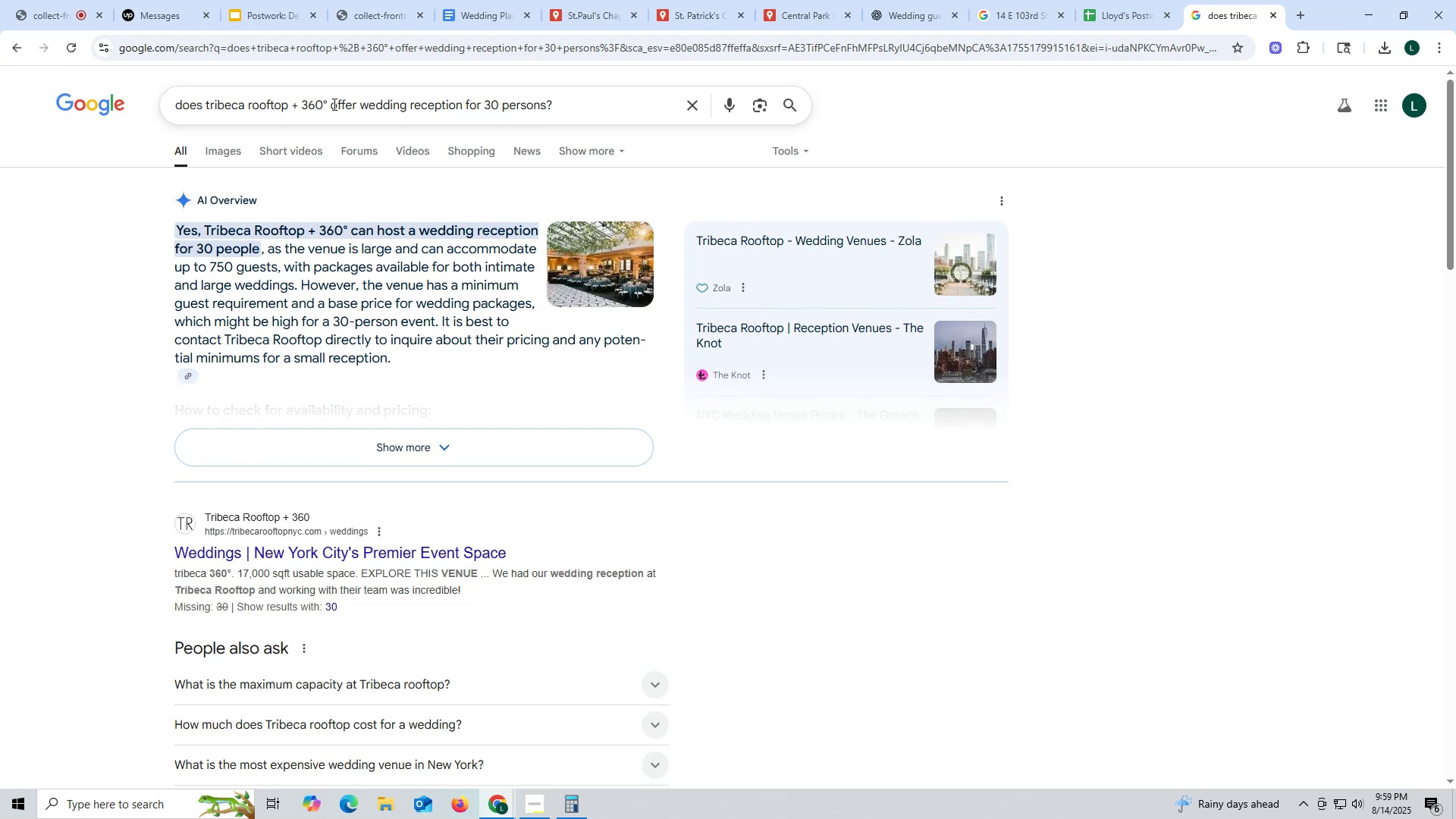 
wait(17.39)
 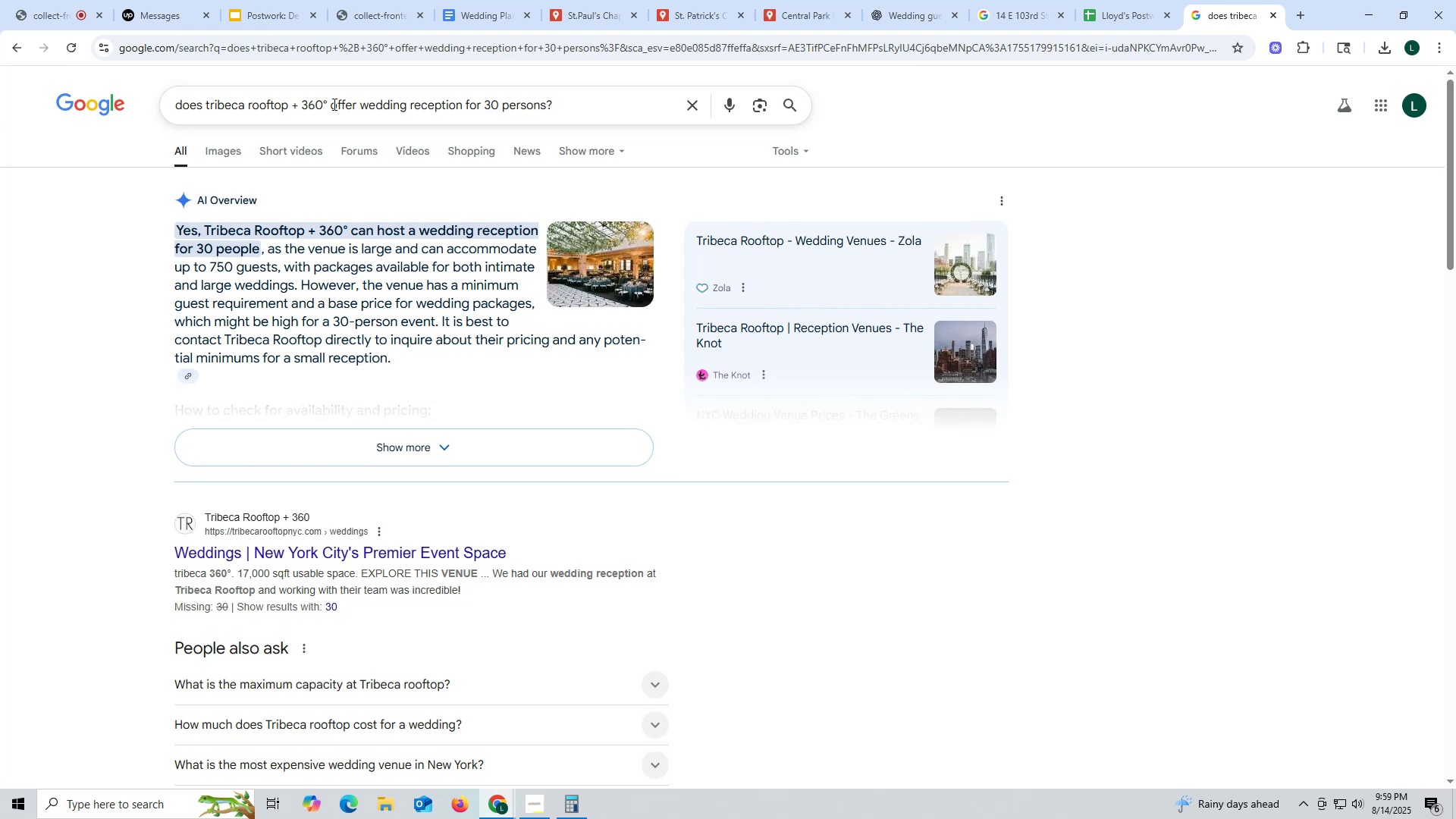 
left_click([450, 448])
 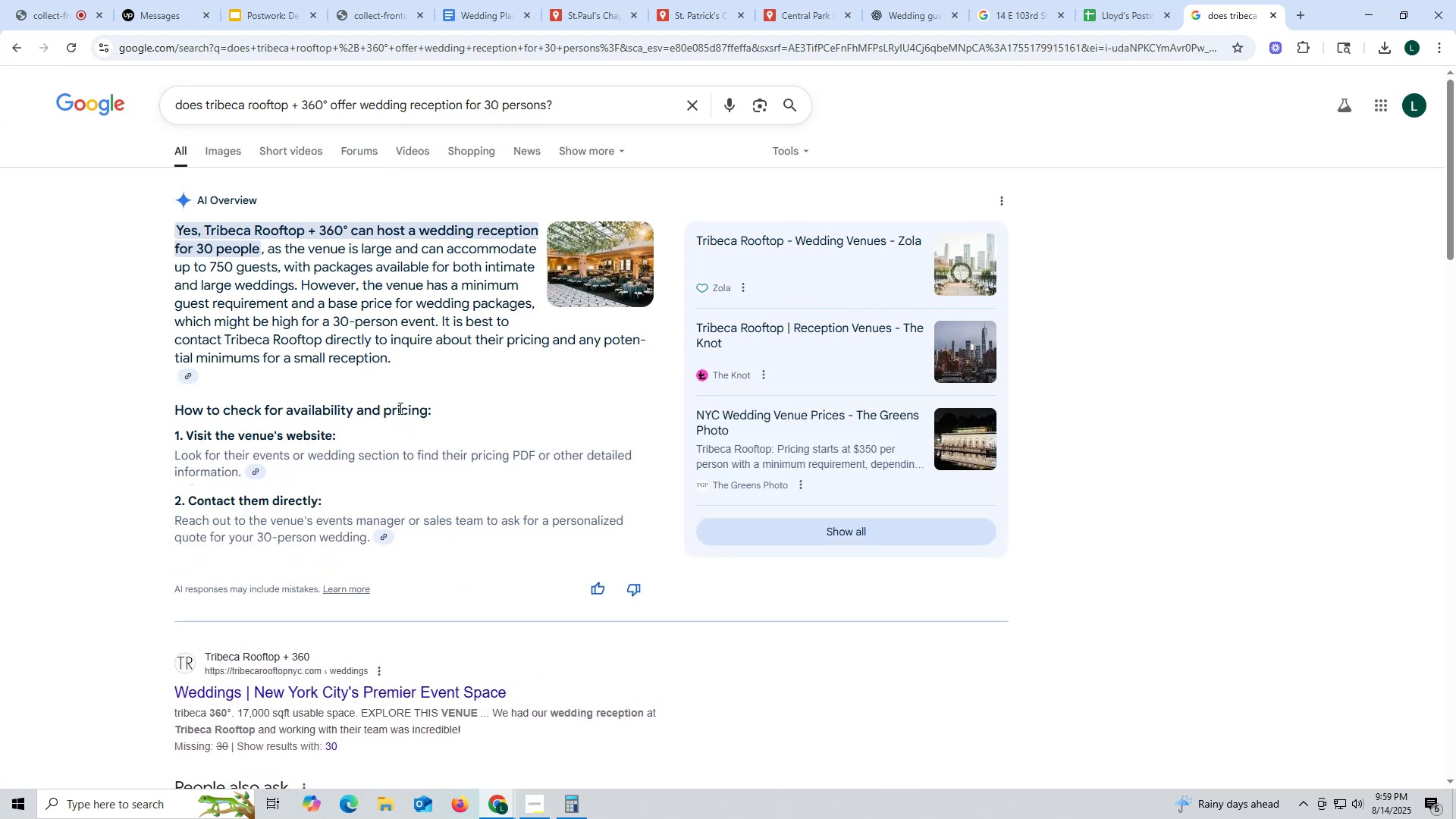 
scroll: coordinate [399, 407], scroll_direction: down, amount: 4.0
 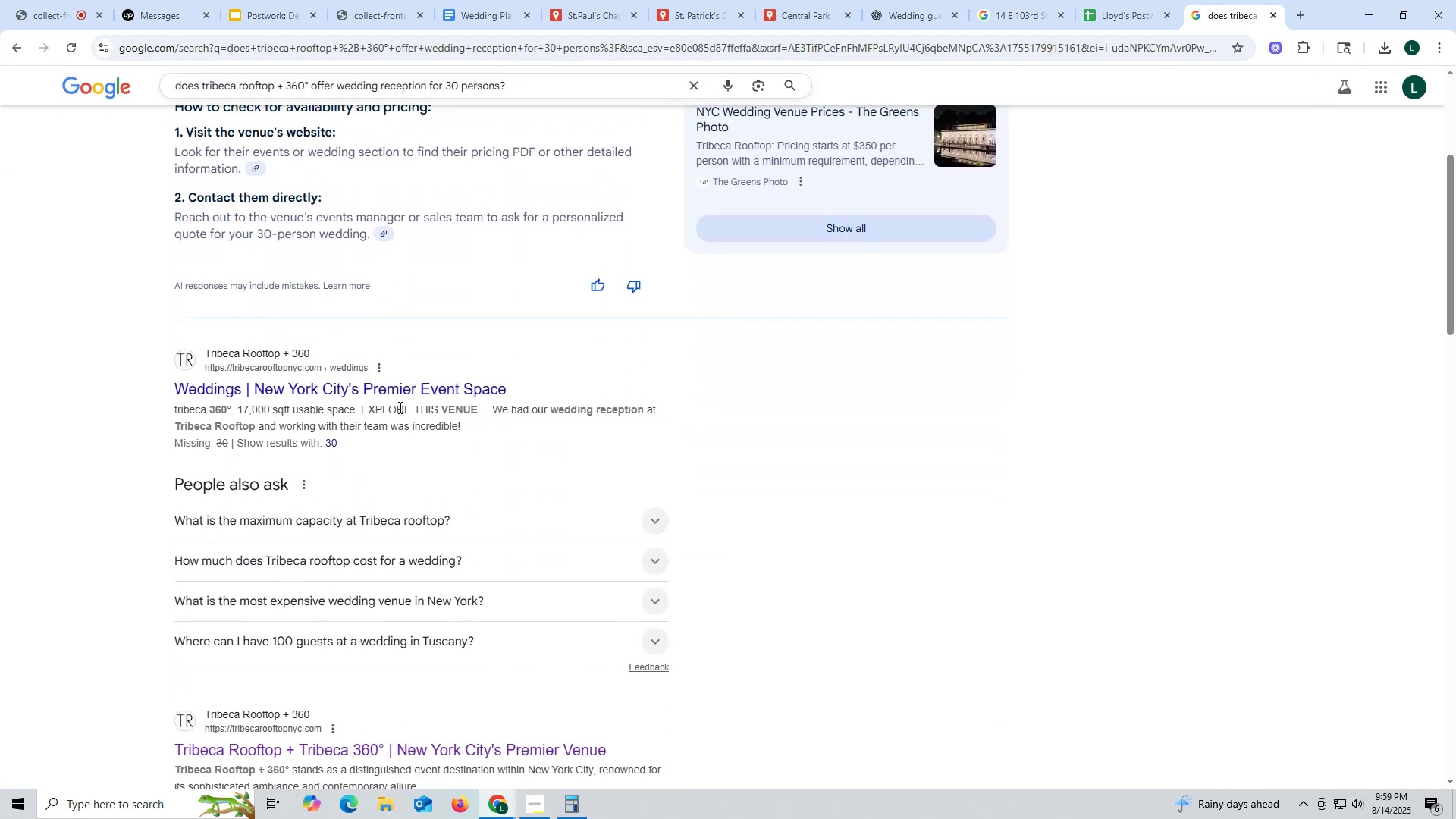 
scroll: coordinate [399, 407], scroll_direction: up, amount: 6.0
 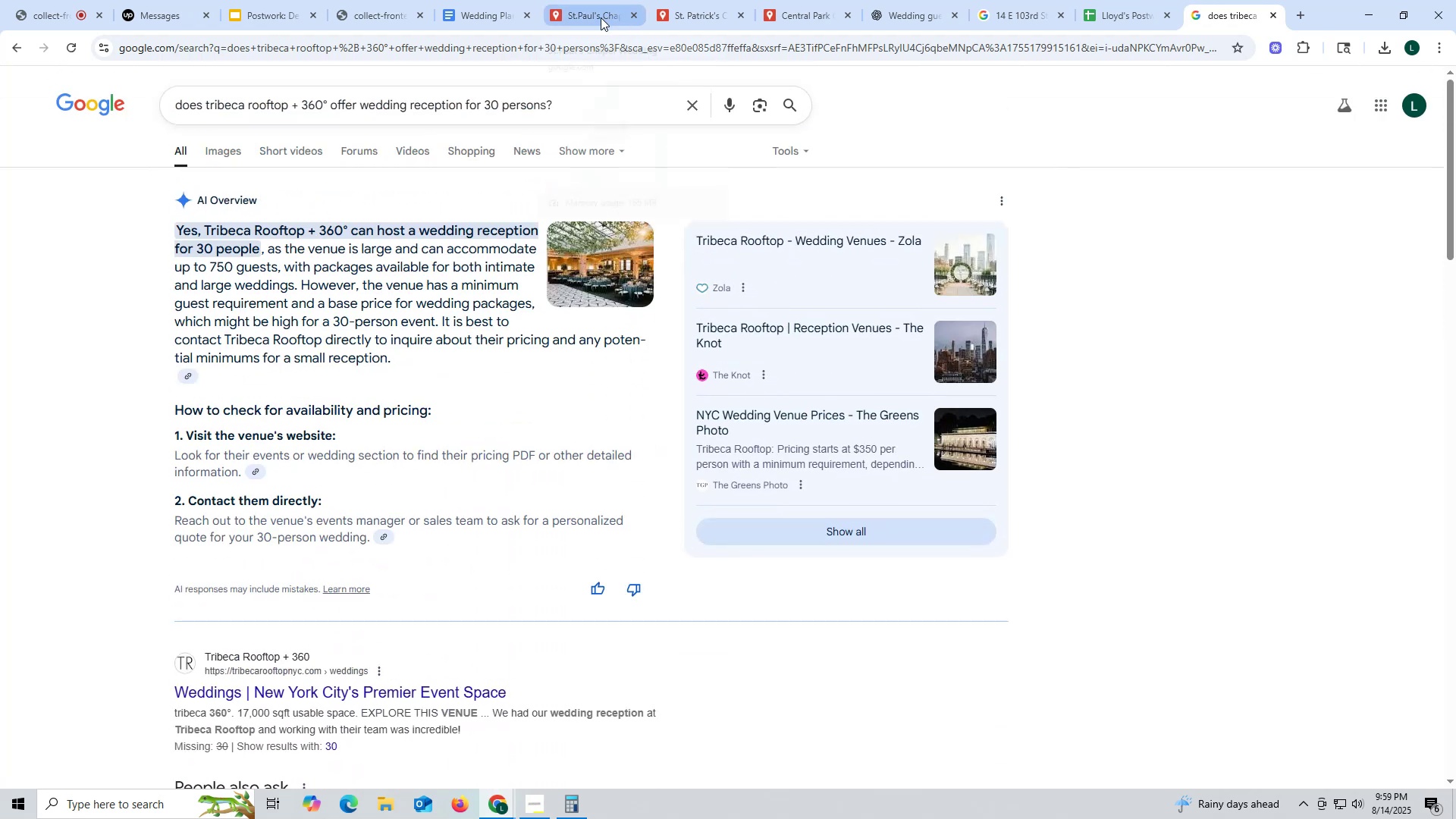 
left_click([678, 20])
 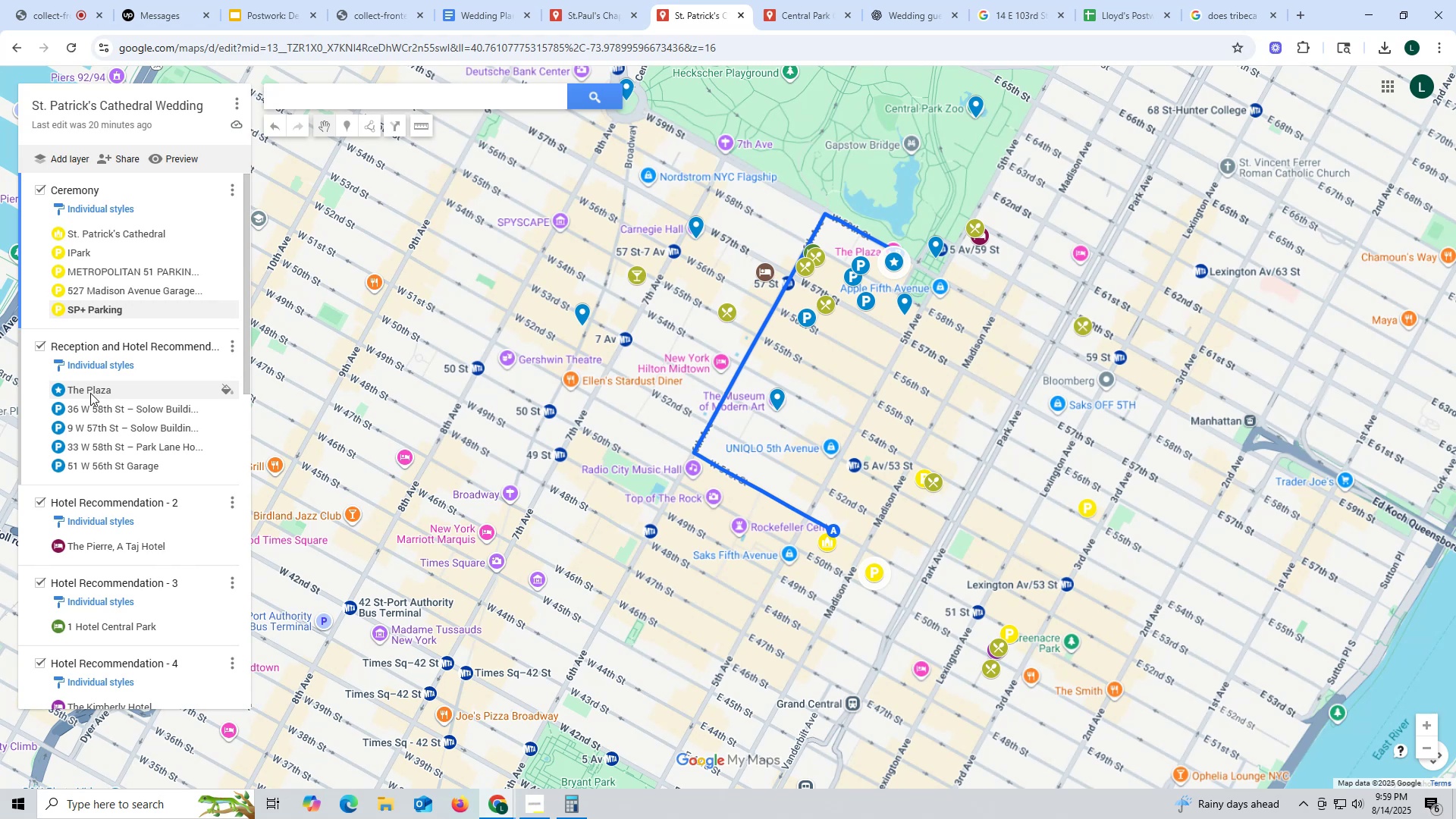 
left_click([115, 391])
 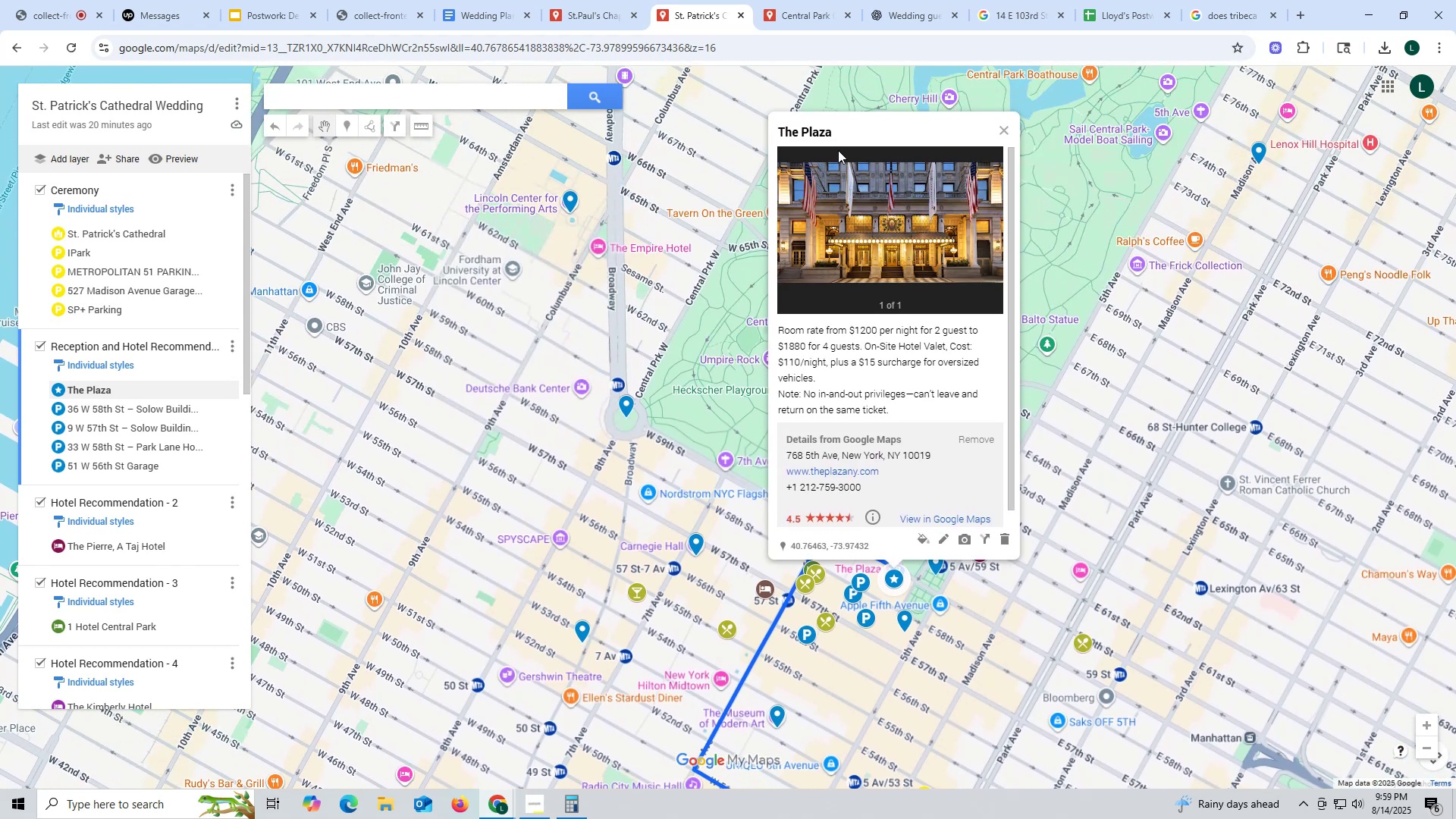 
left_click_drag(start_coordinate=[843, 136], to_coordinate=[767, 134])
 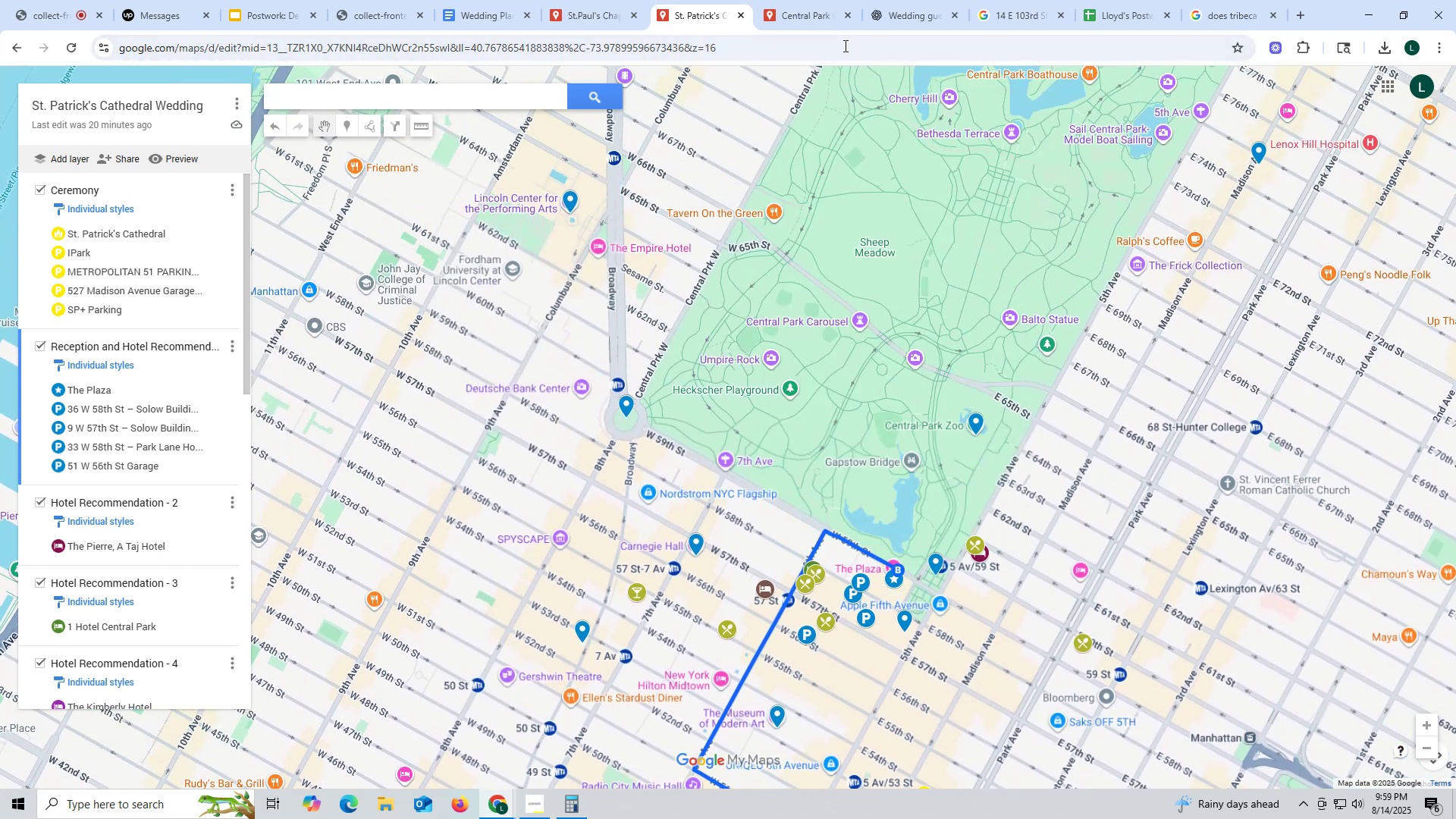 
key(Control+ControlLeft)
 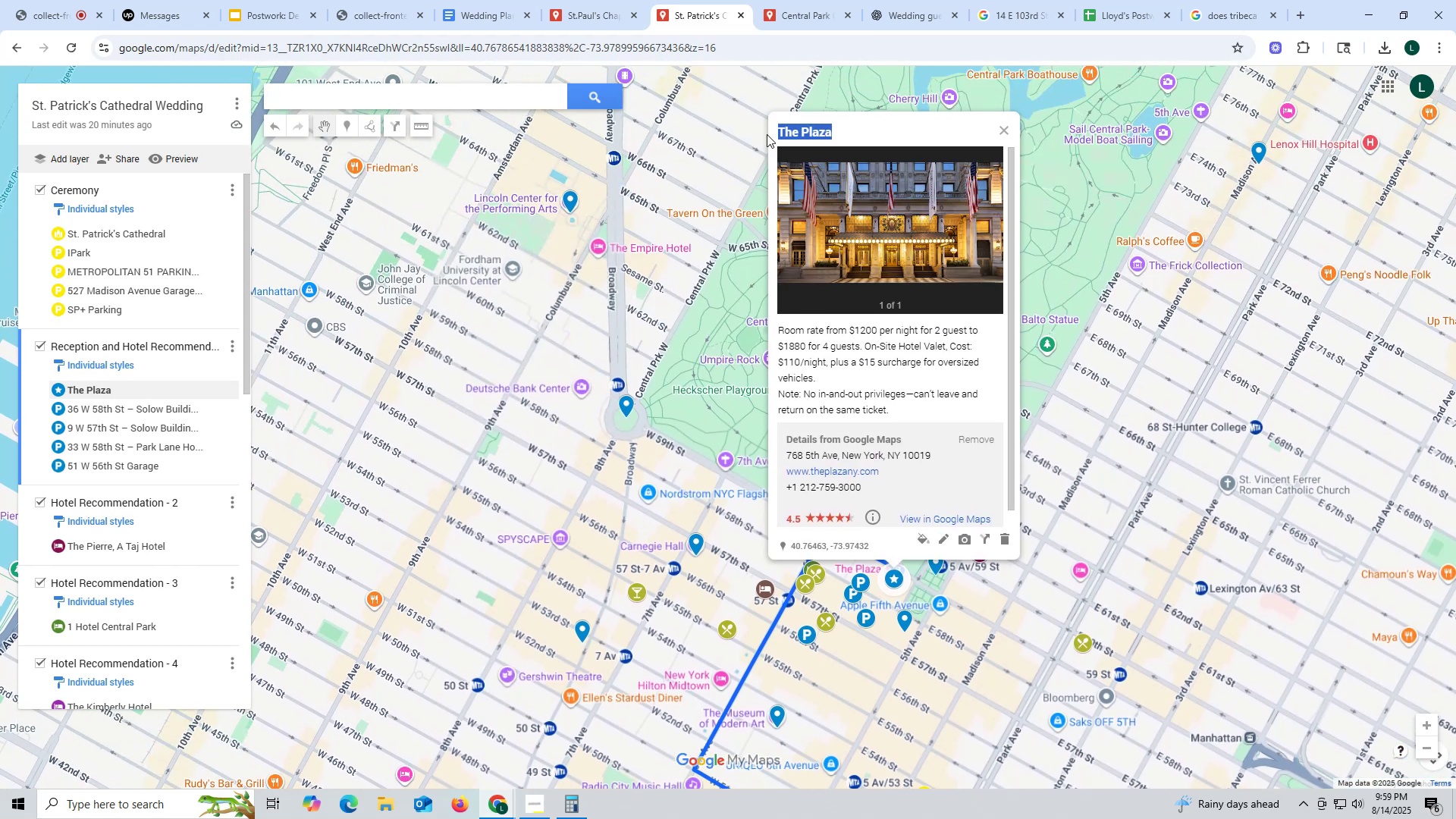 
key(Control+C)
 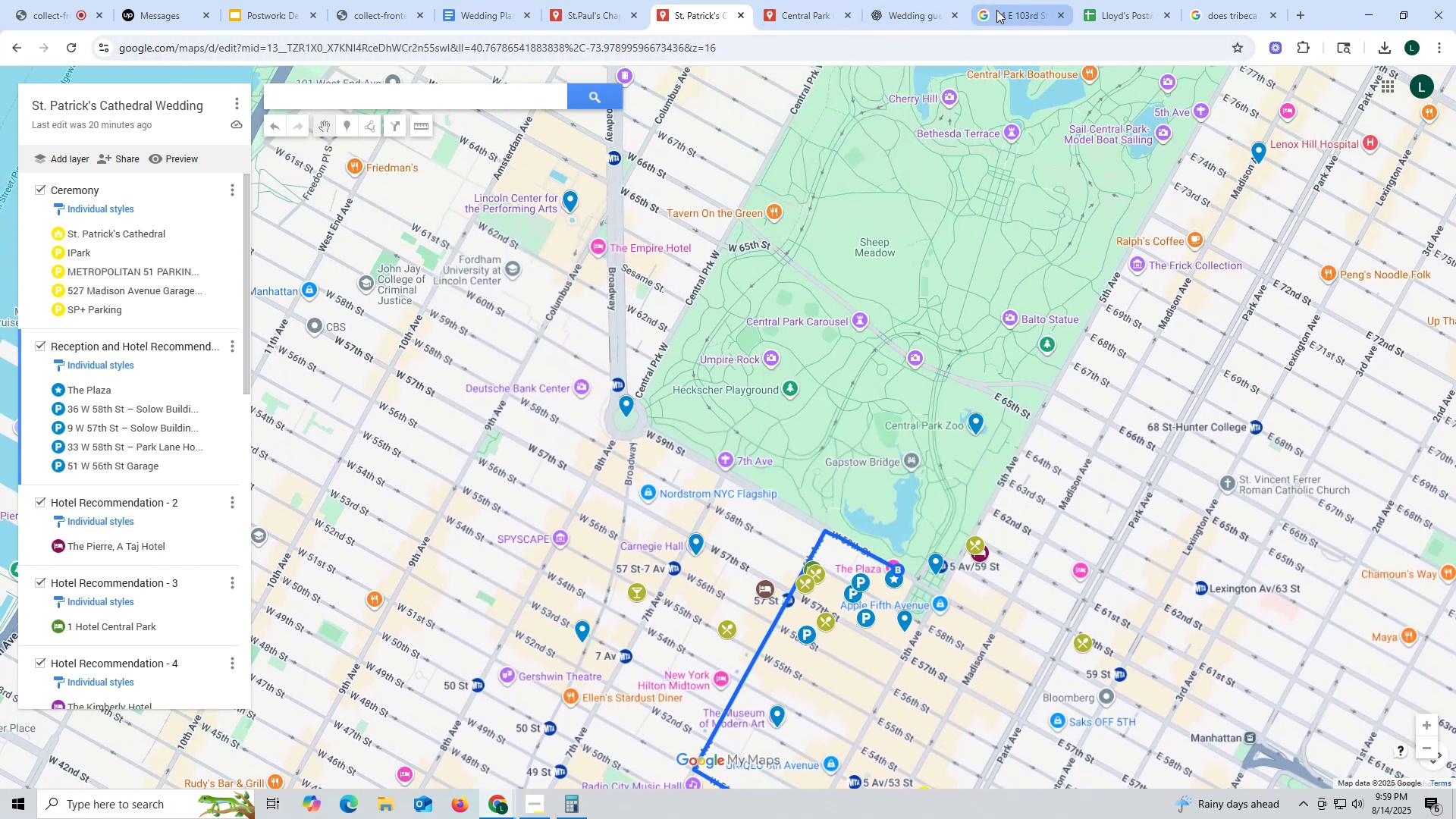 
wait(5.34)
 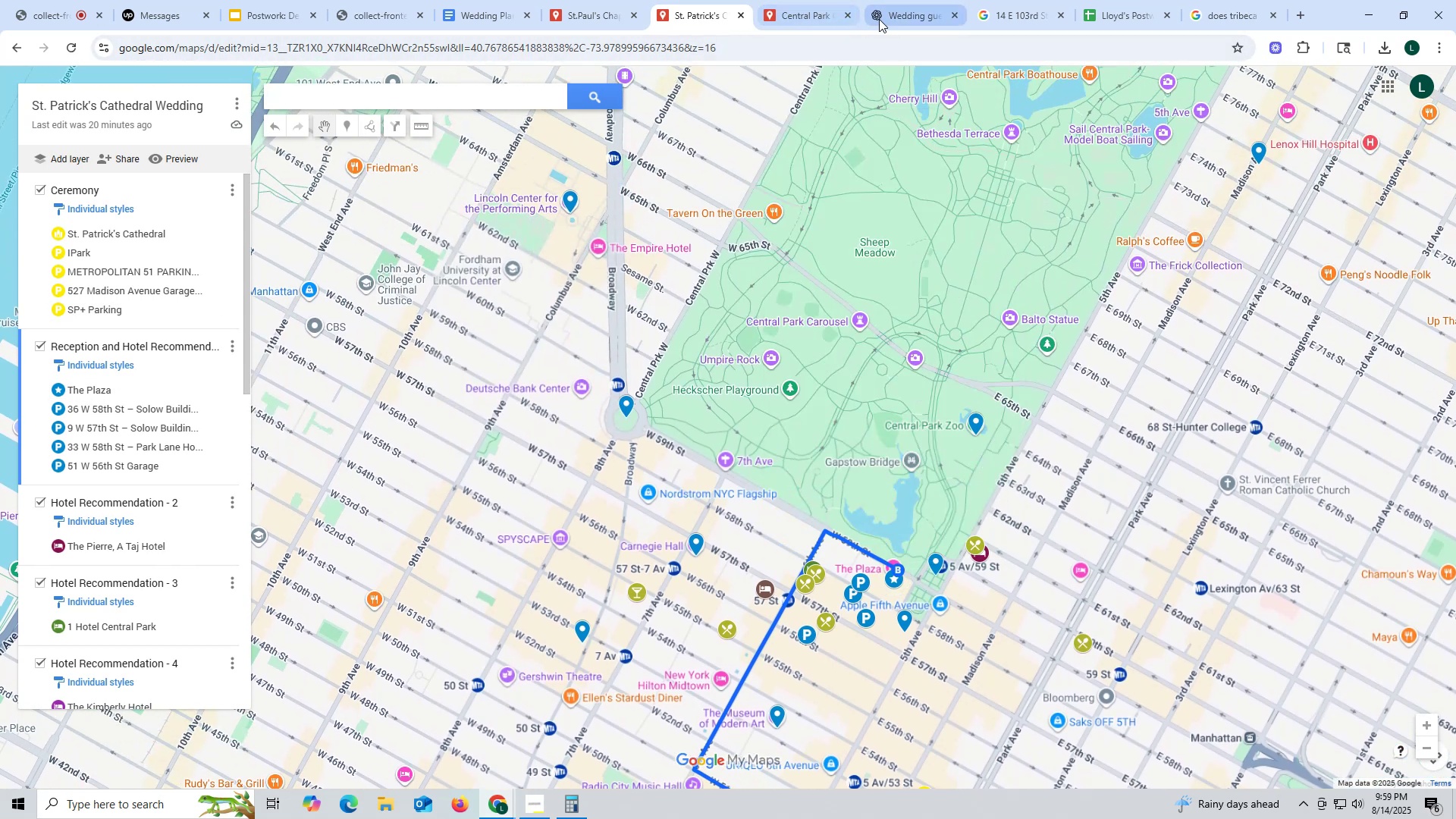 
left_click_drag(start_coordinate=[1214, 13], to_coordinate=[1202, 15])
 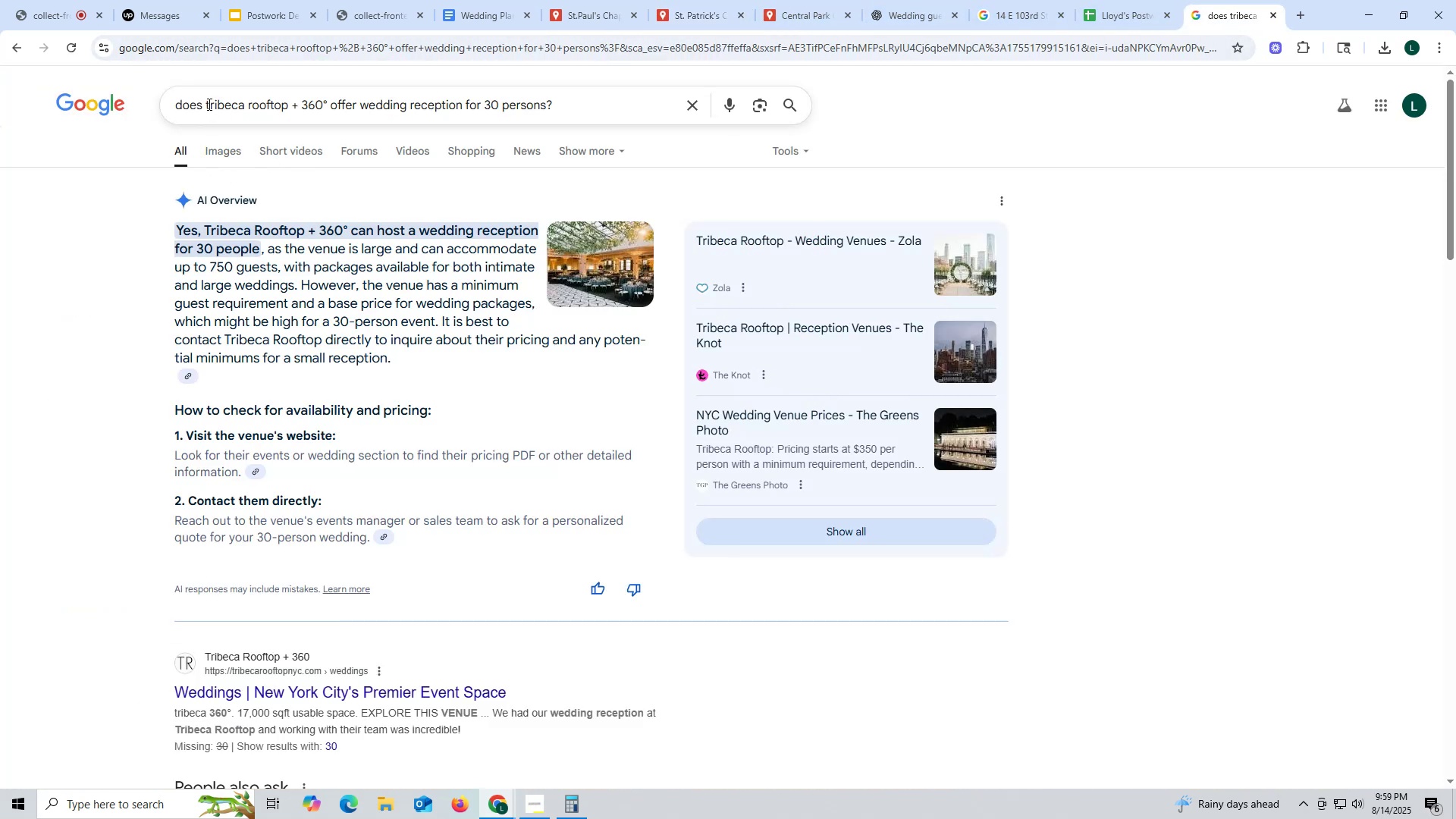 
left_click_drag(start_coordinate=[204, 101], to_coordinate=[326, 103])
 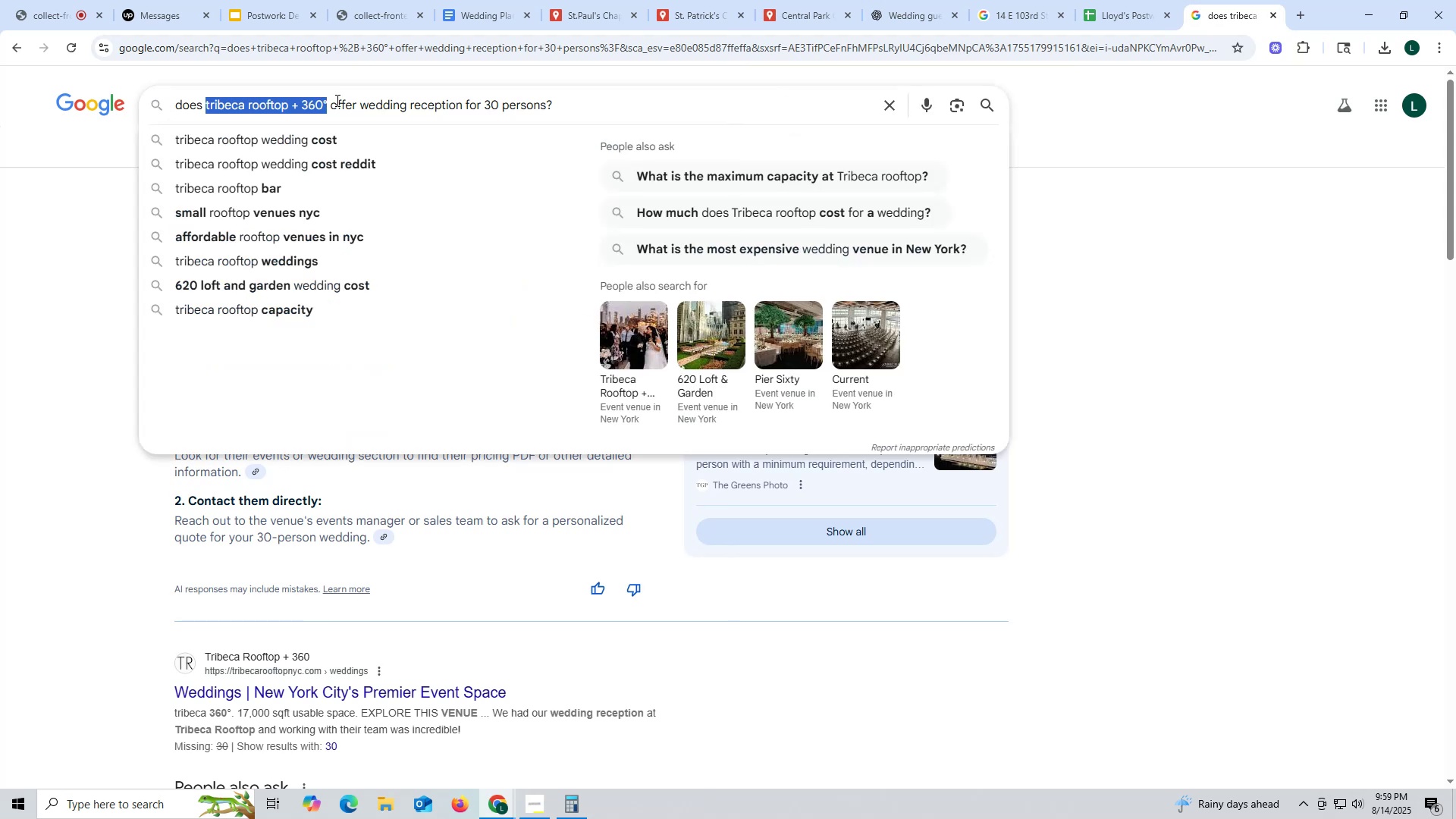 
type(the plaza hotel new yrok)
key(Backspace)
key(Backspace)
key(Backspace)
type(ork)
 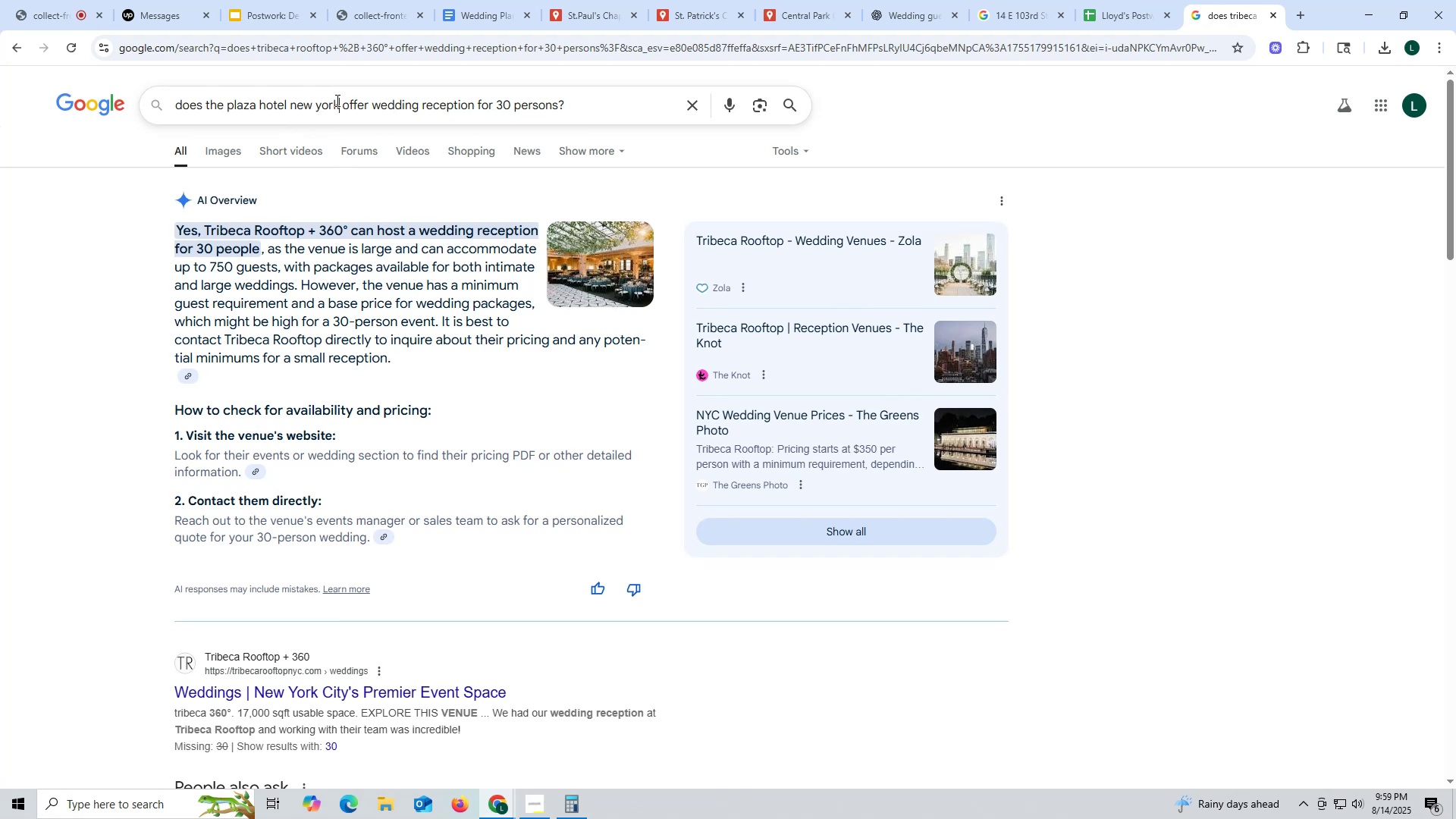 
key(Enter)
 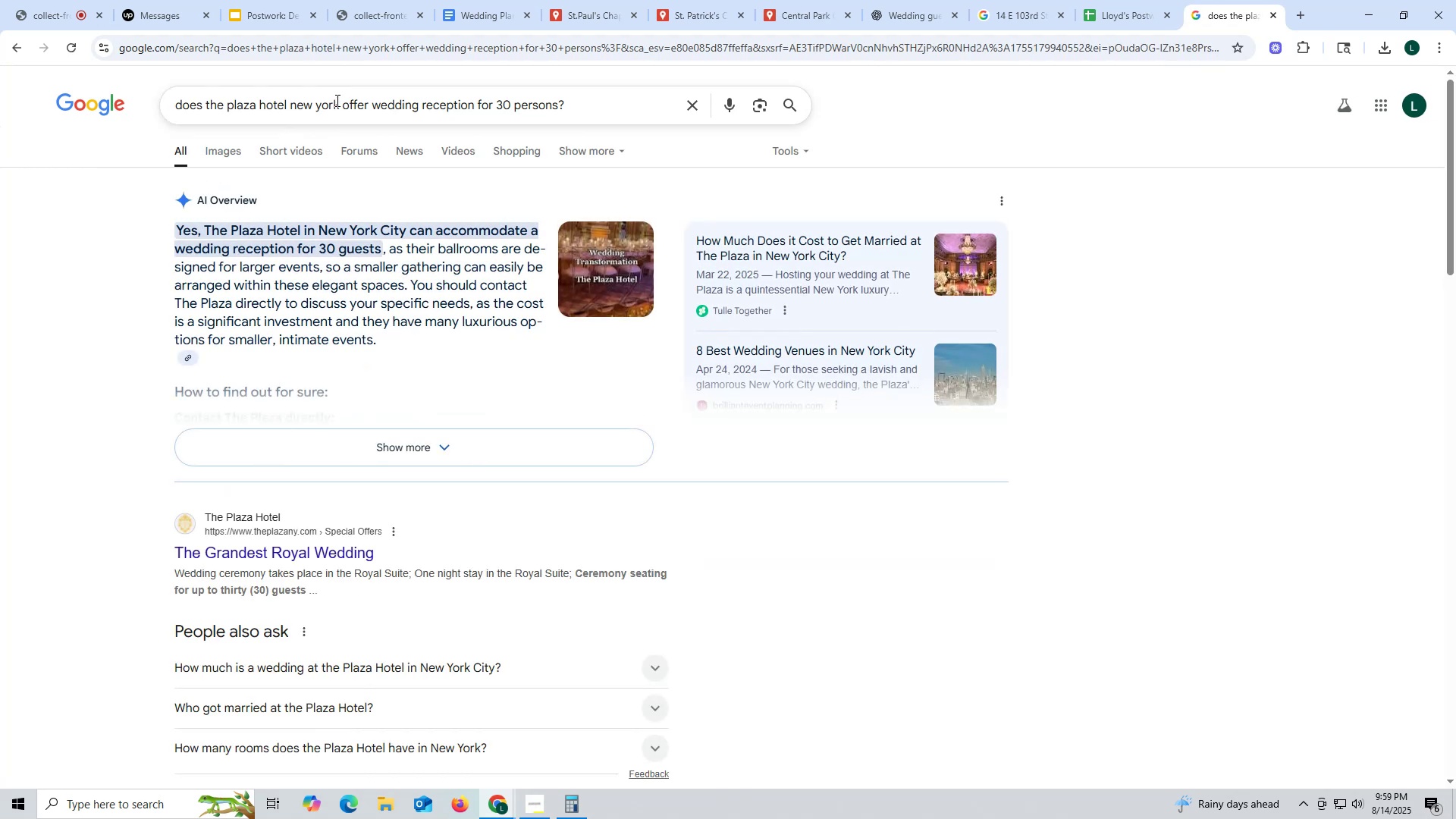 
wait(10.13)
 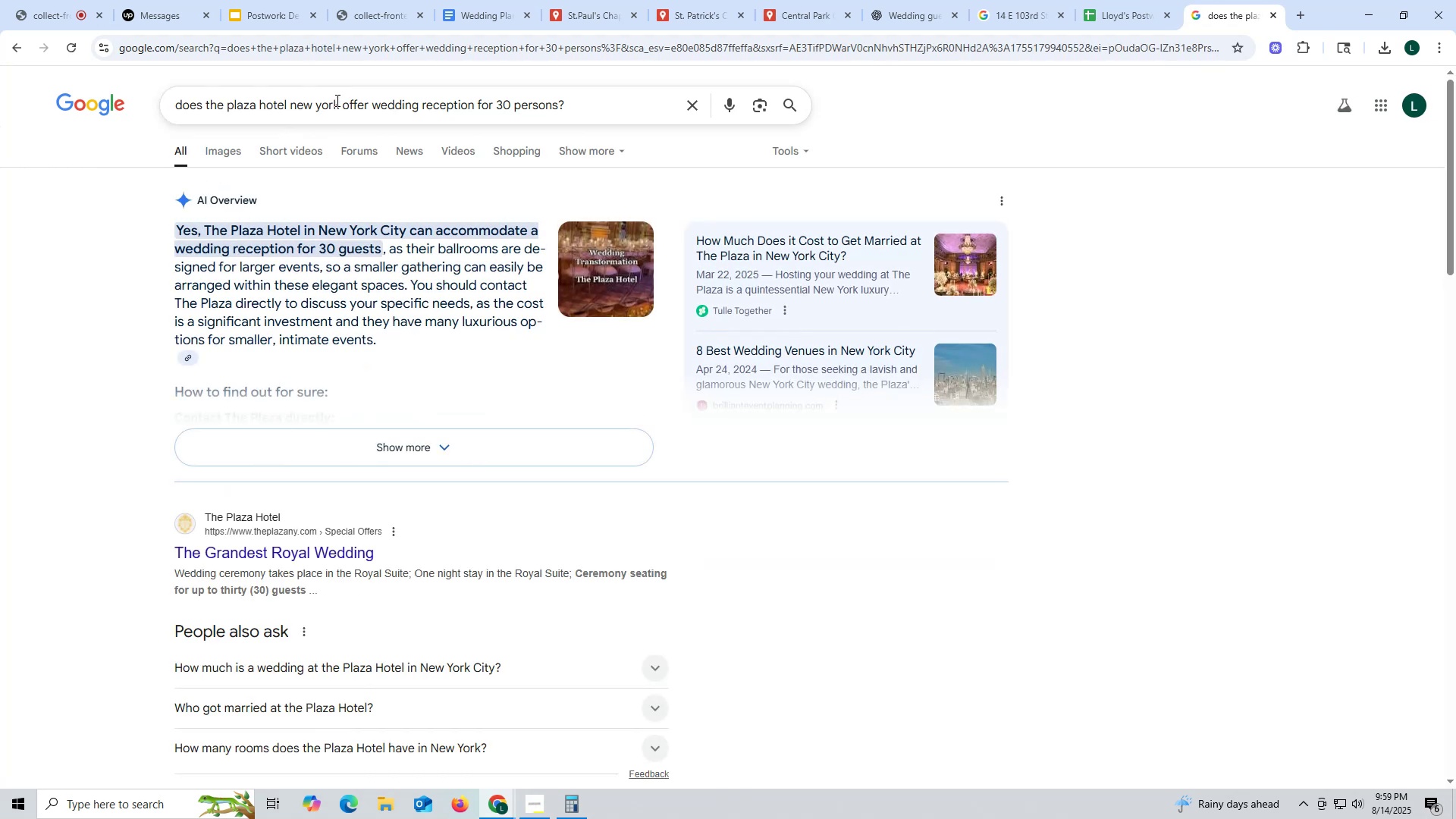 
scroll: coordinate [251, 372], scroll_direction: down, amount: 1.0
 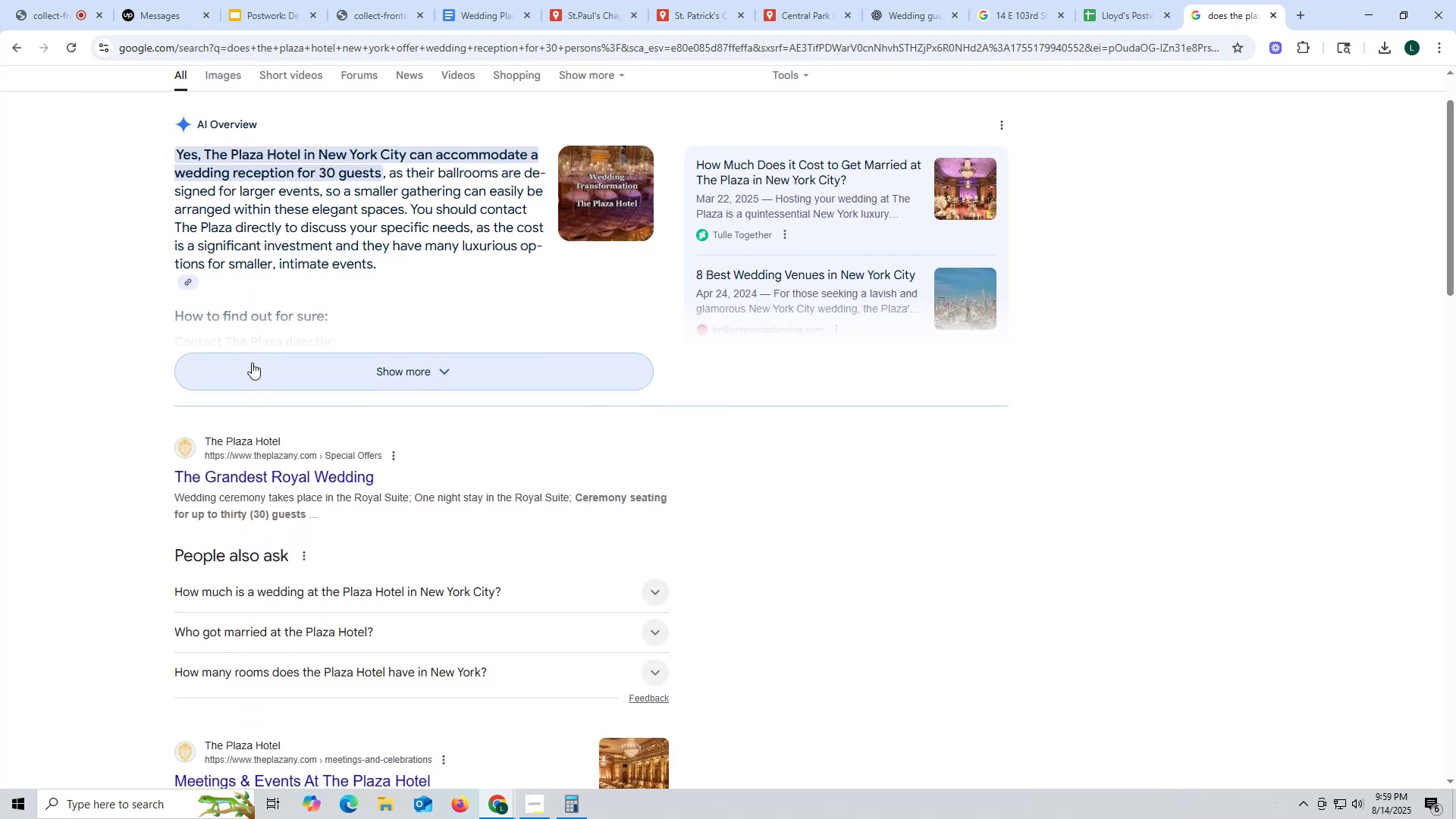 
scroll: coordinate [272, 340], scroll_direction: up, amount: 6.0
 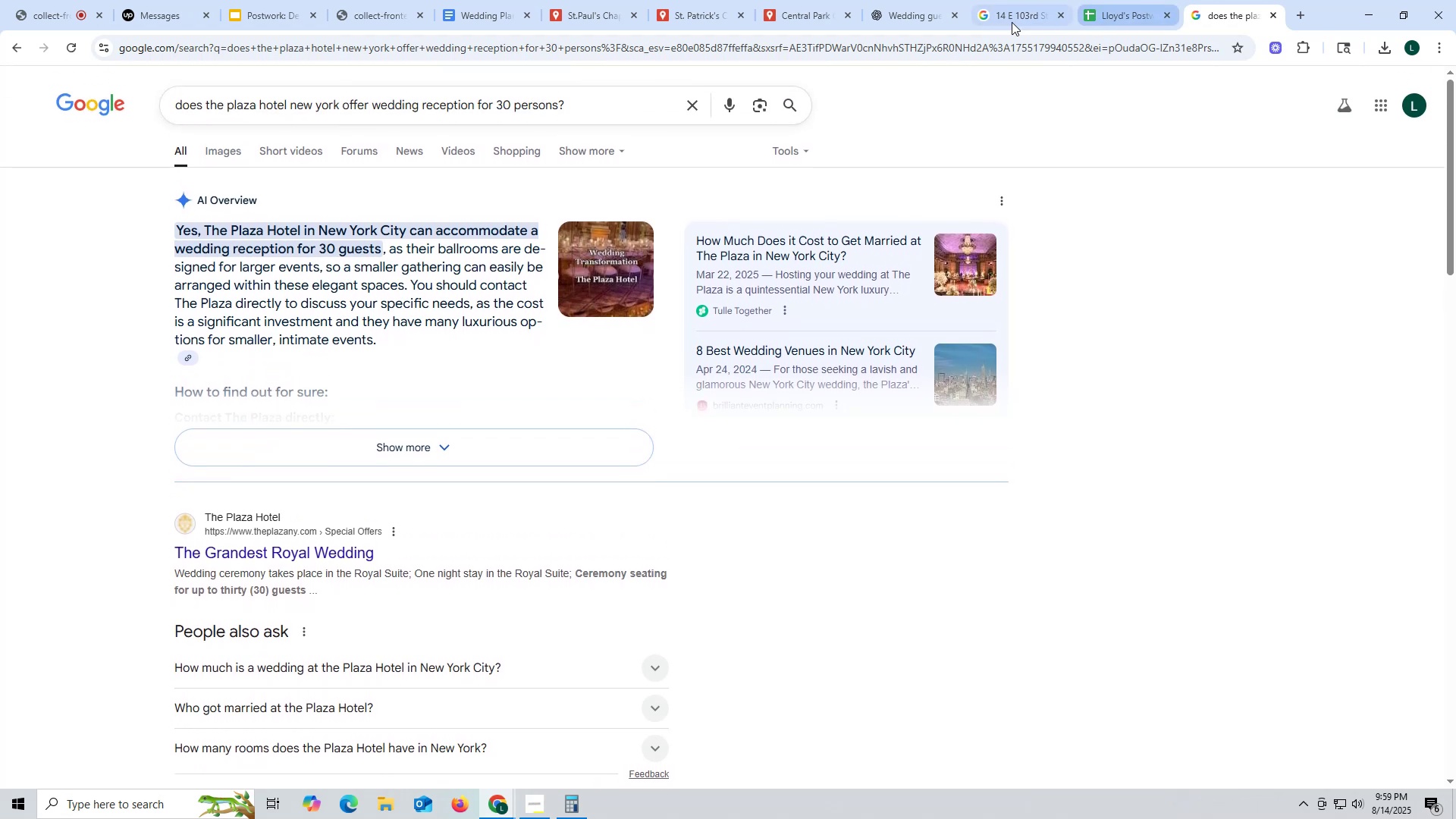 
left_click([921, 15])
 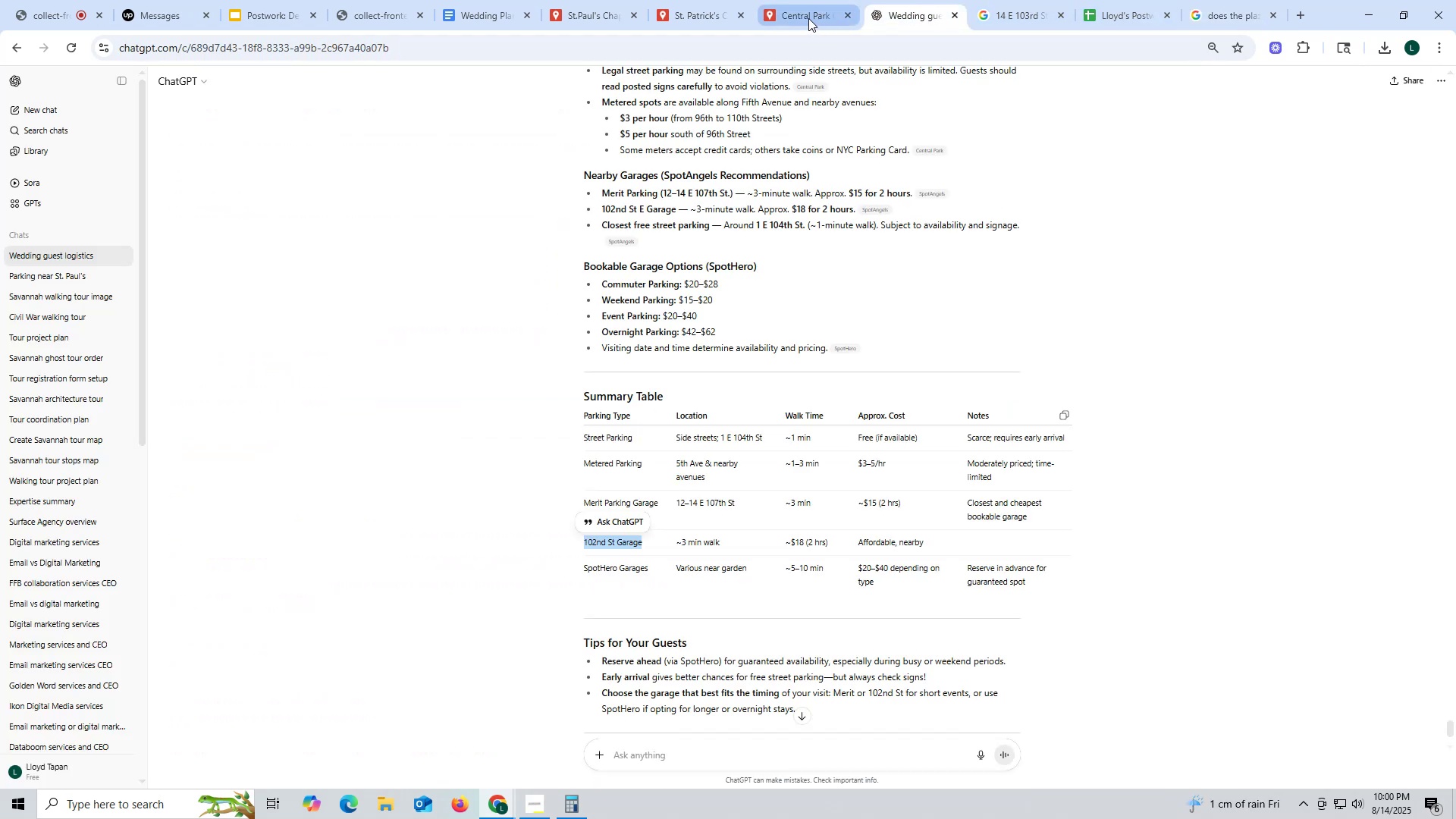 
left_click([808, 18])
 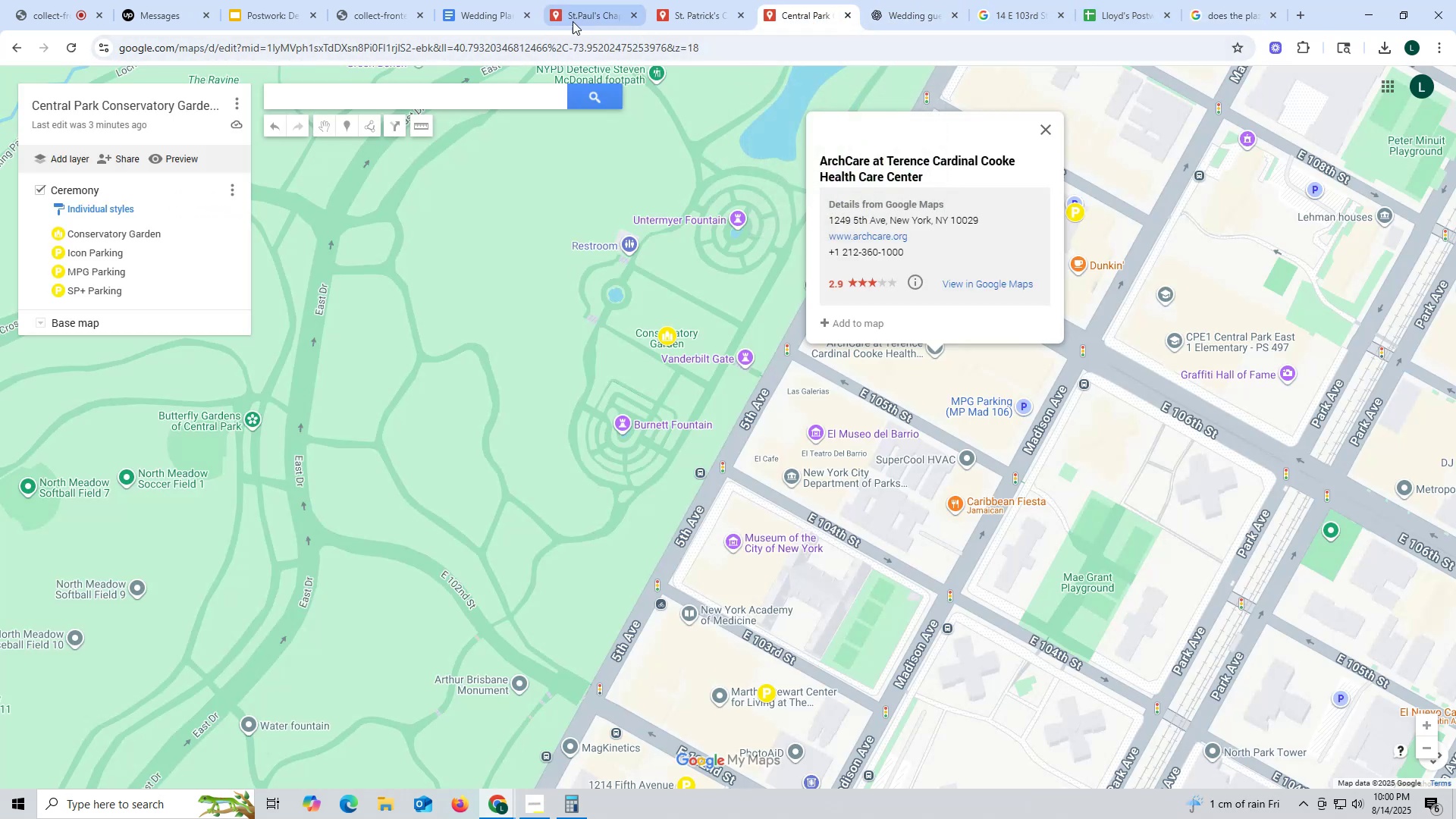 
left_click([904, 19])
 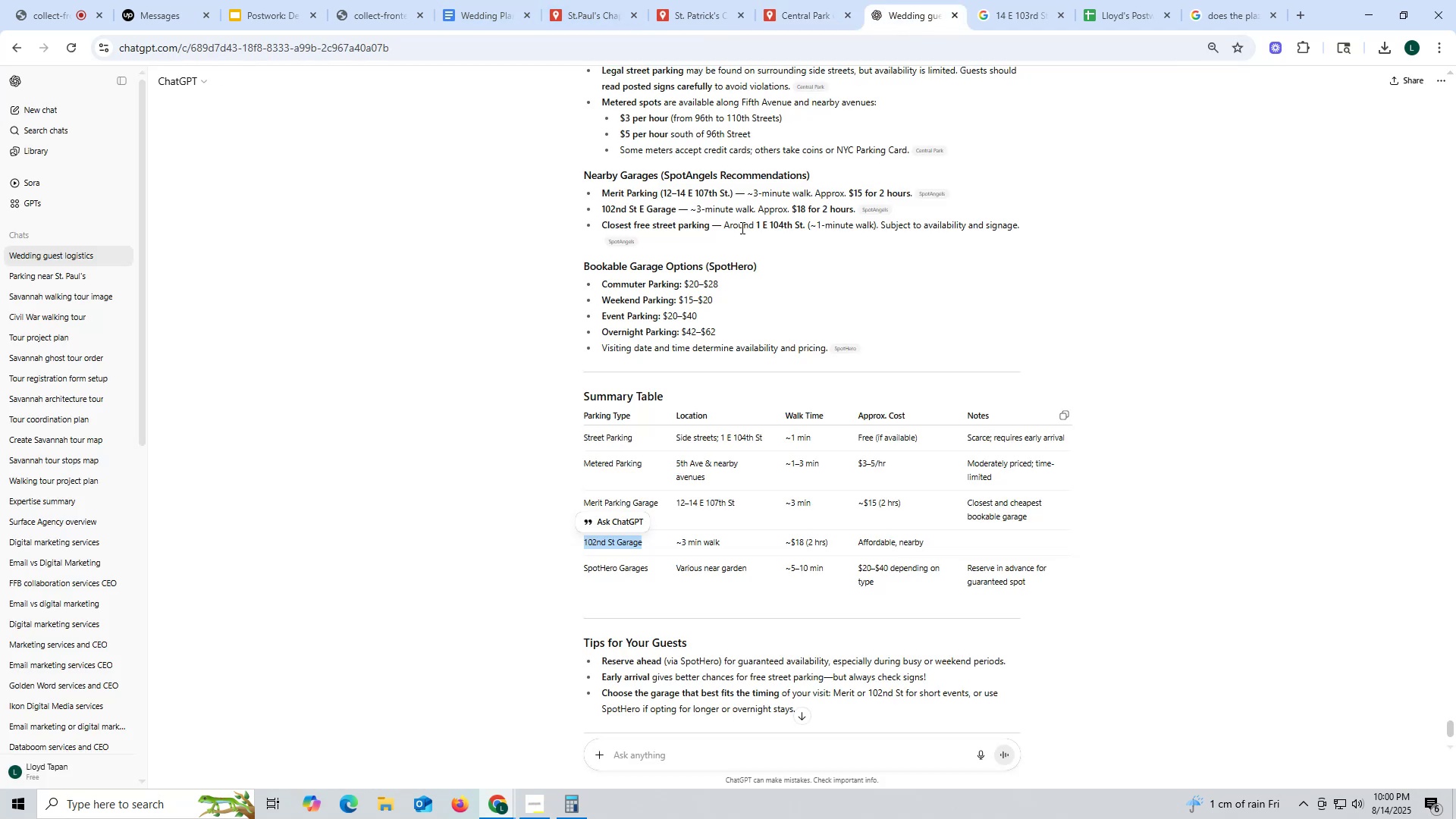 
scroll: coordinate [774, 288], scroll_direction: up, amount: 7.0
 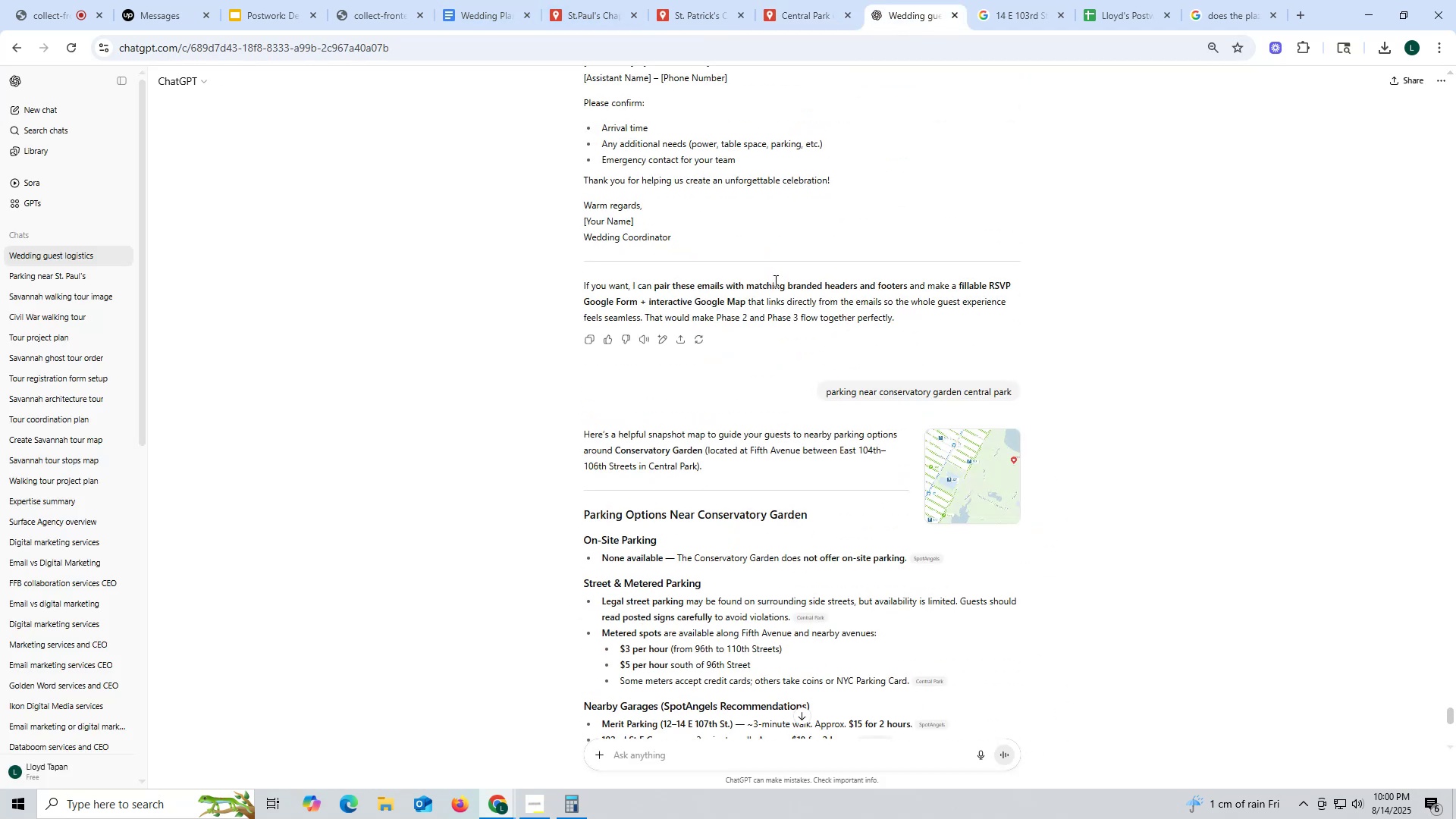 
scroll: coordinate [774, 281], scroll_direction: down, amount: 1.0
 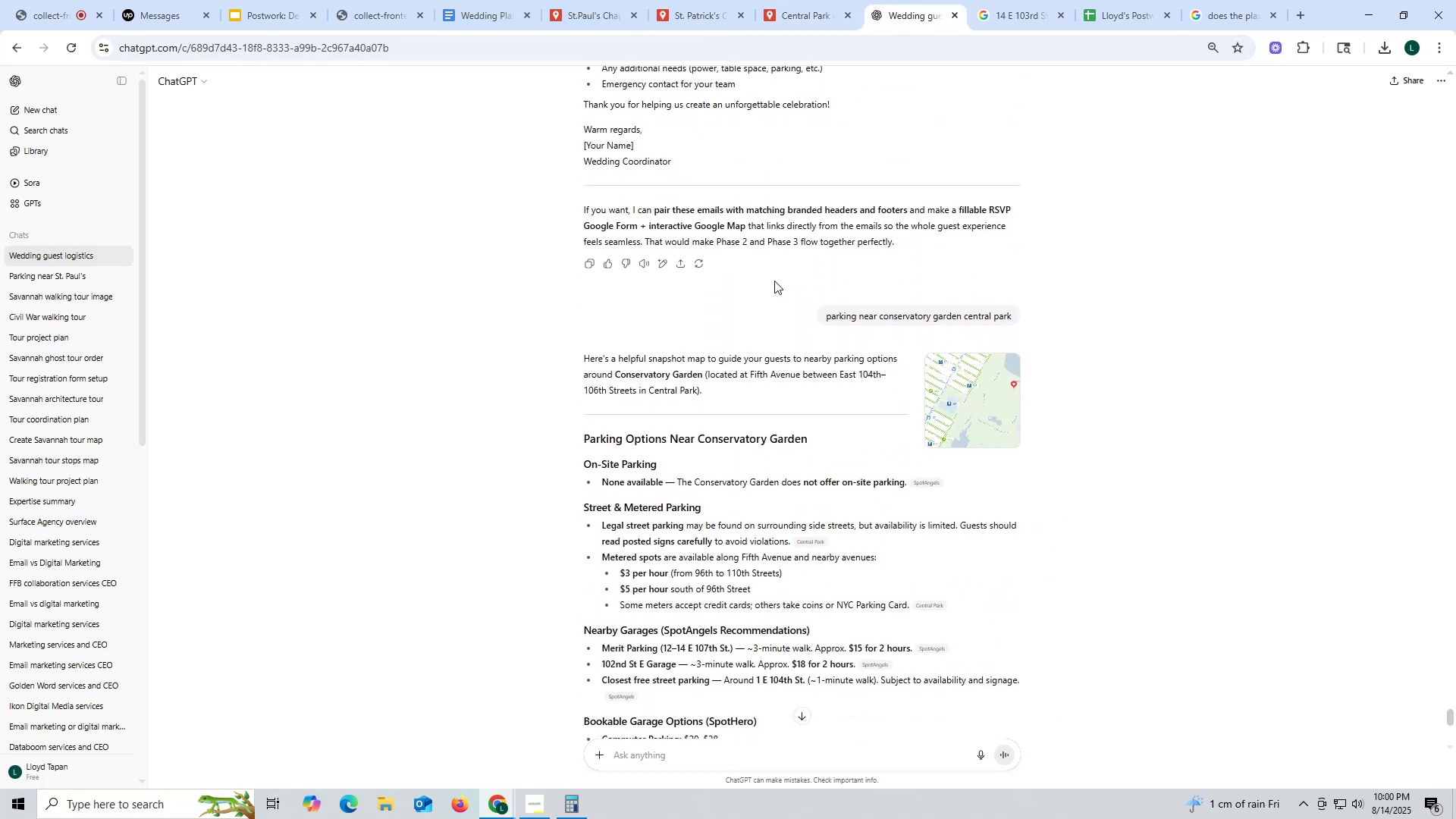 
scroll: coordinate [774, 277], scroll_direction: up, amount: 150.0
 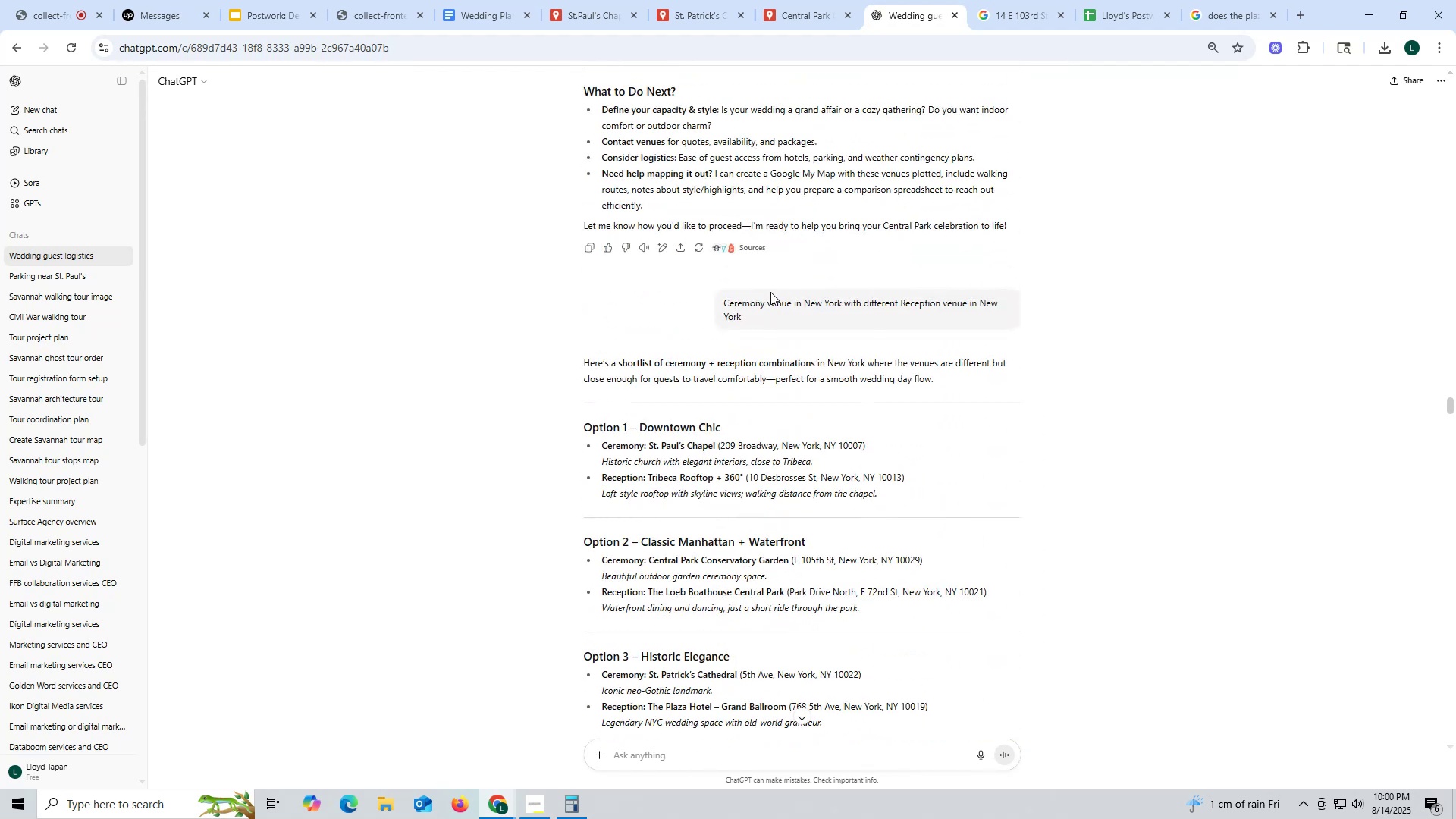 
scroll: coordinate [744, 342], scroll_direction: down, amount: 2.0
 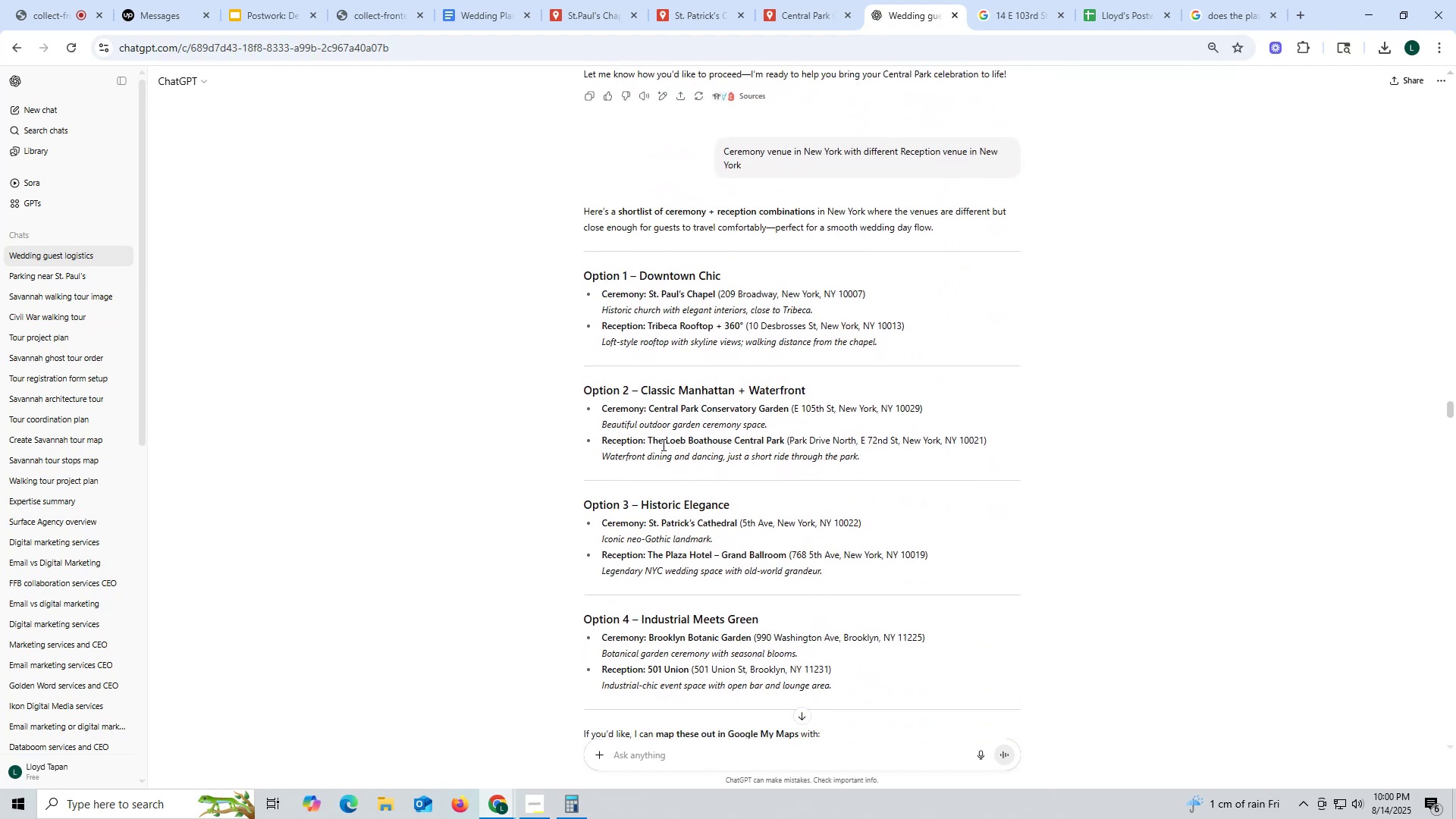 
left_click_drag(start_coordinate=[650, 438], to_coordinate=[783, 439])
 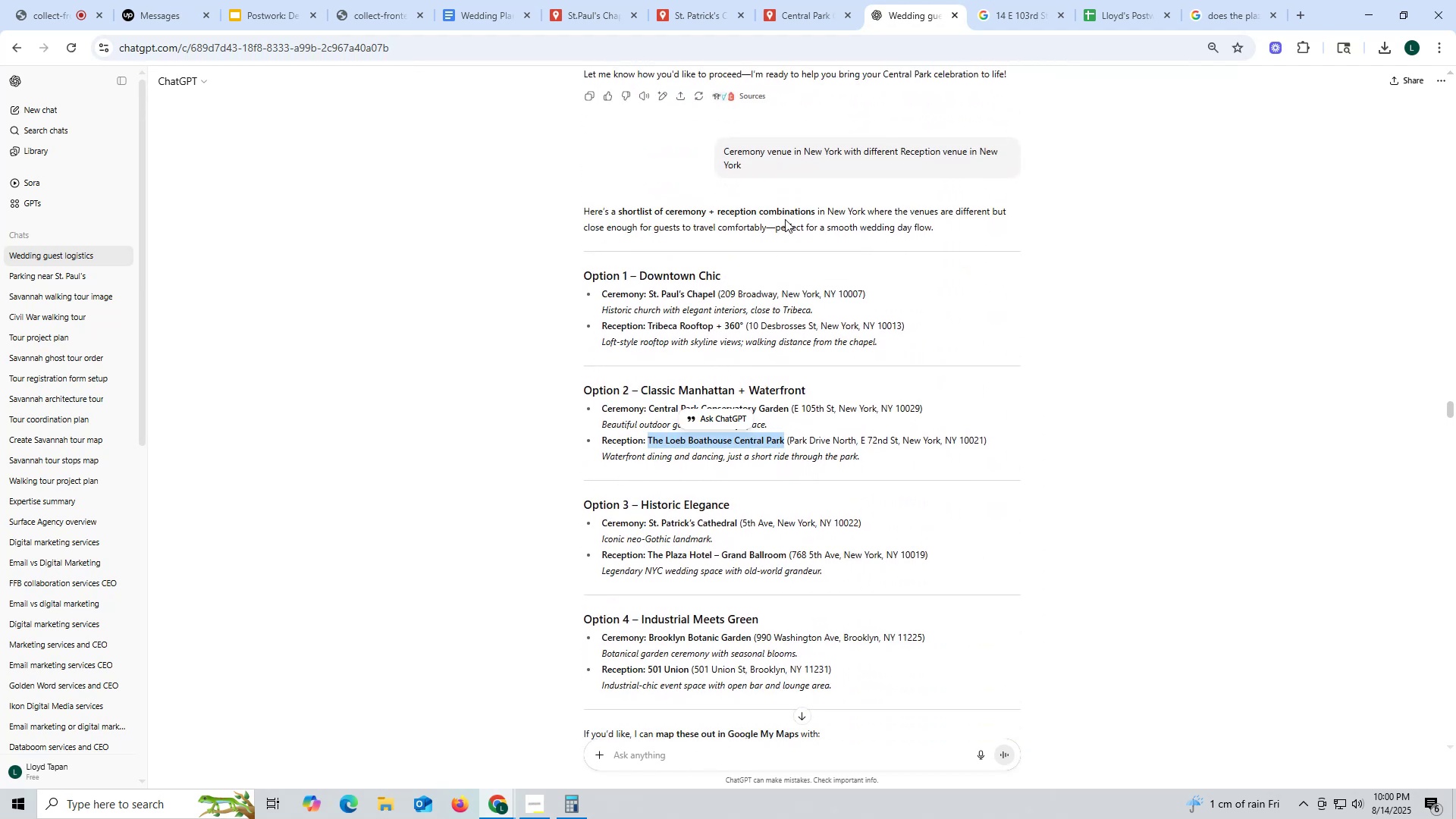 
key(Control+ControlLeft)
 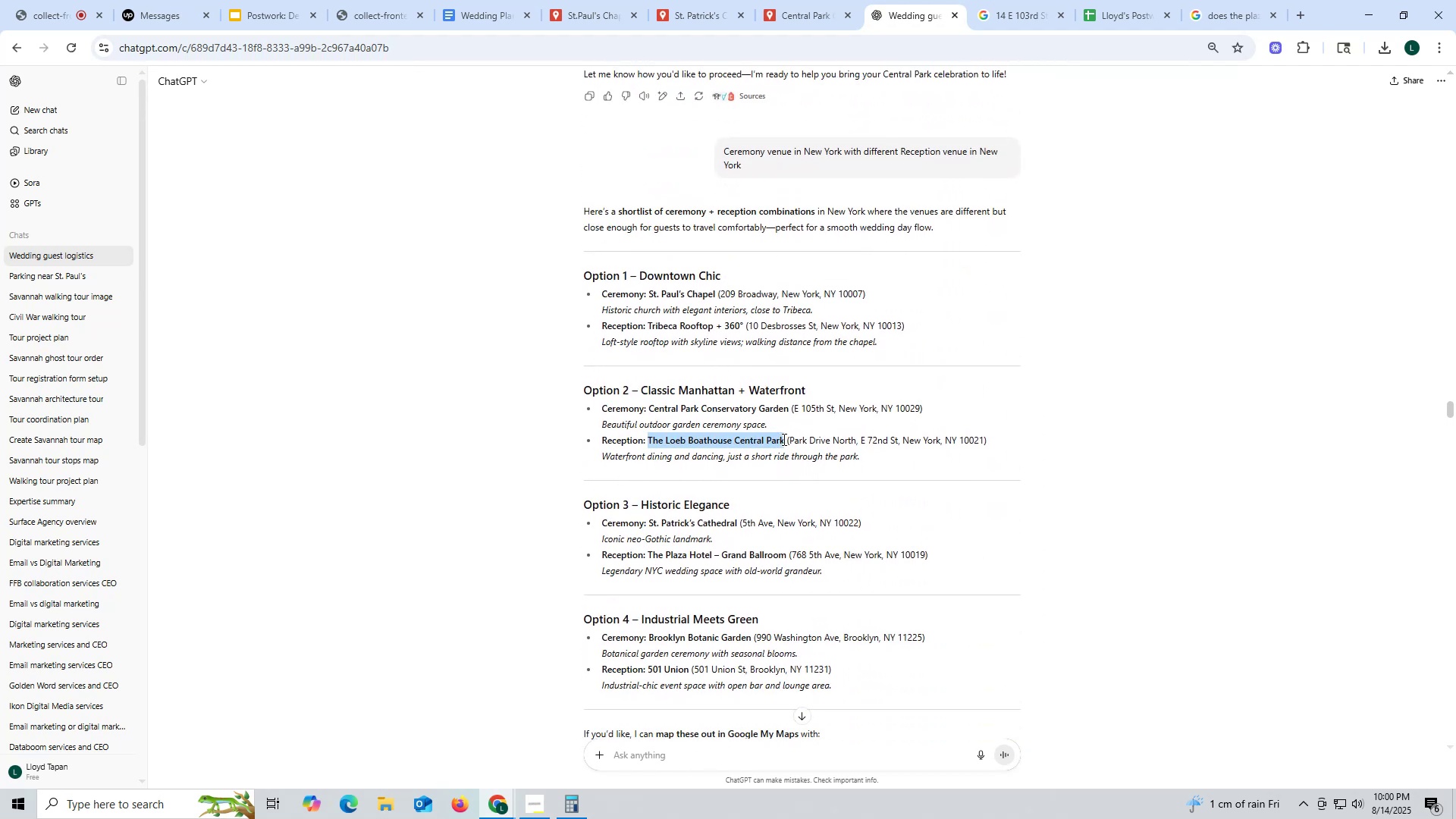 
key(Control+C)
 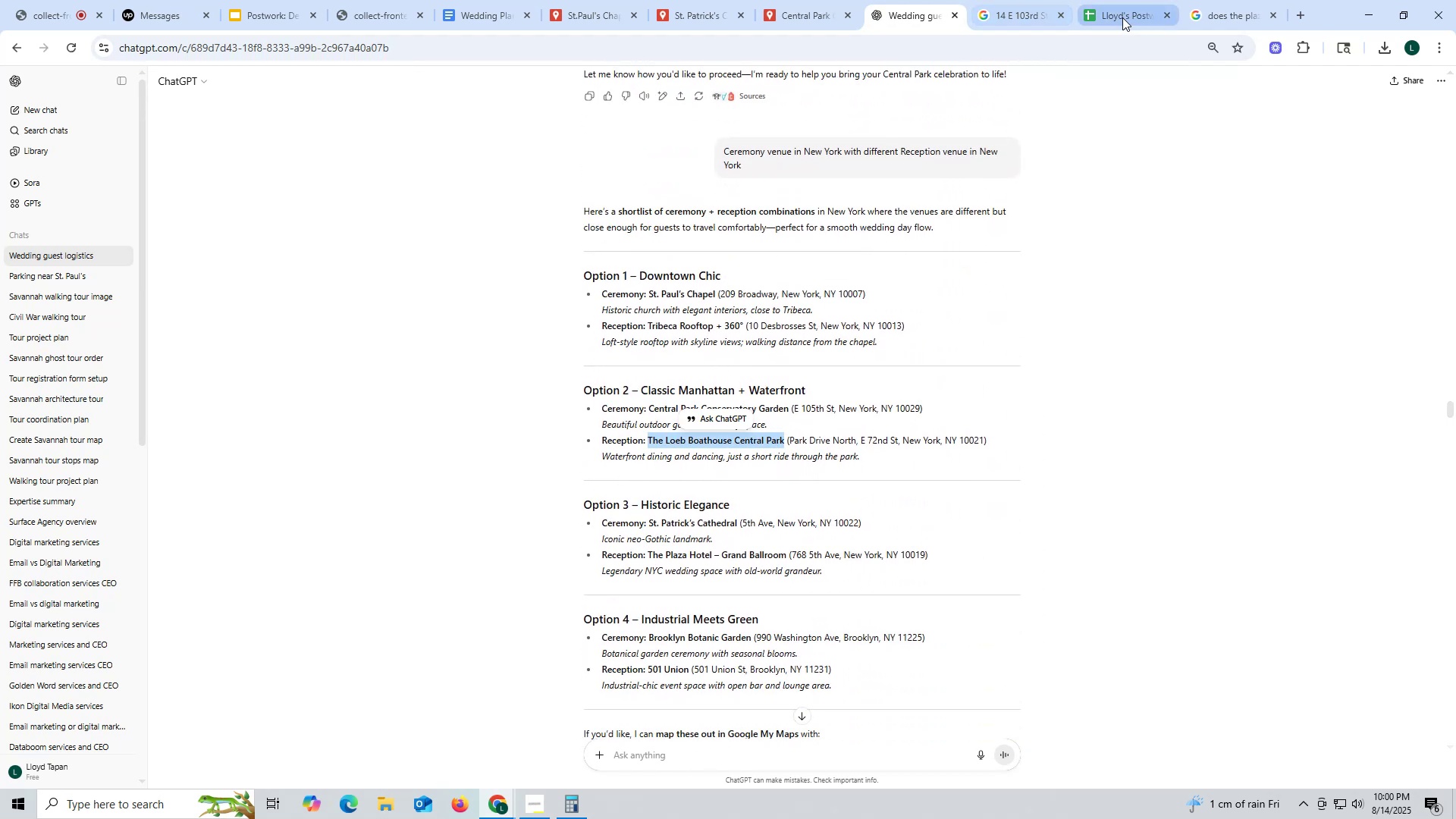 
left_click_drag(start_coordinate=[1219, 13], to_coordinate=[1185, 14])
 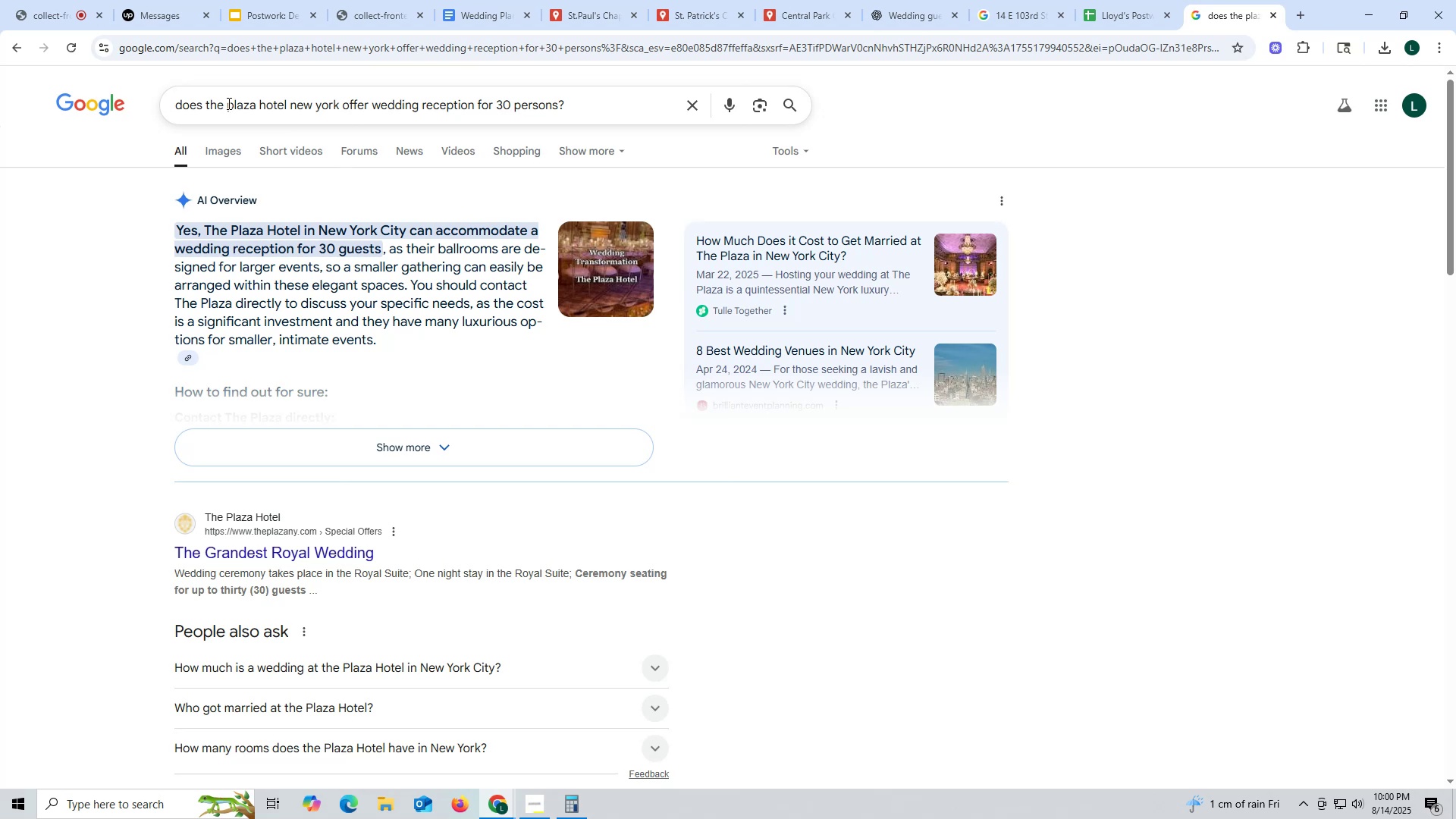 
left_click_drag(start_coordinate=[206, 102], to_coordinate=[340, 99])
 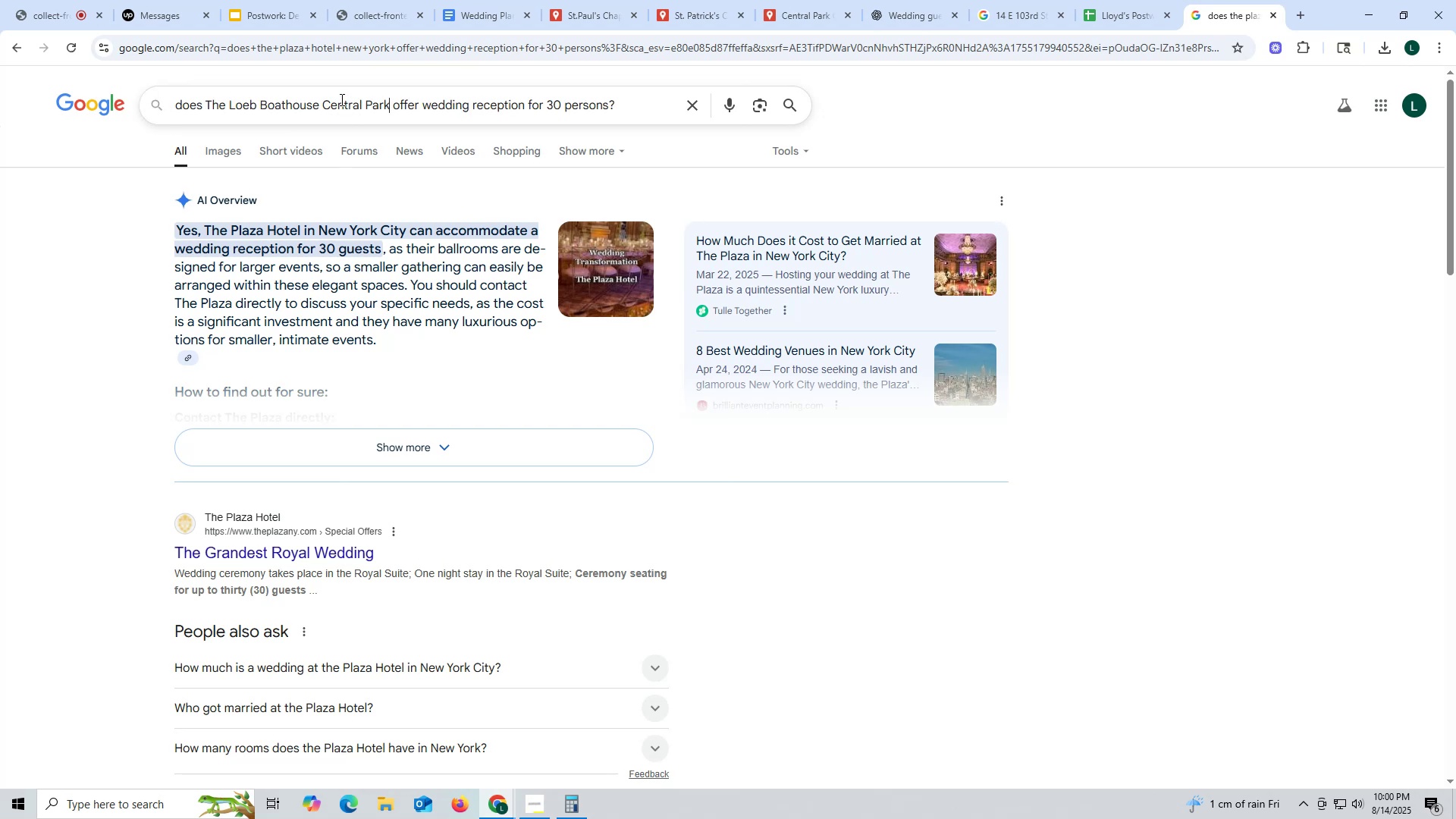 
key(Control+ControlLeft)
 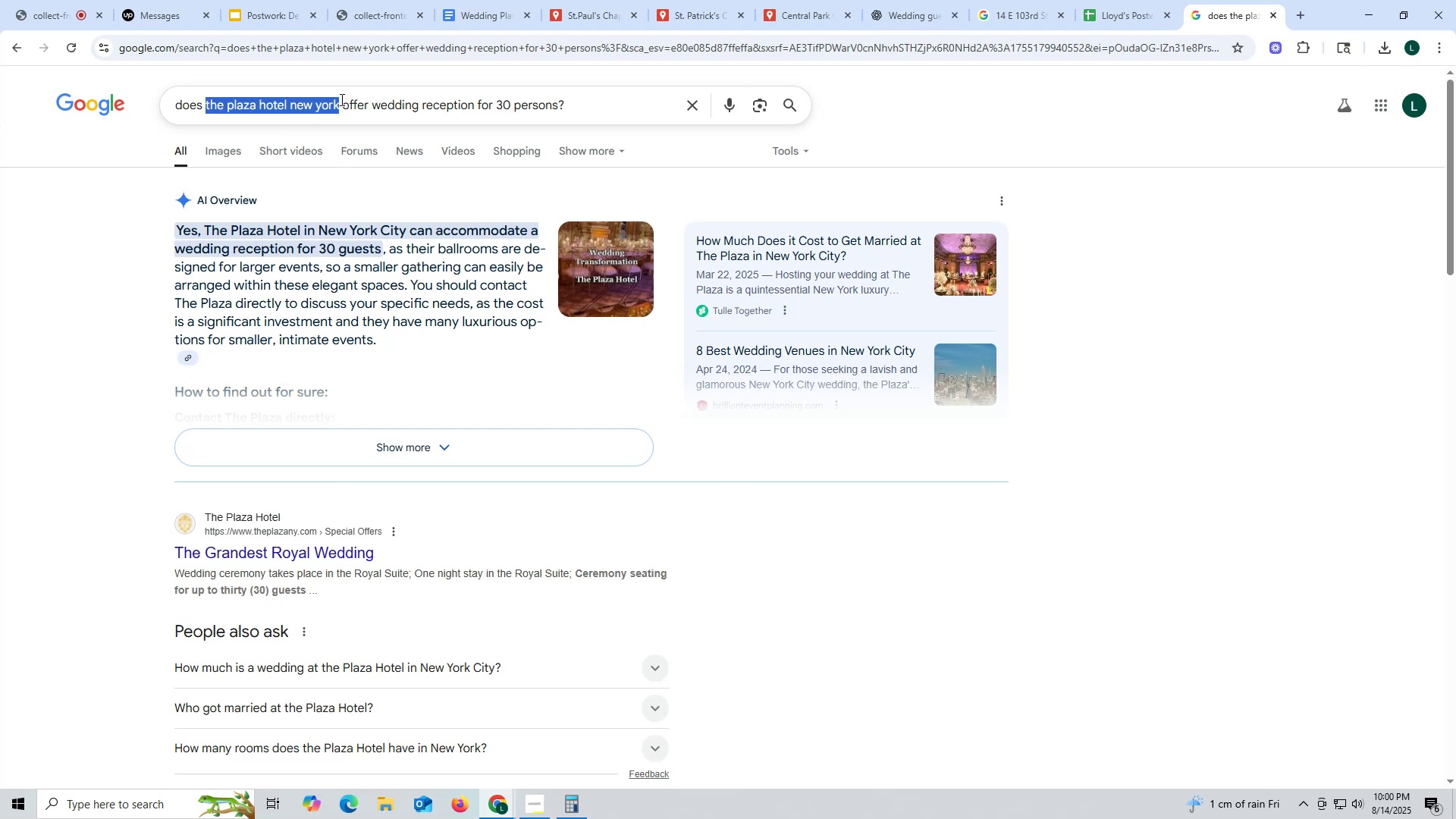 
key(Control+V)
 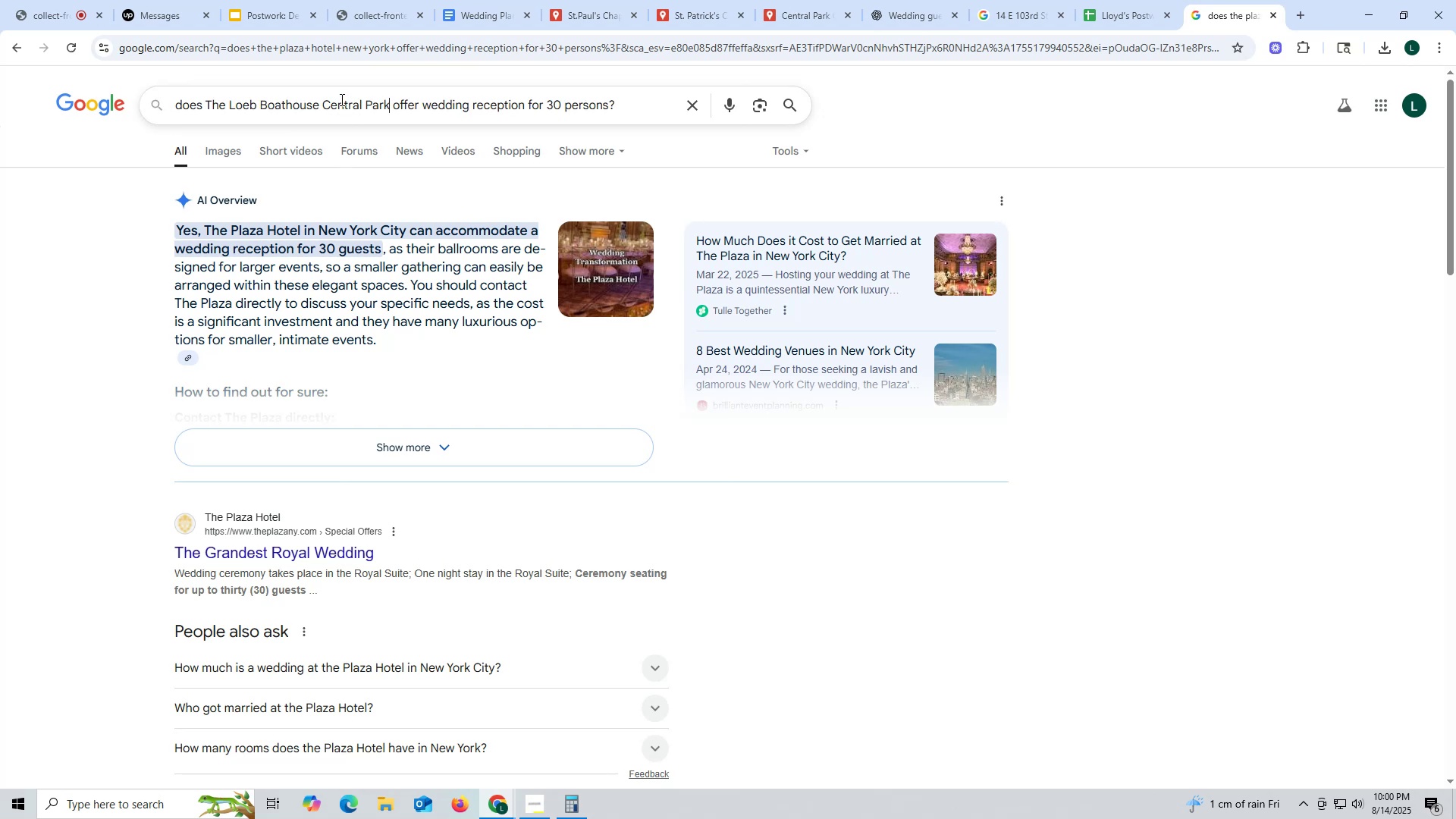 
key(Enter)
 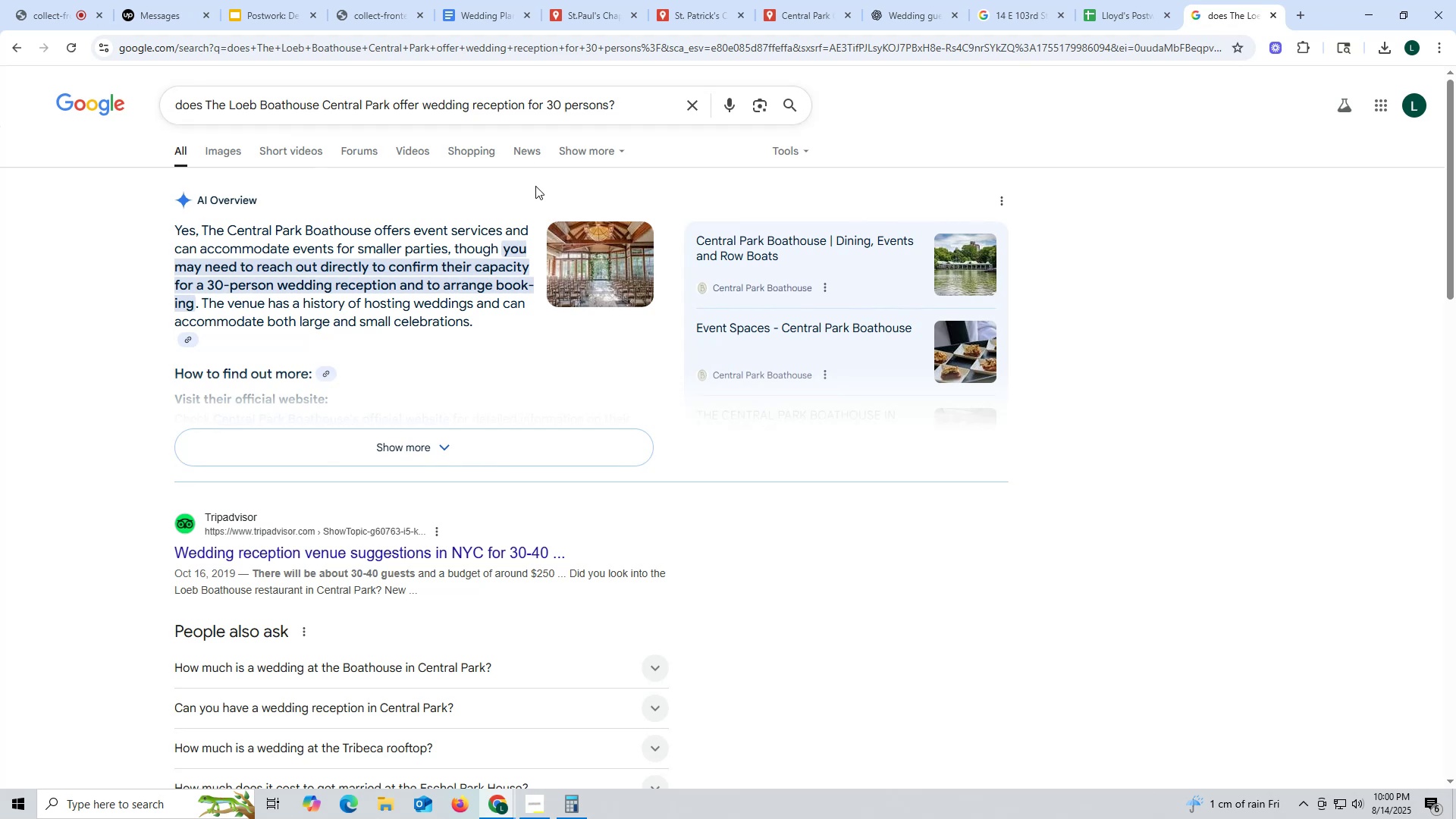 
wait(13.96)
 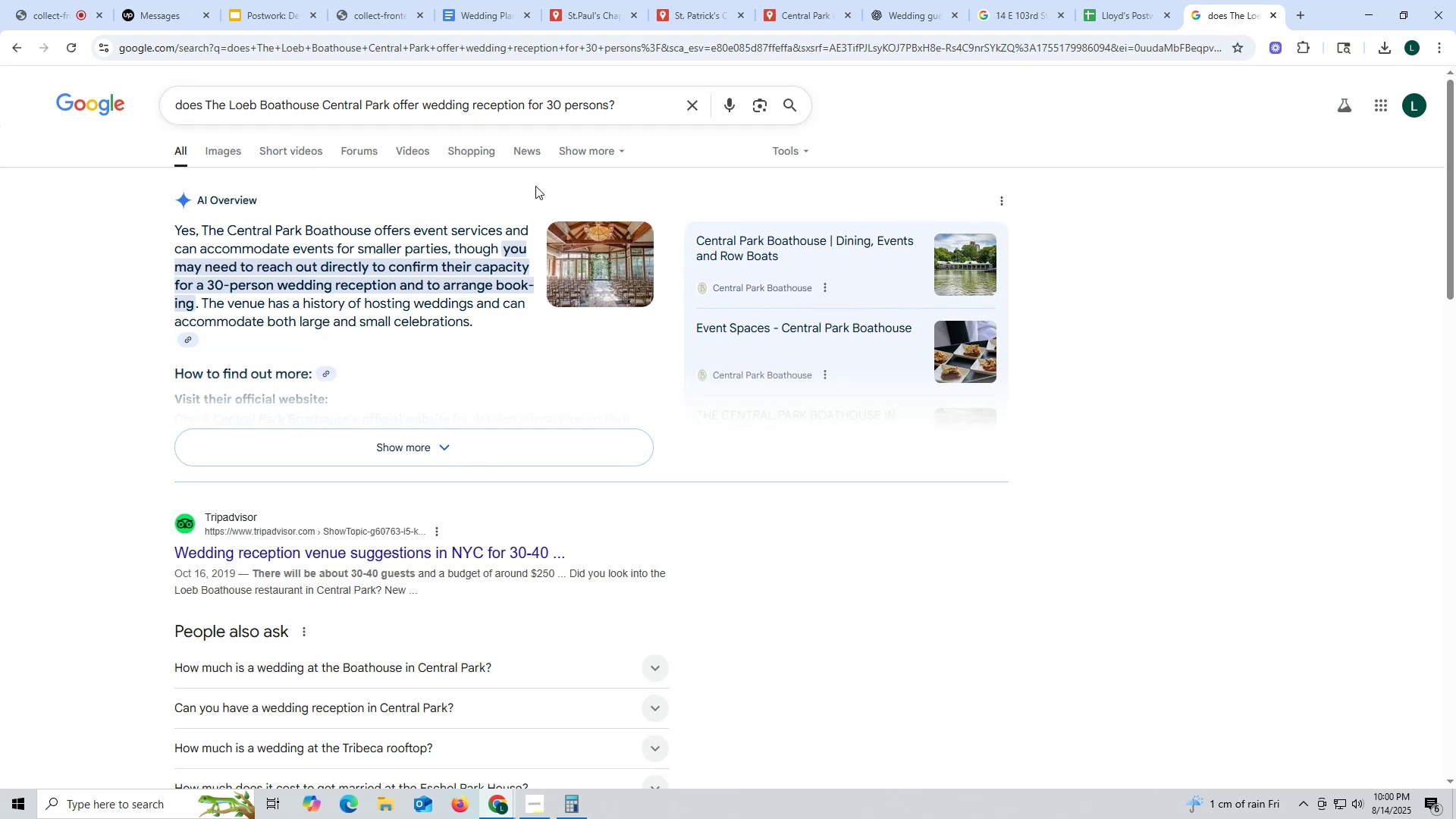 
left_click_drag(start_coordinate=[642, 102], to_coordinate=[58, 104])
 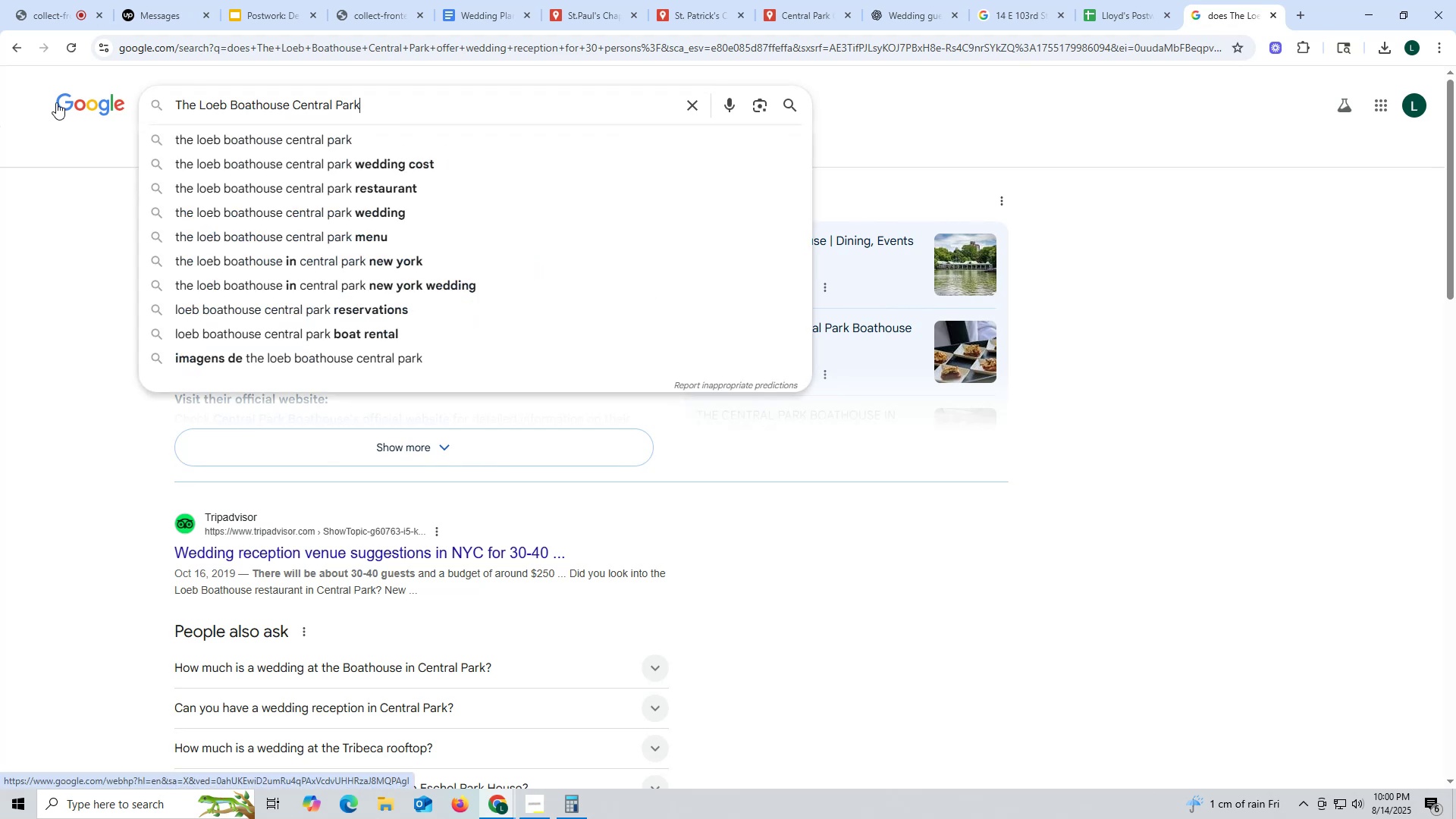 
key(Control+ControlLeft)
 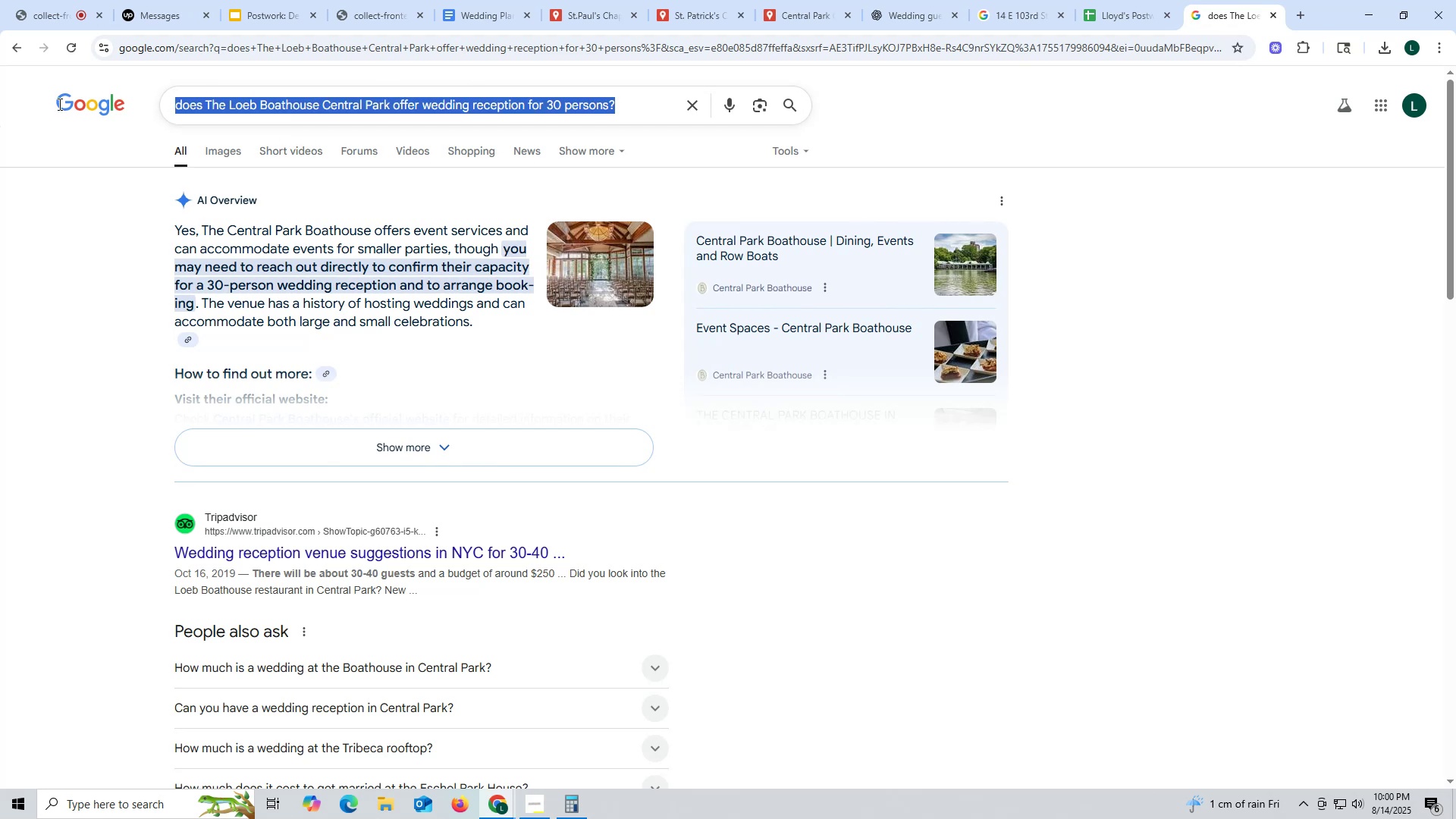 
key(Control+V)
 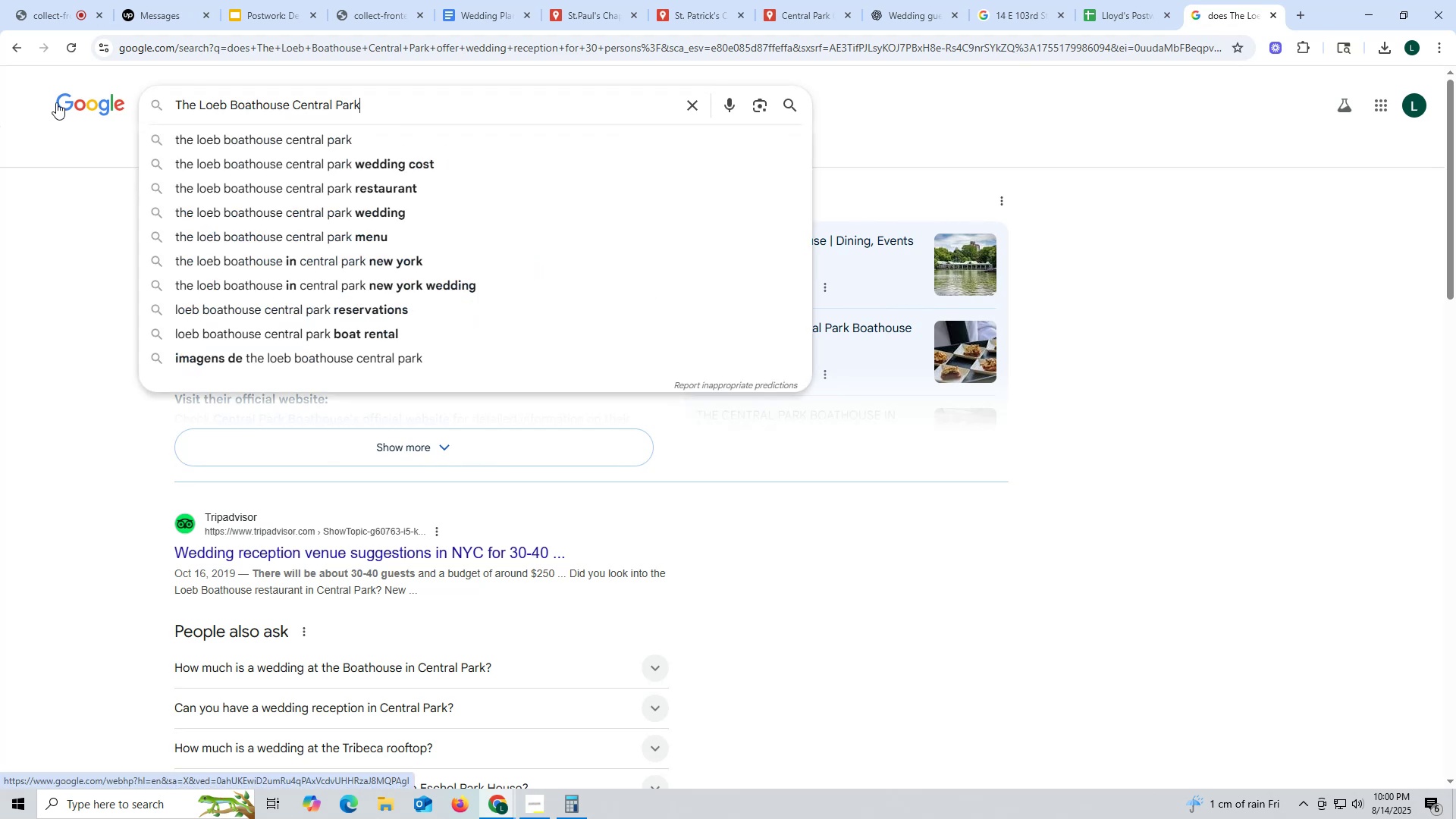 
key(Enter)
 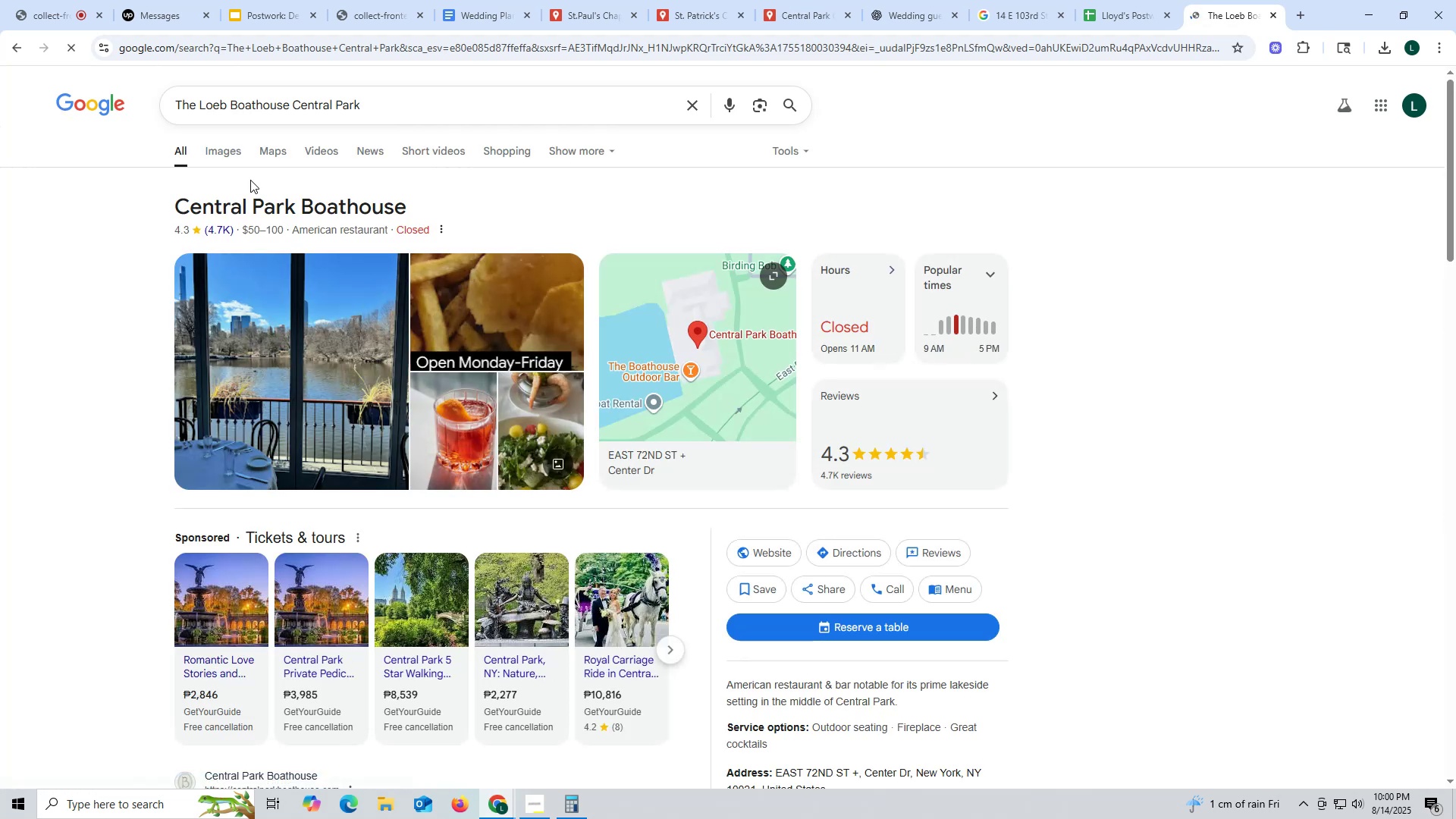 
left_click([228, 153])
 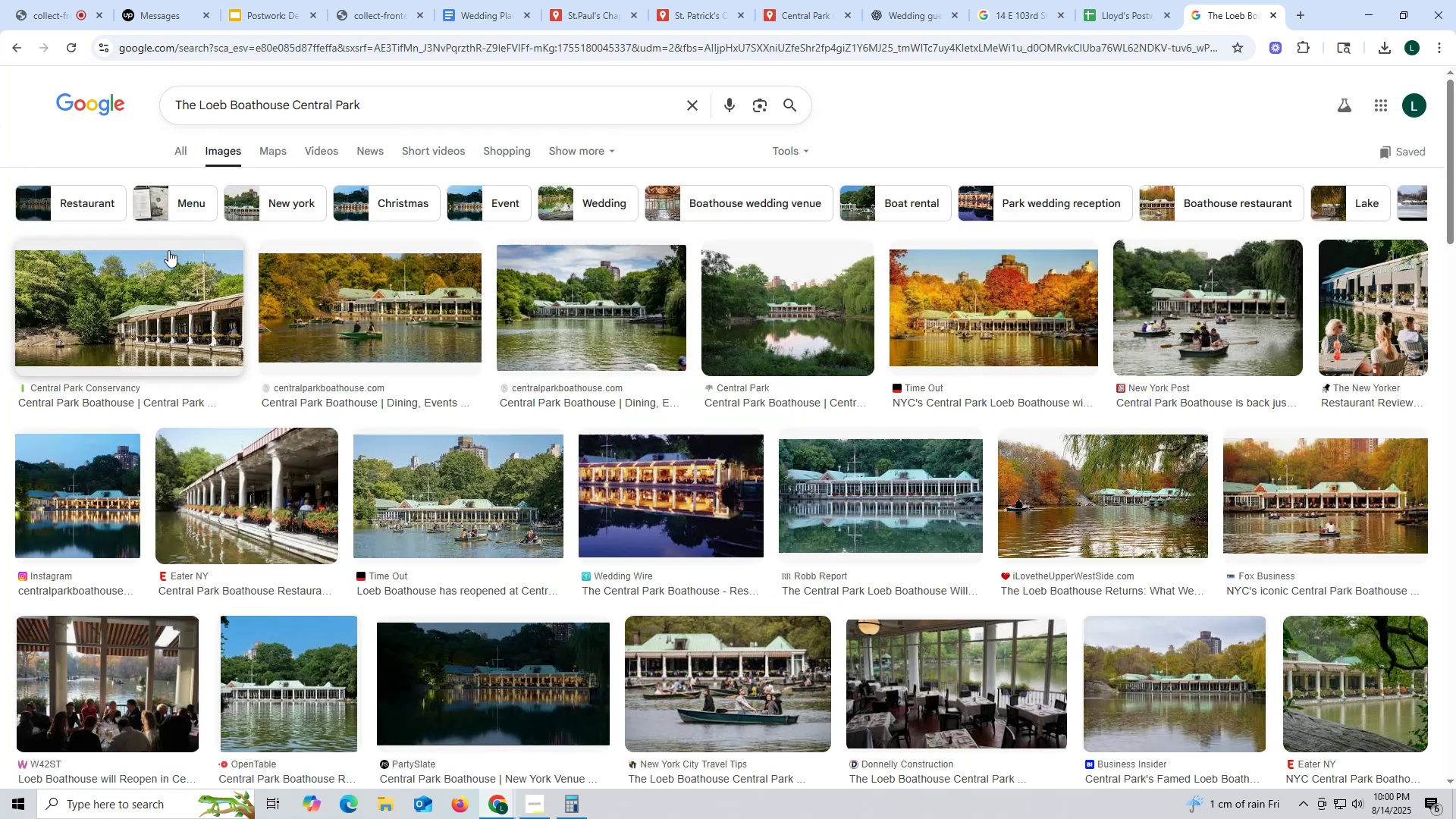 
left_click([146, 319])
 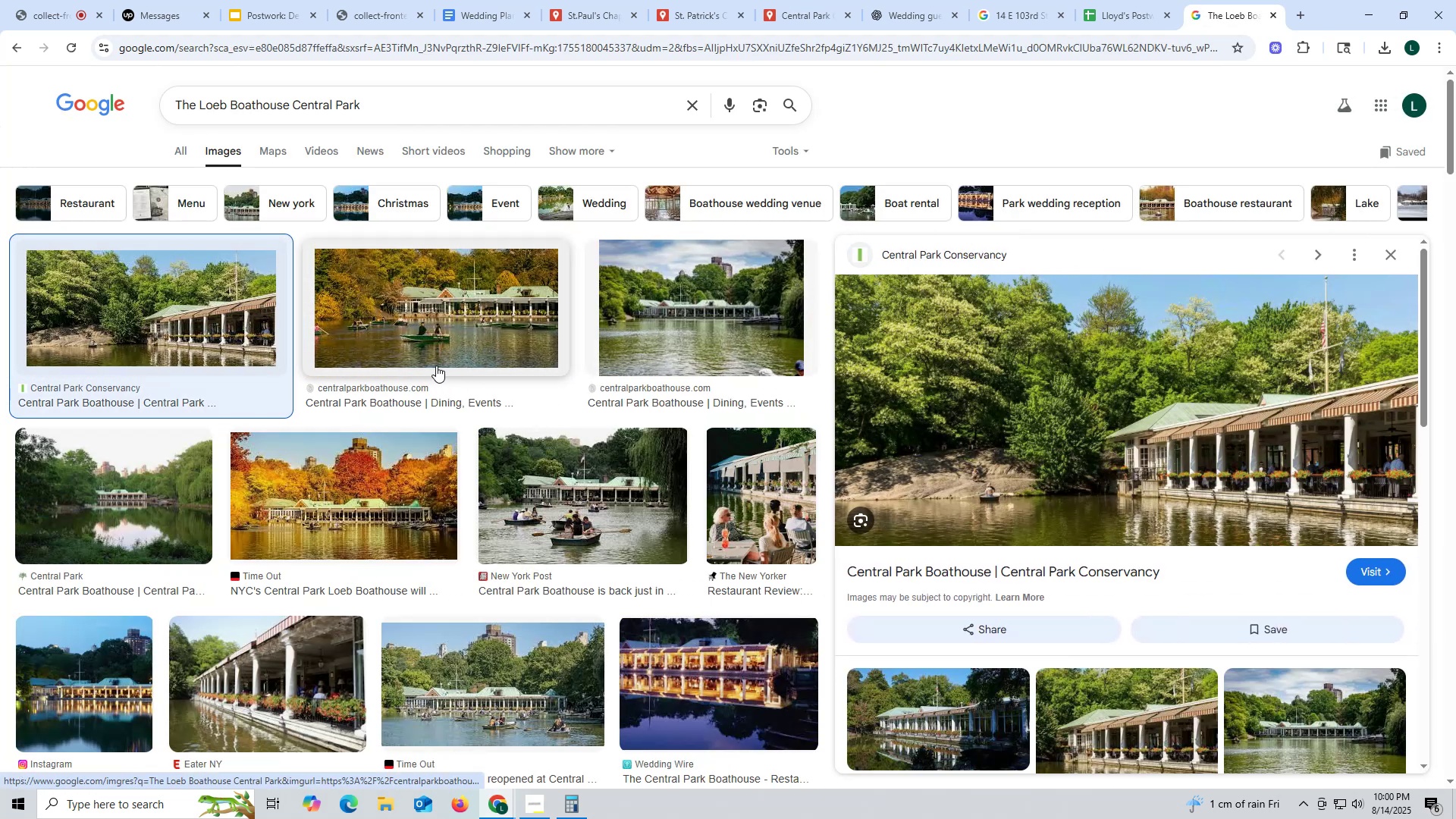 
wait(9.27)
 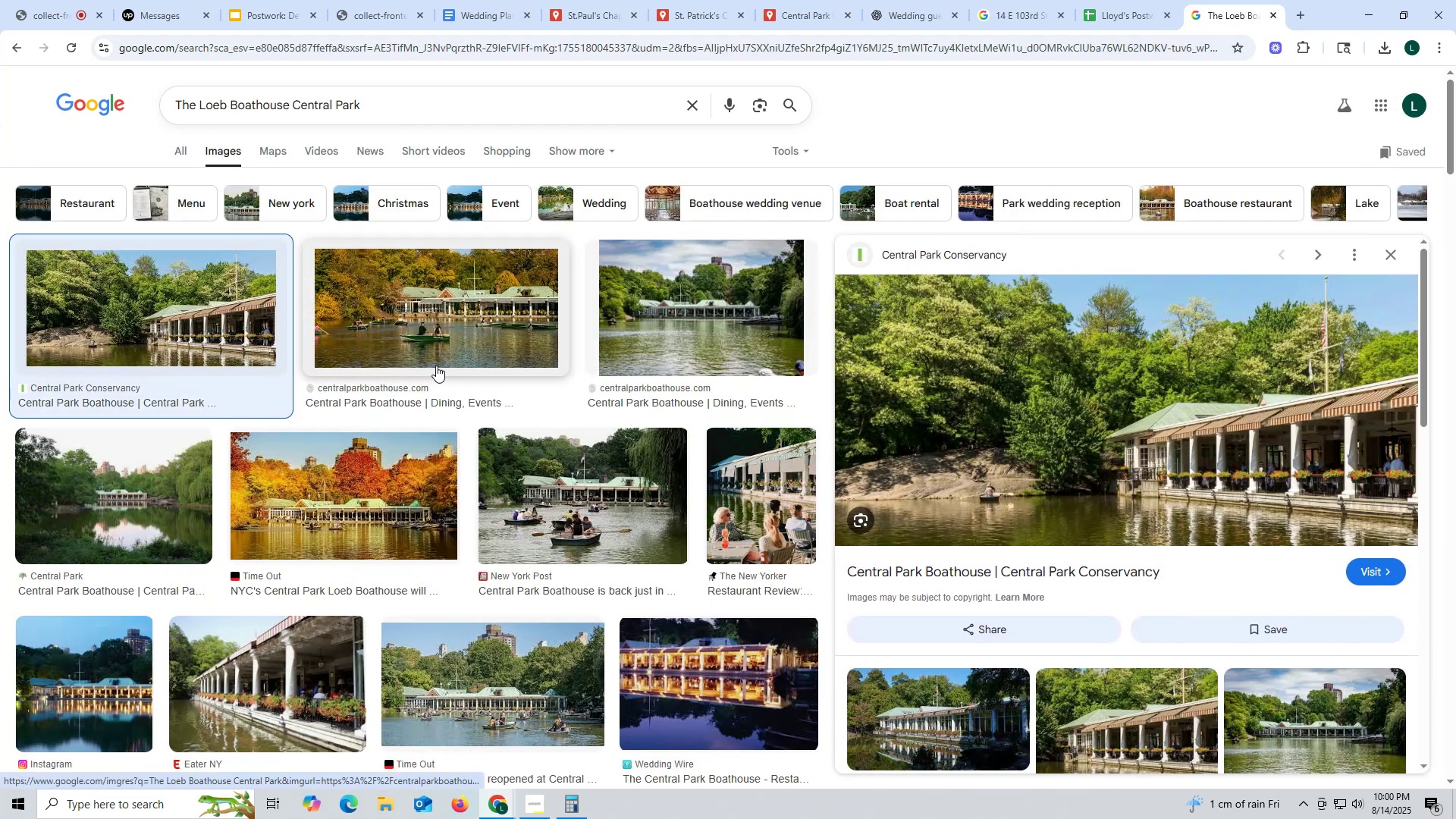 
right_click([1074, 389])
 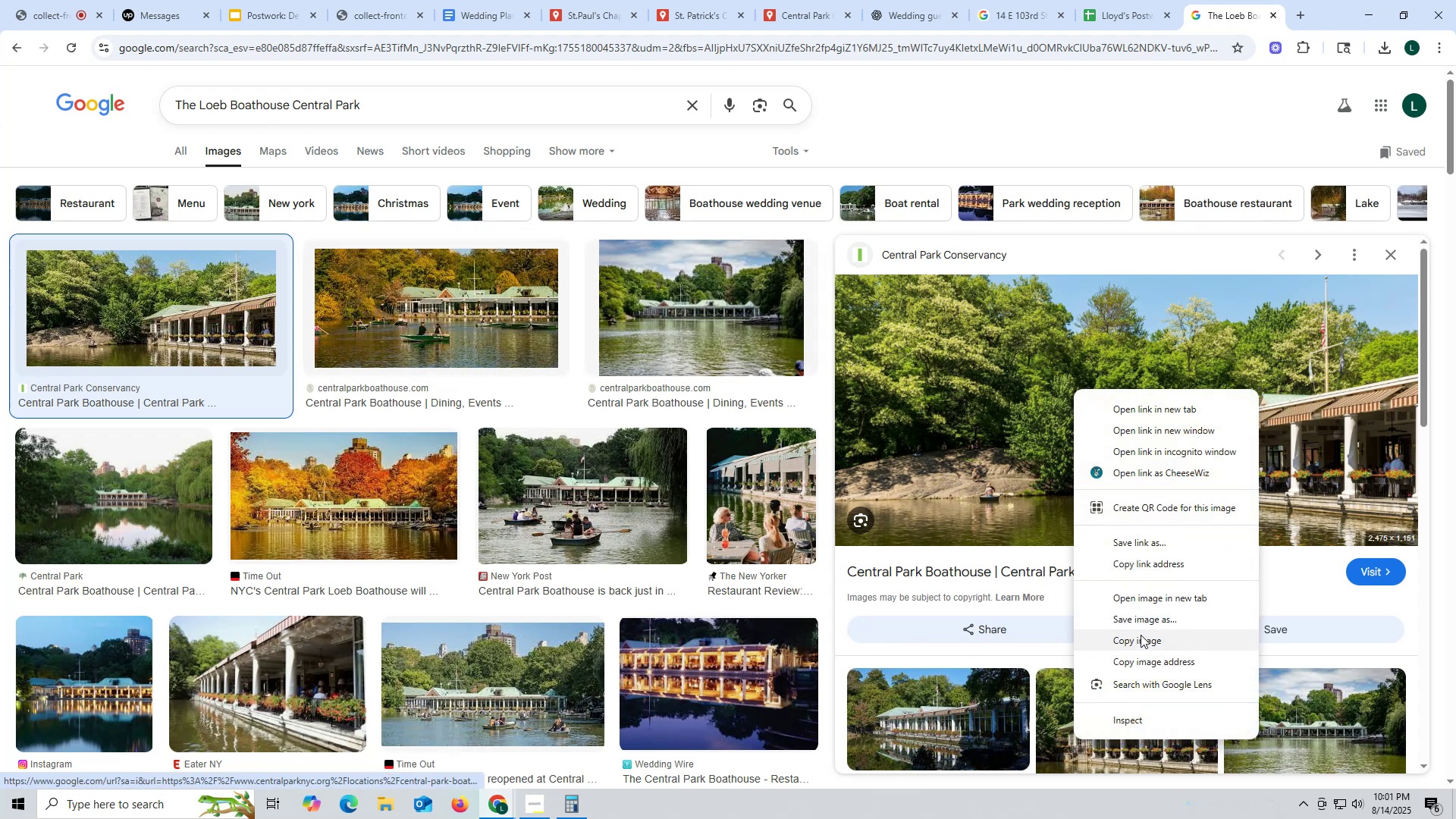 
left_click([1144, 615])
 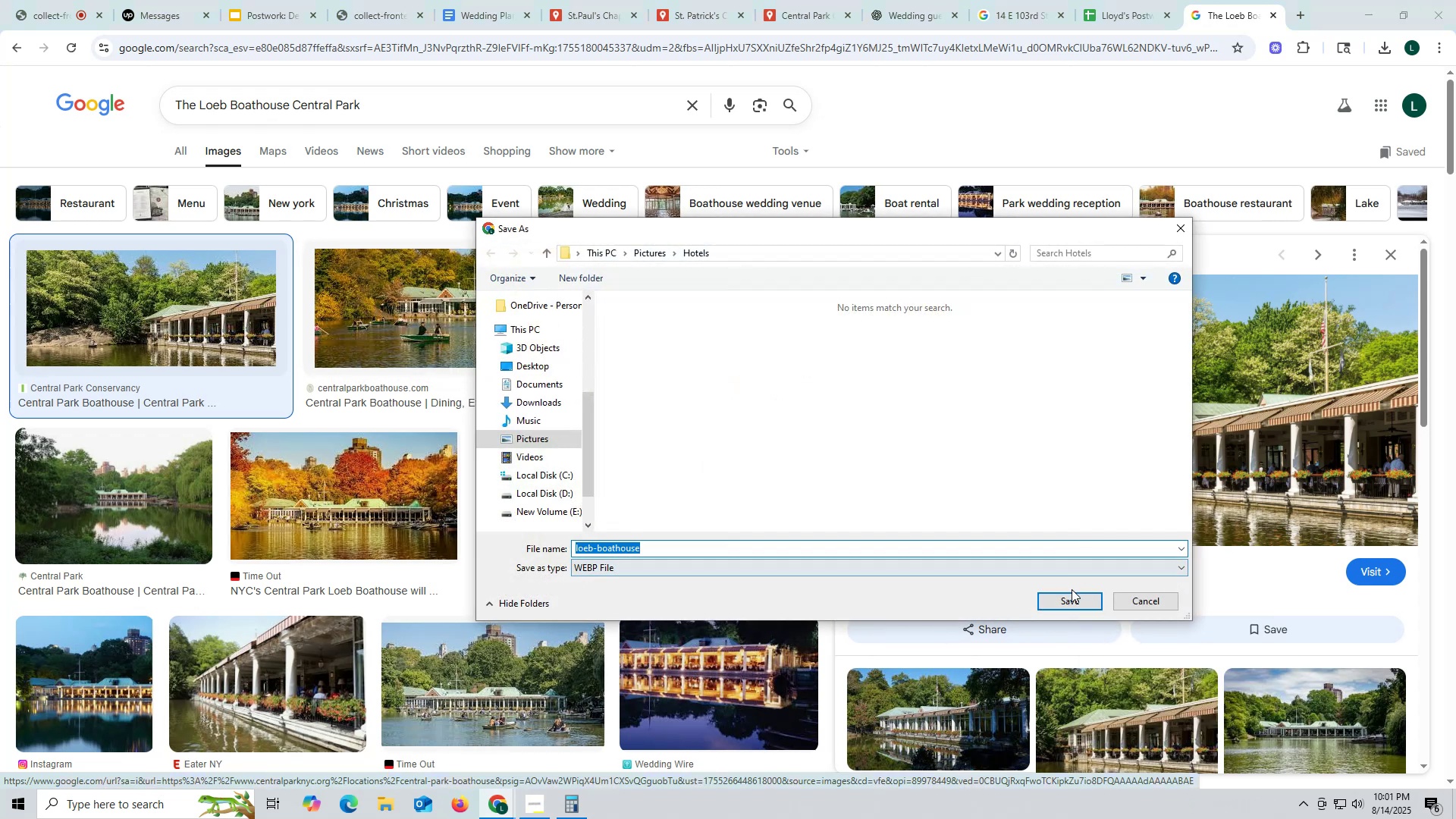 
left_click_drag(start_coordinate=[1143, 603], to_coordinate=[1133, 601])
 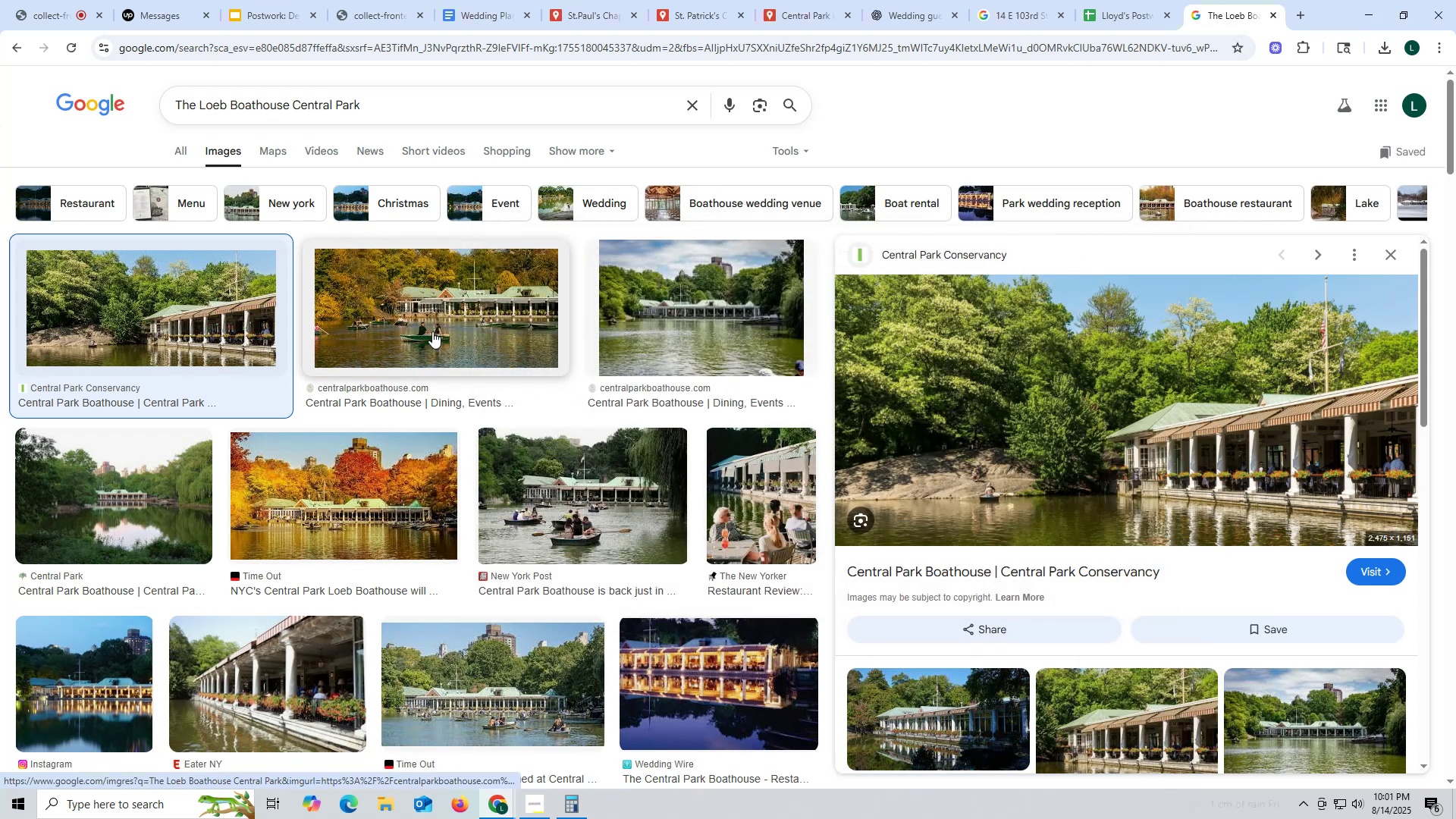 
left_click([427, 323])
 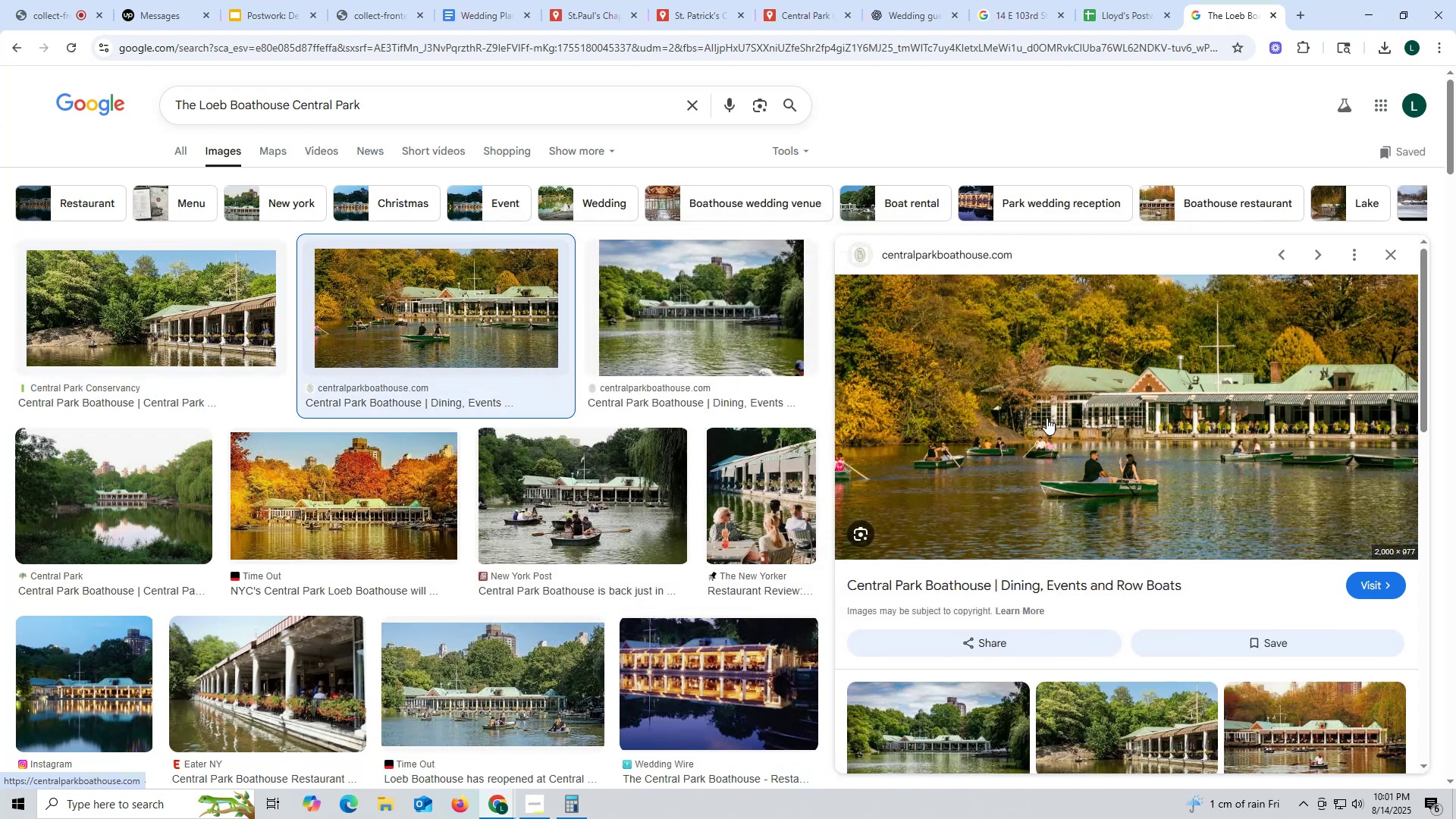 
right_click([1046, 418])
 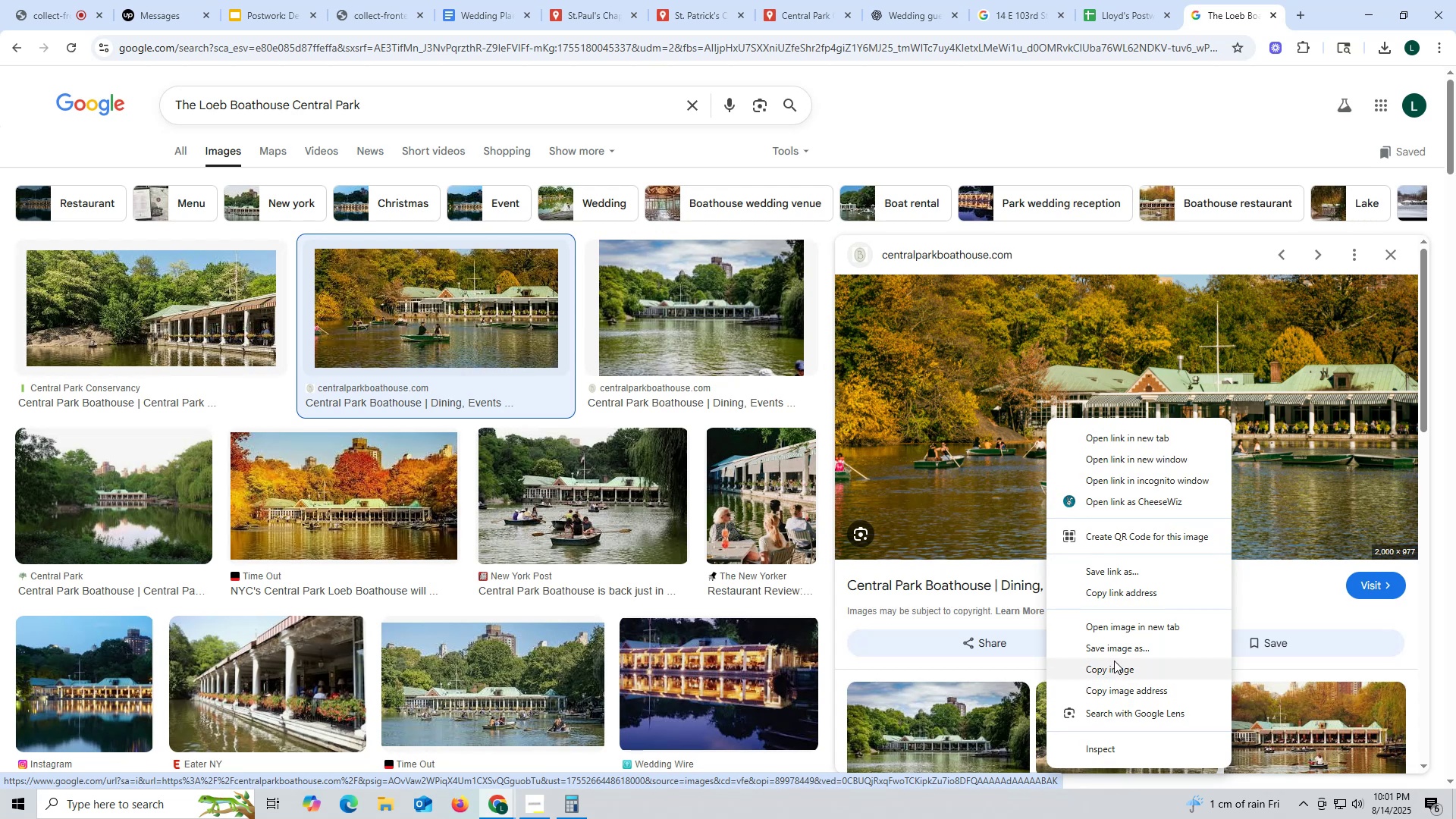 
left_click([1114, 649])
 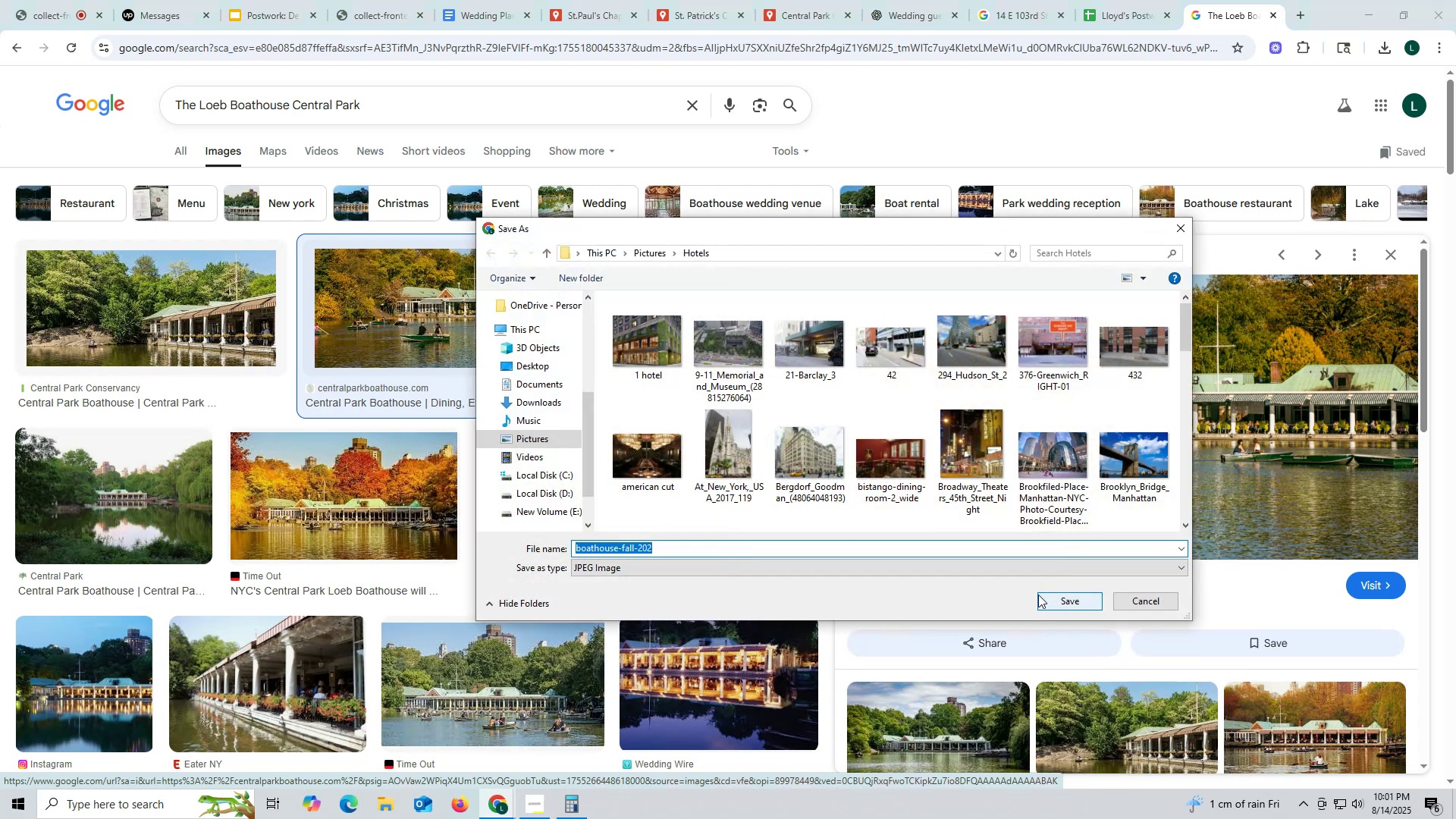 
left_click([1072, 604])
 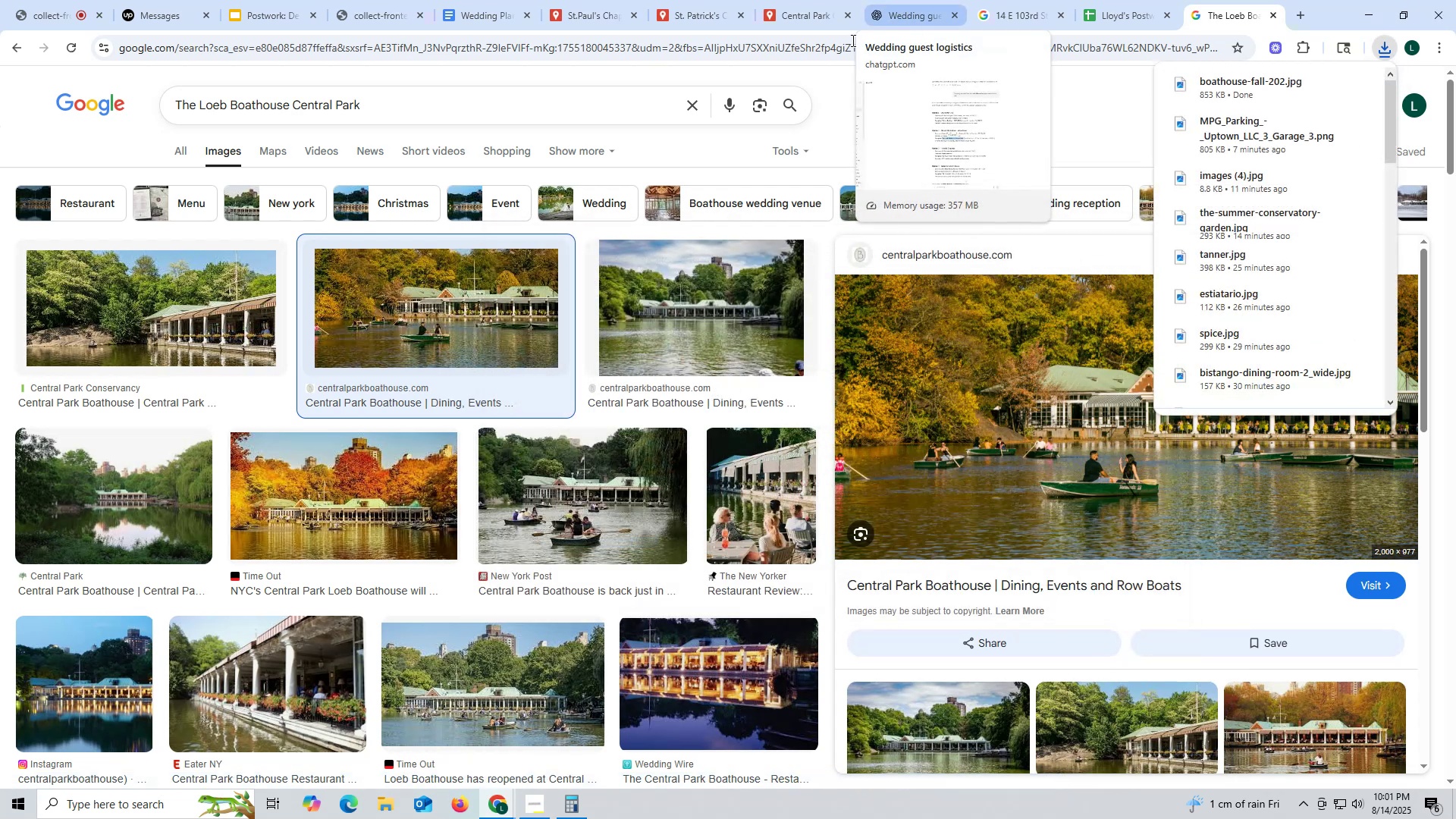 
left_click([806, 14])
 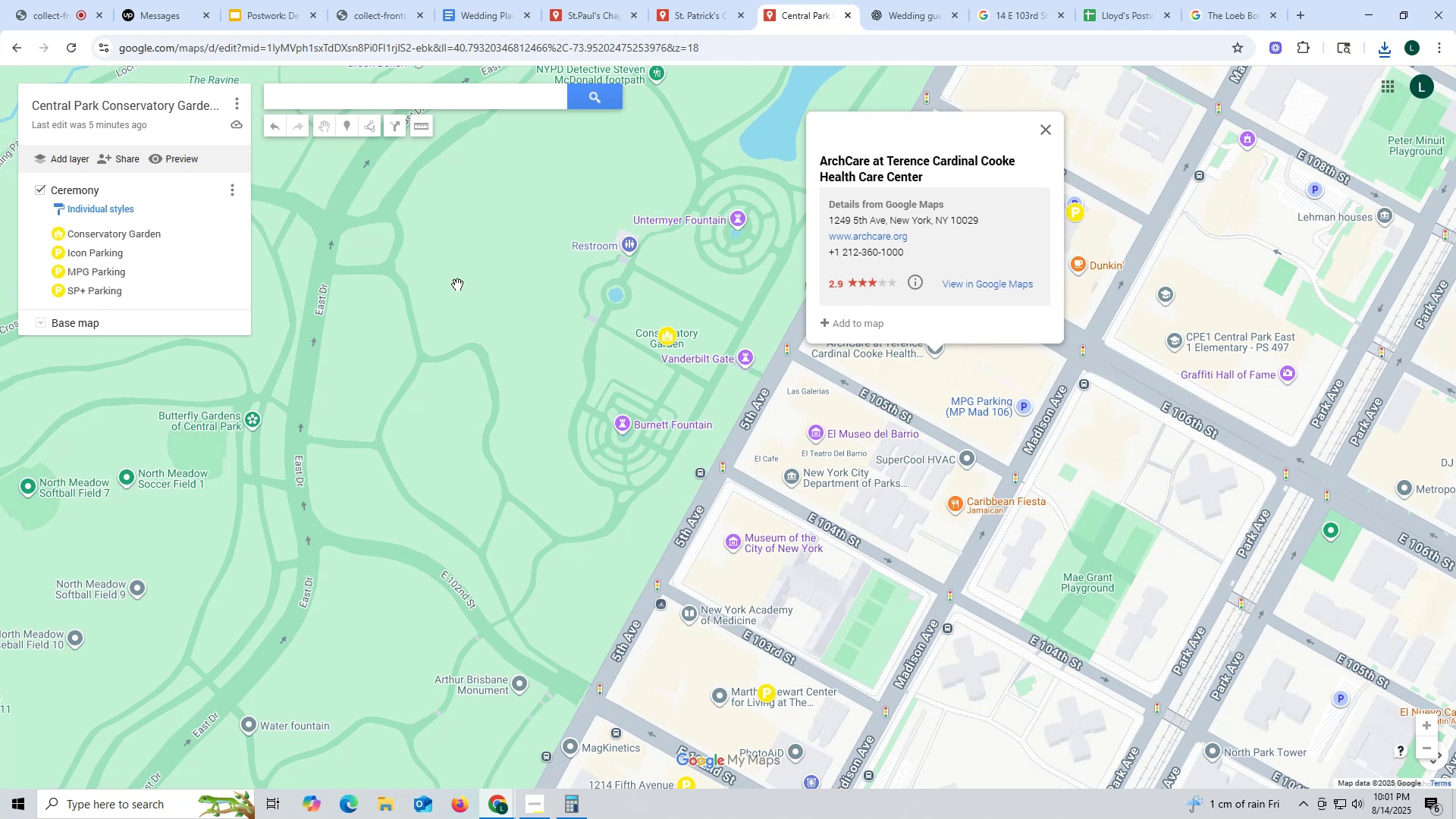 
wait(49.62)
 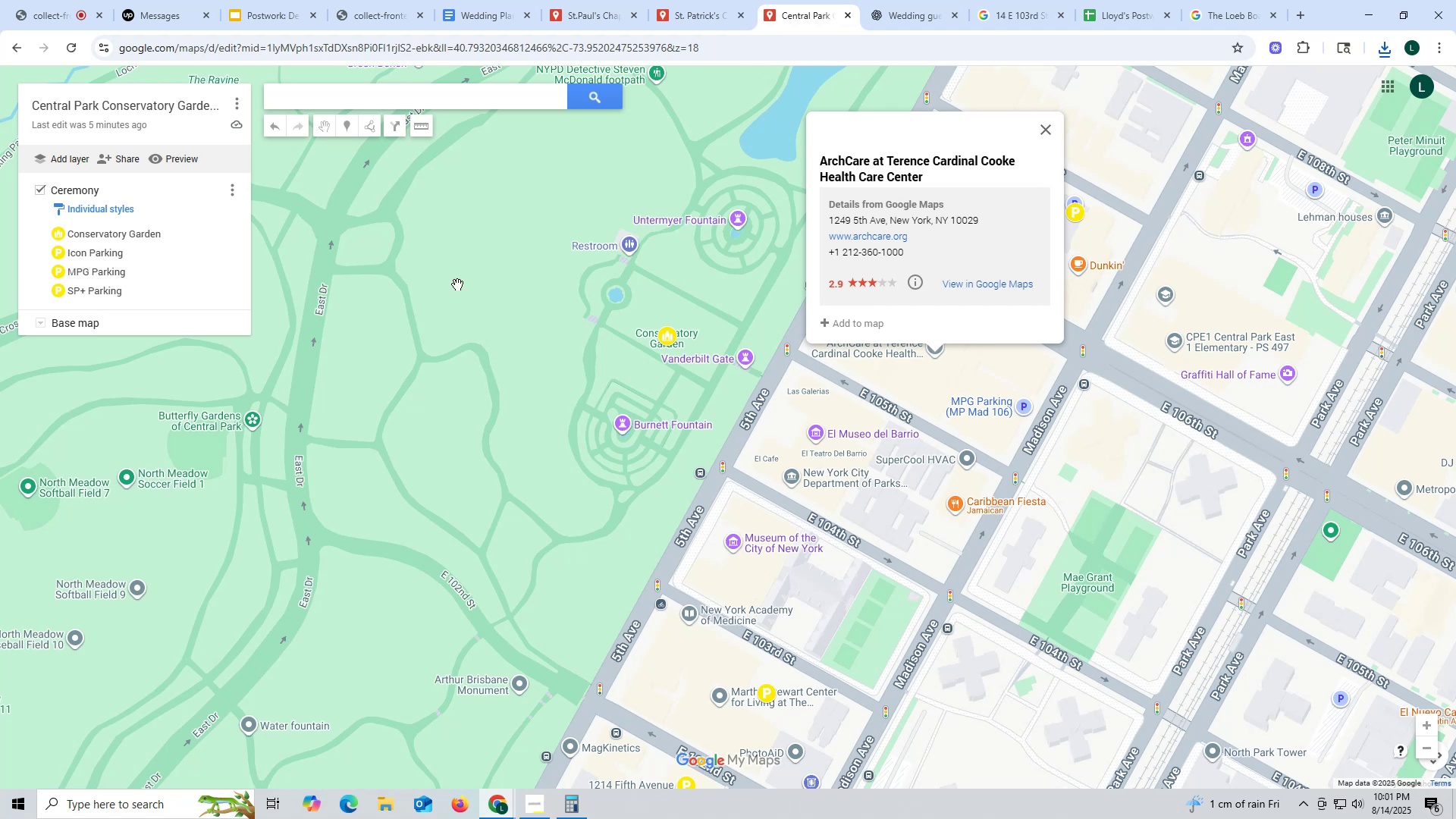 
scroll: coordinate [890, 485], scroll_direction: down, amount: 4.0
 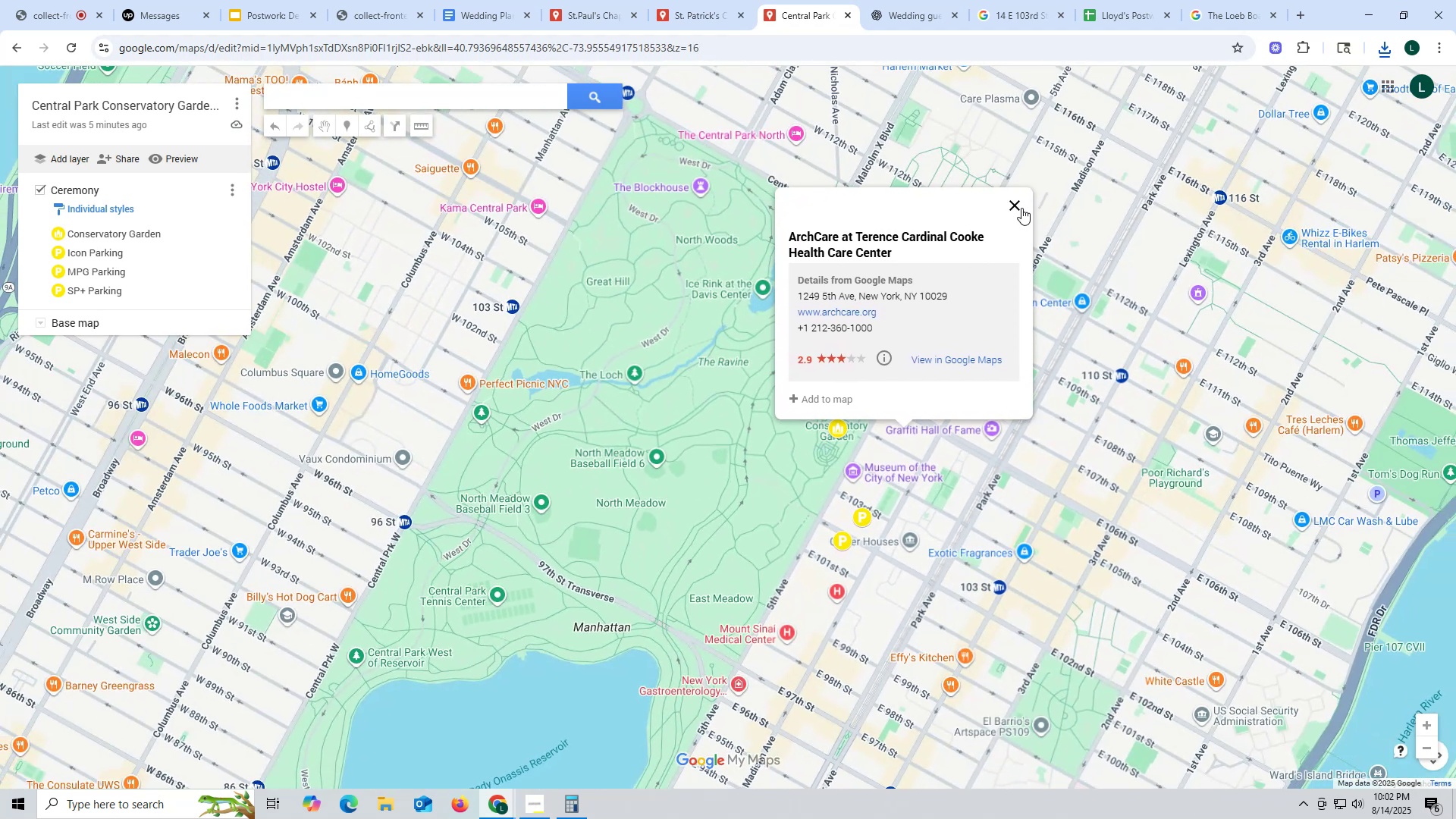 
left_click([1018, 206])
 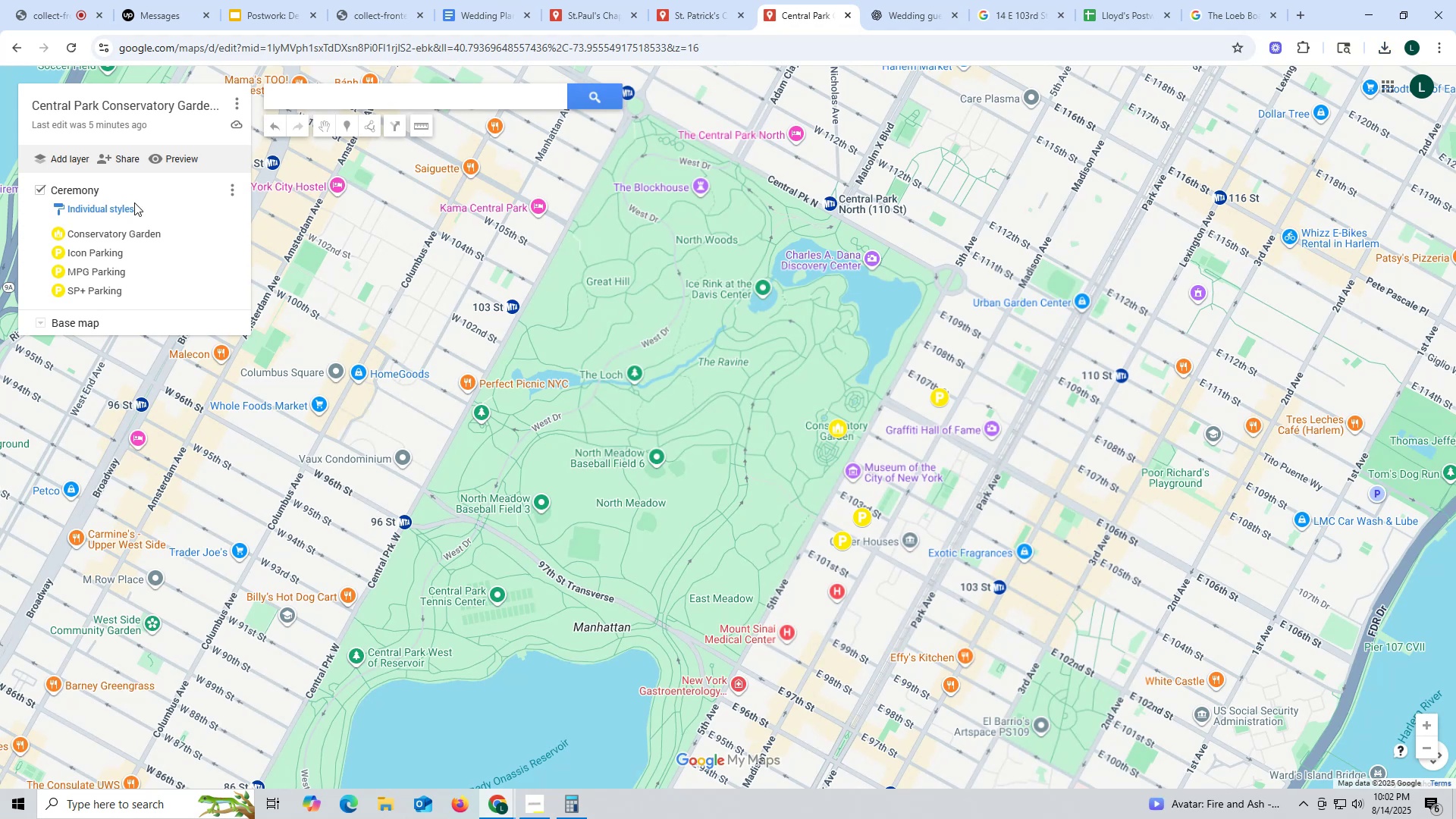 
wait(10.3)
 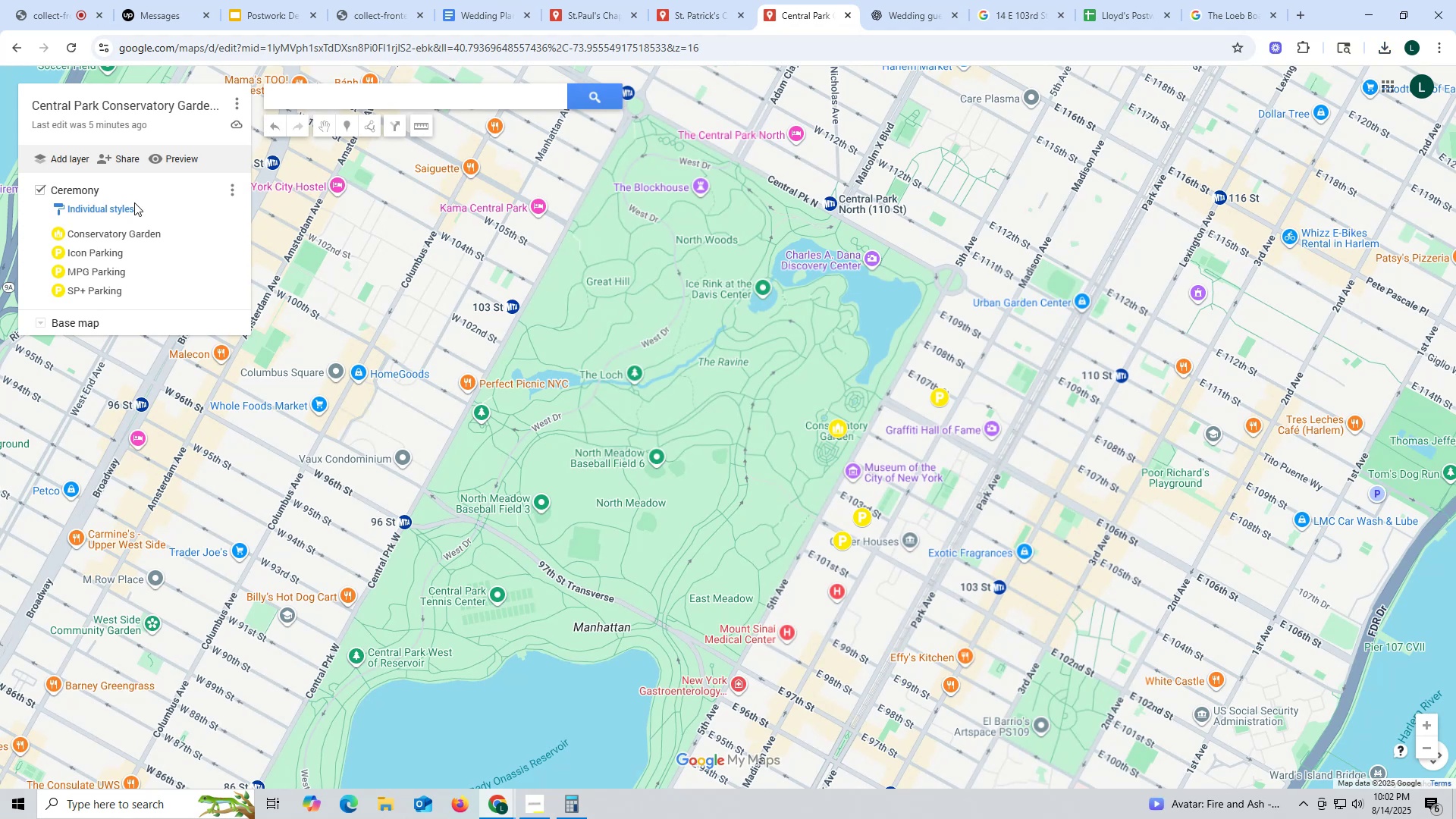 
left_click([65, 159])
 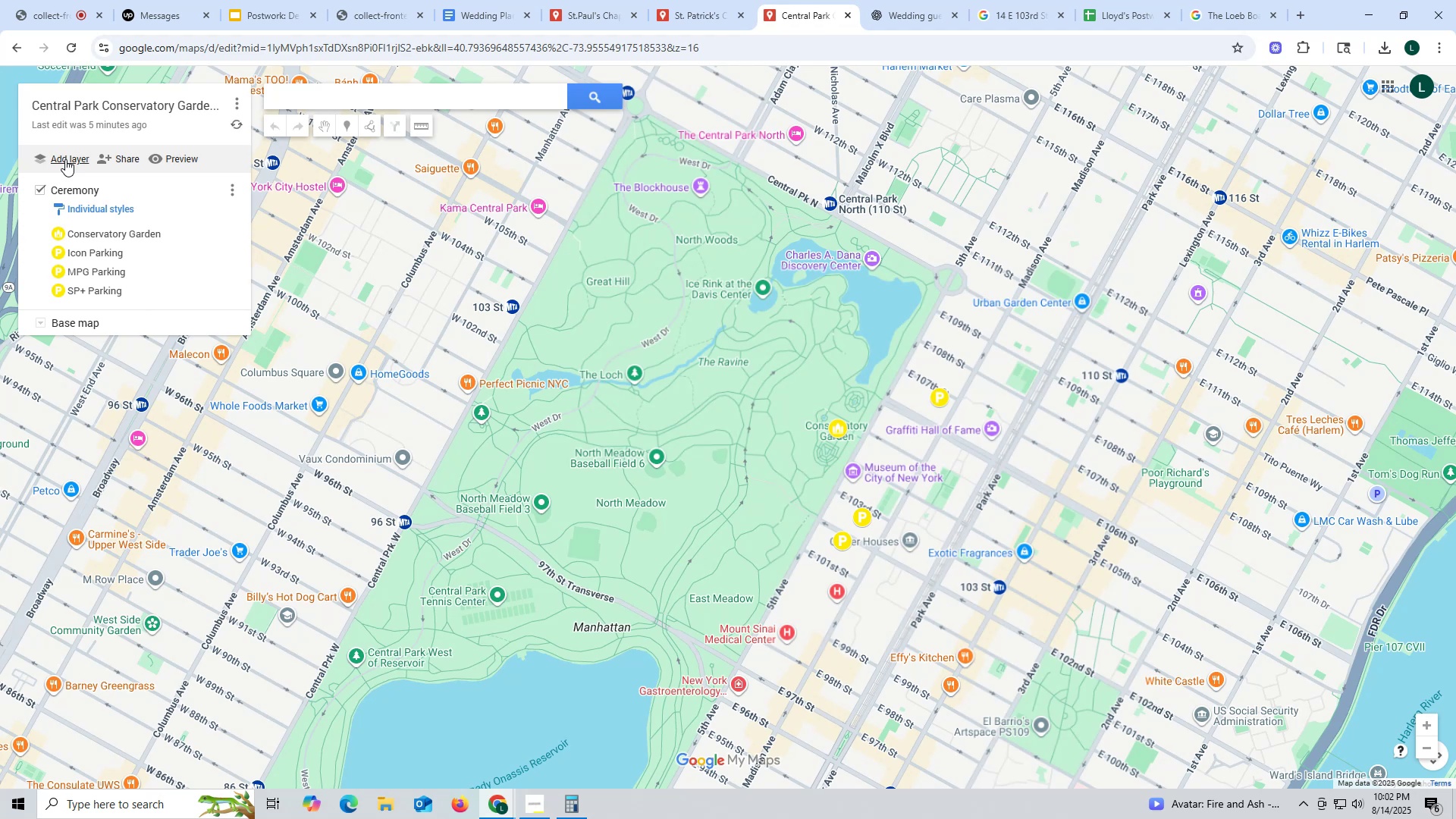 
mouse_move([166, 199])
 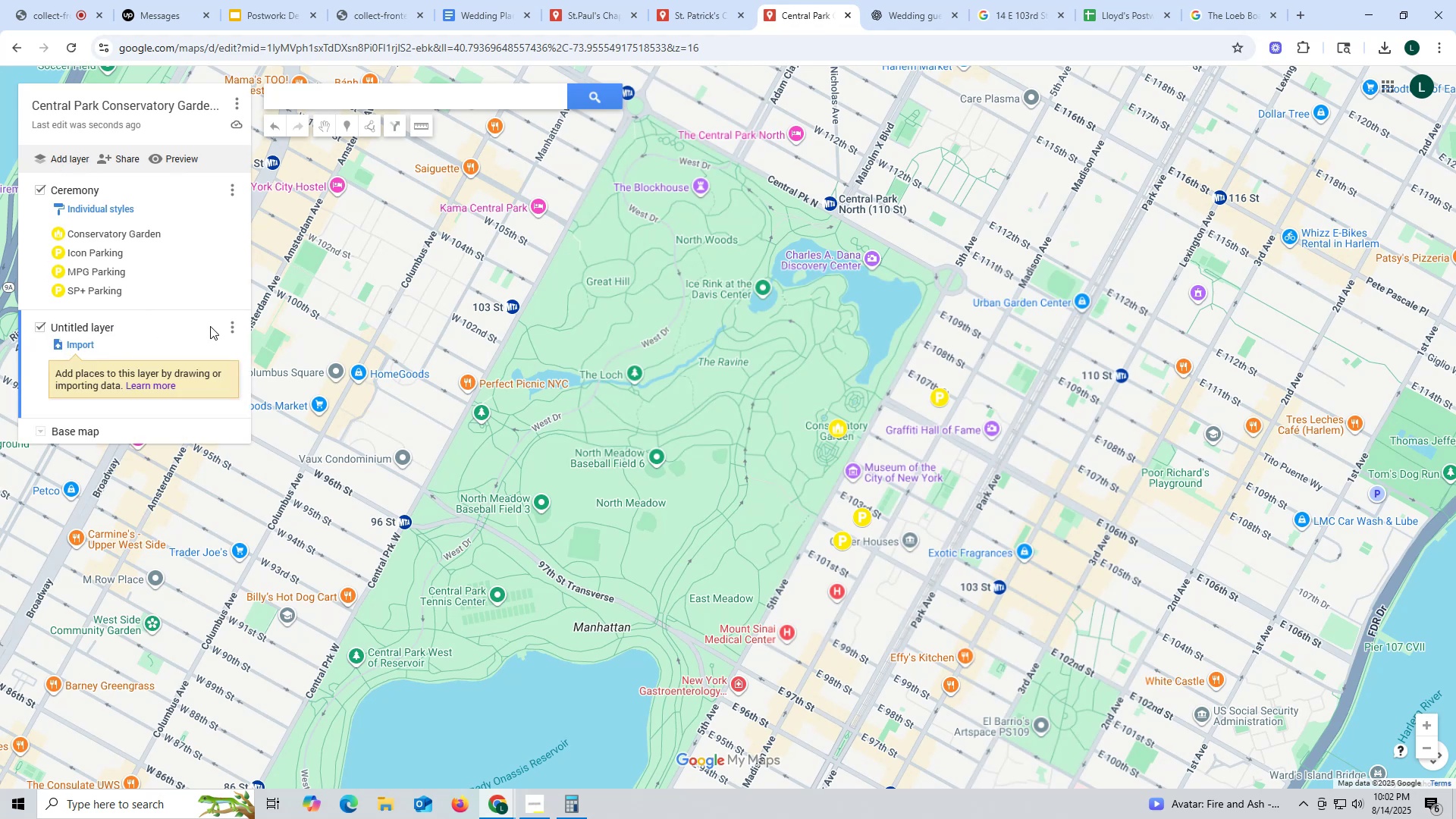 
left_click([231, 325])
 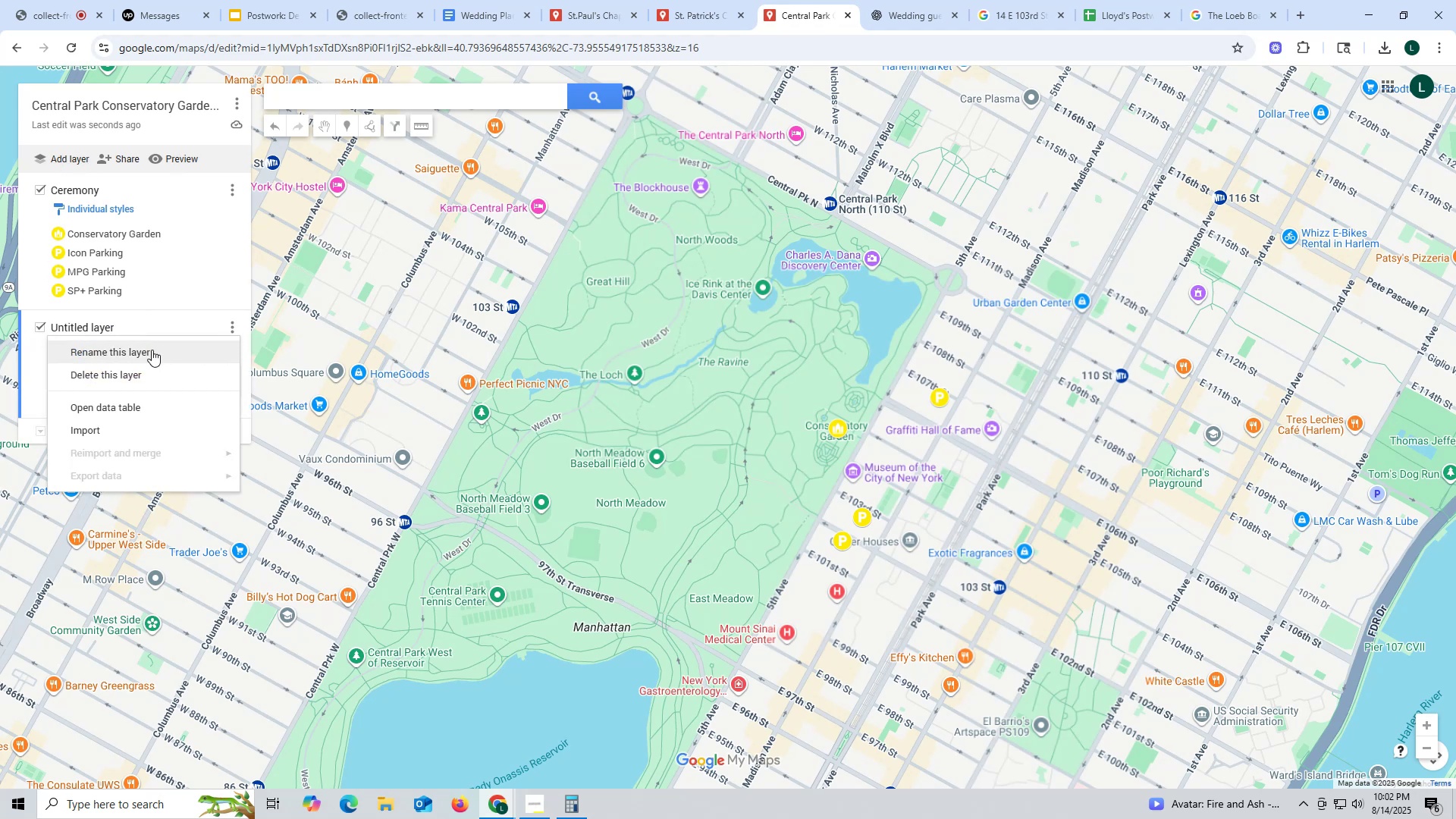 
left_click([152, 350])
 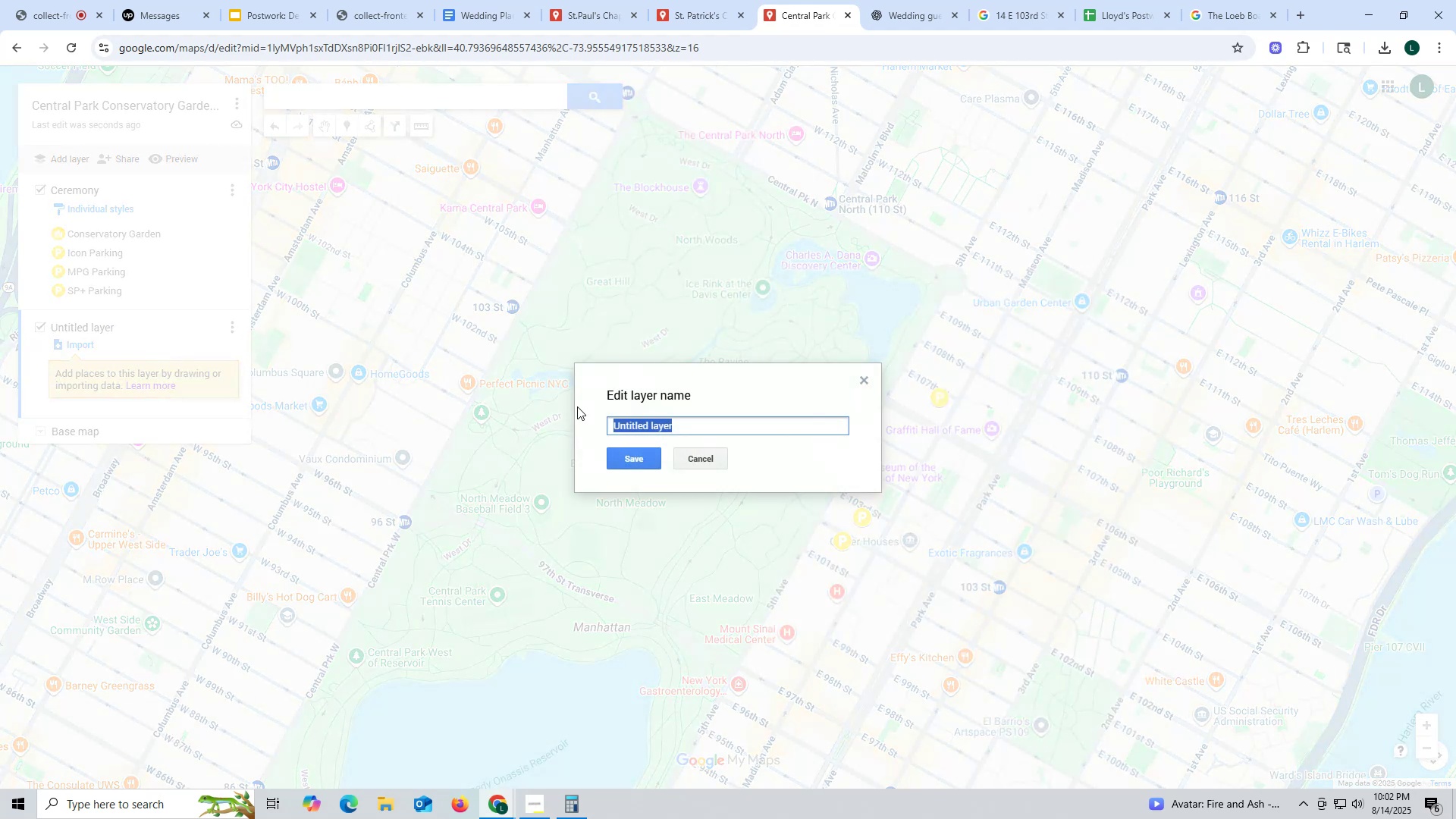 
type(Reception)
 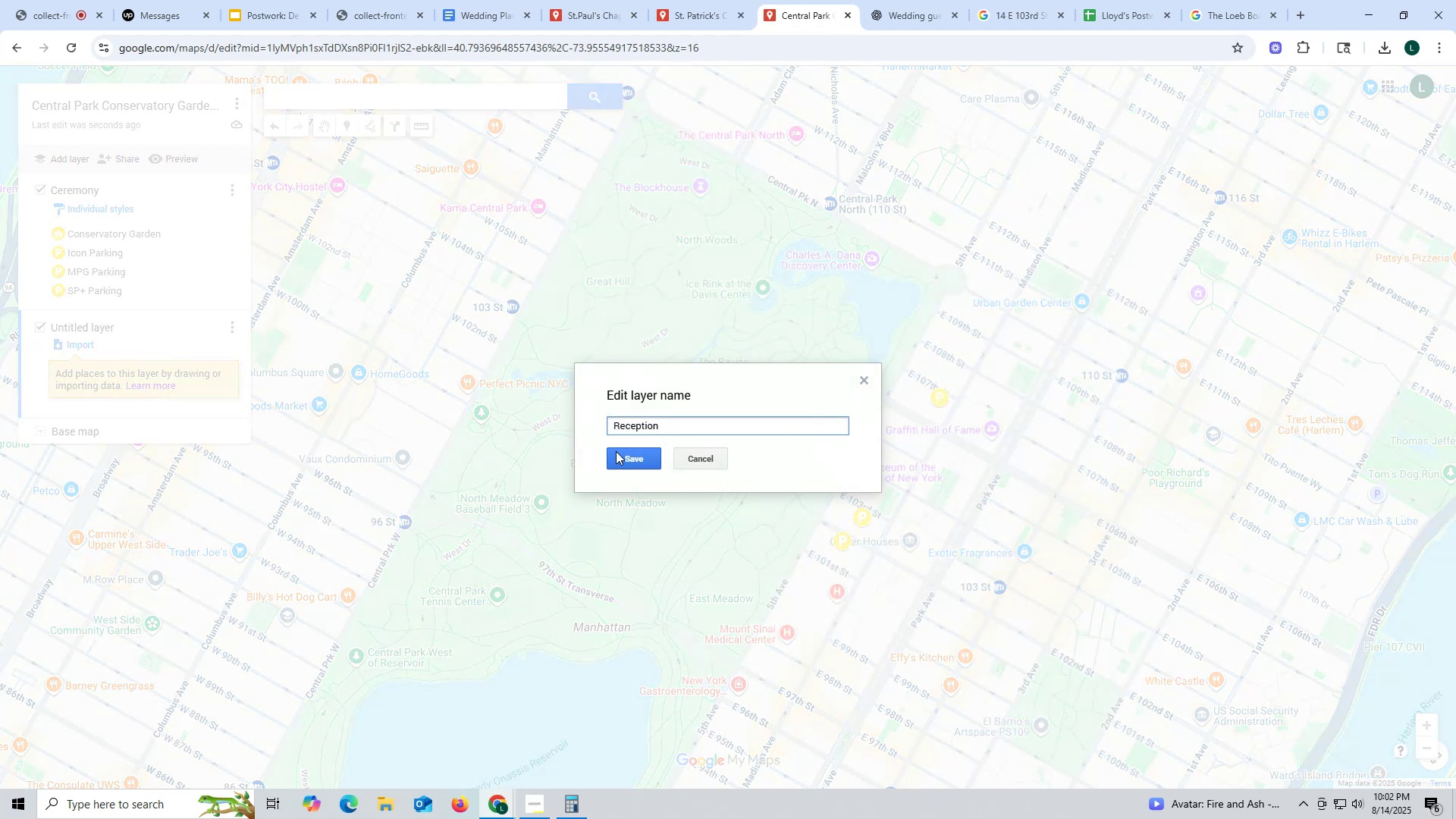 
left_click([635, 463])
 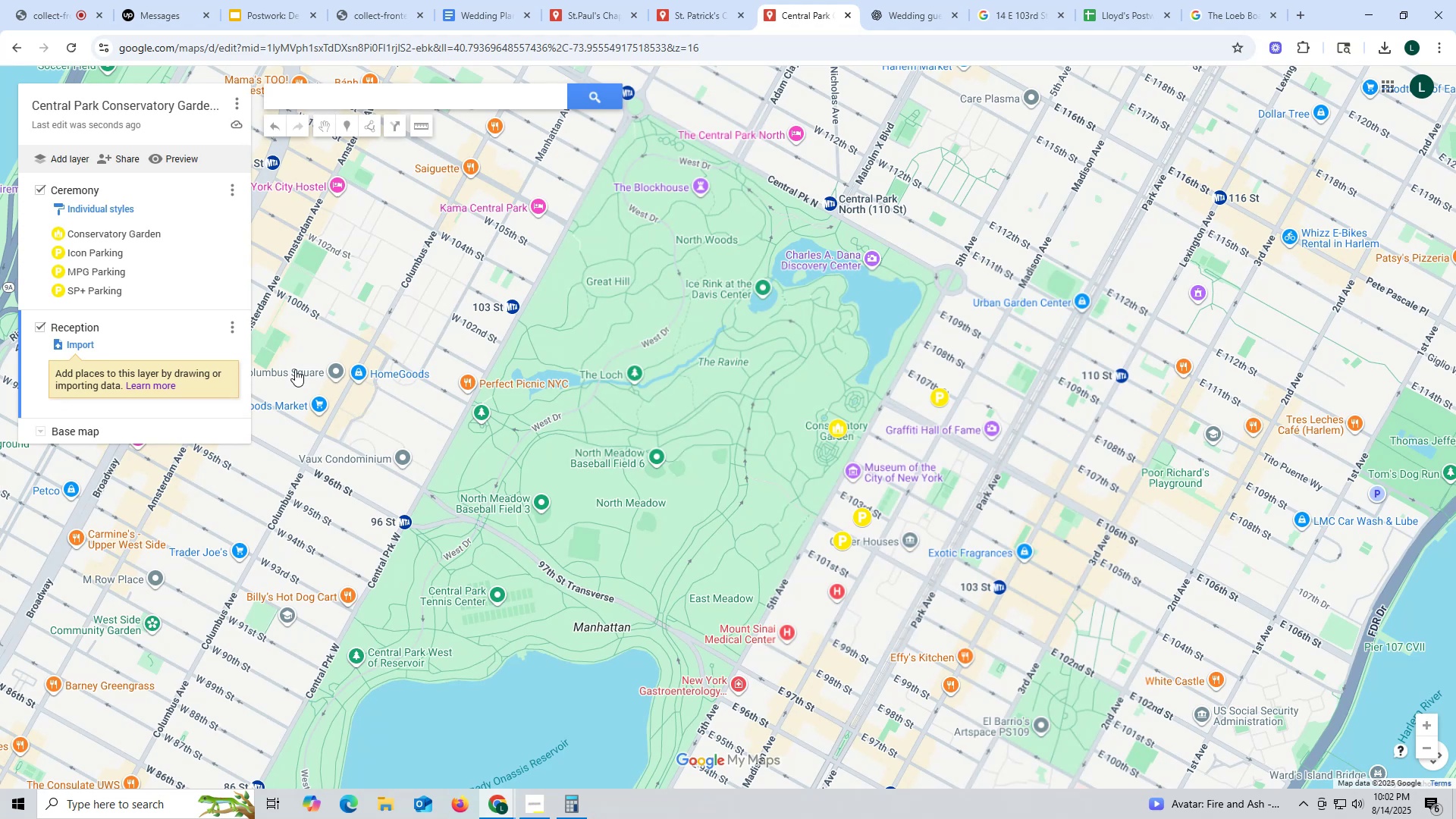 
left_click([343, 100])
 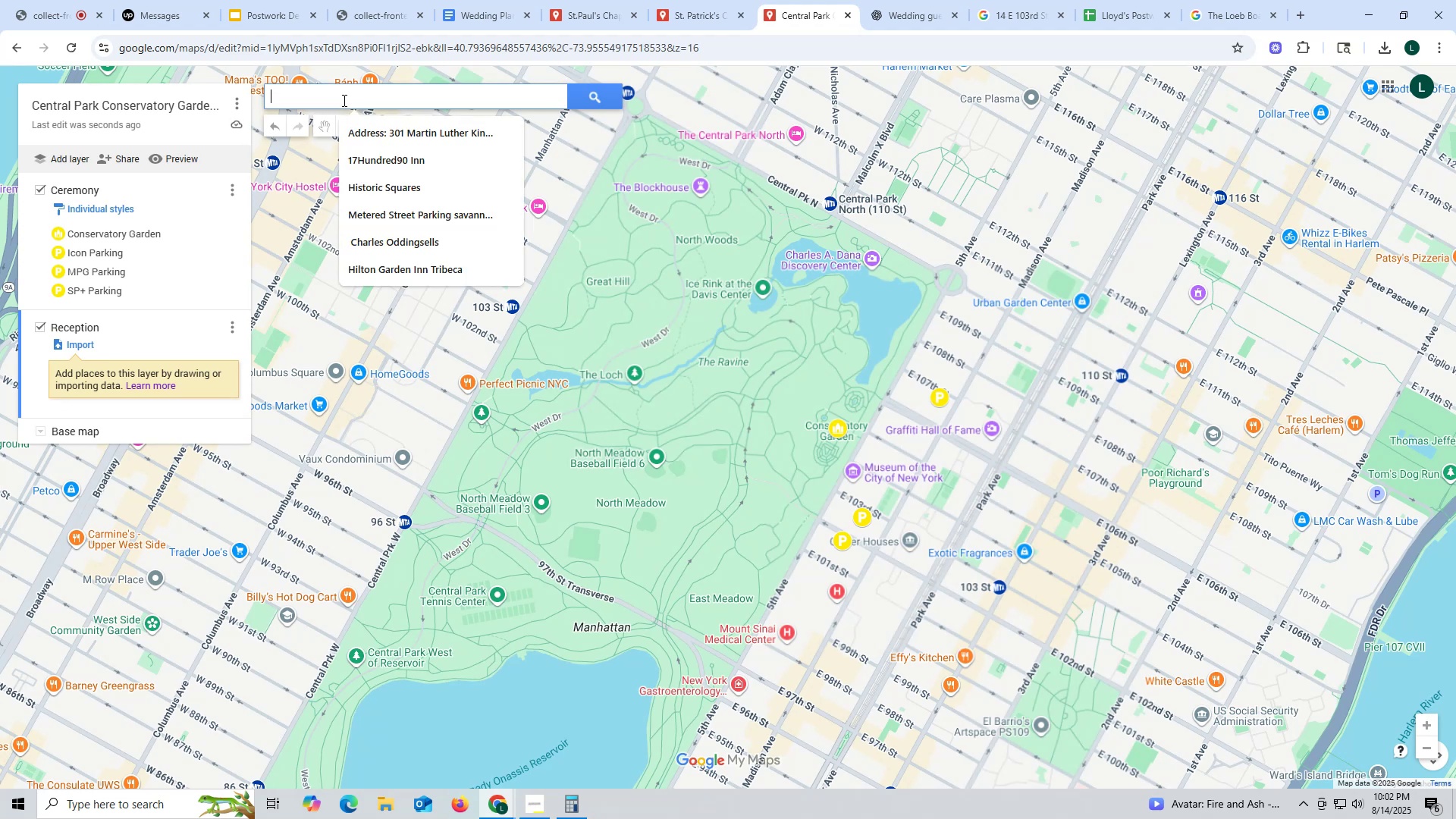 
key(Control+ControlLeft)
 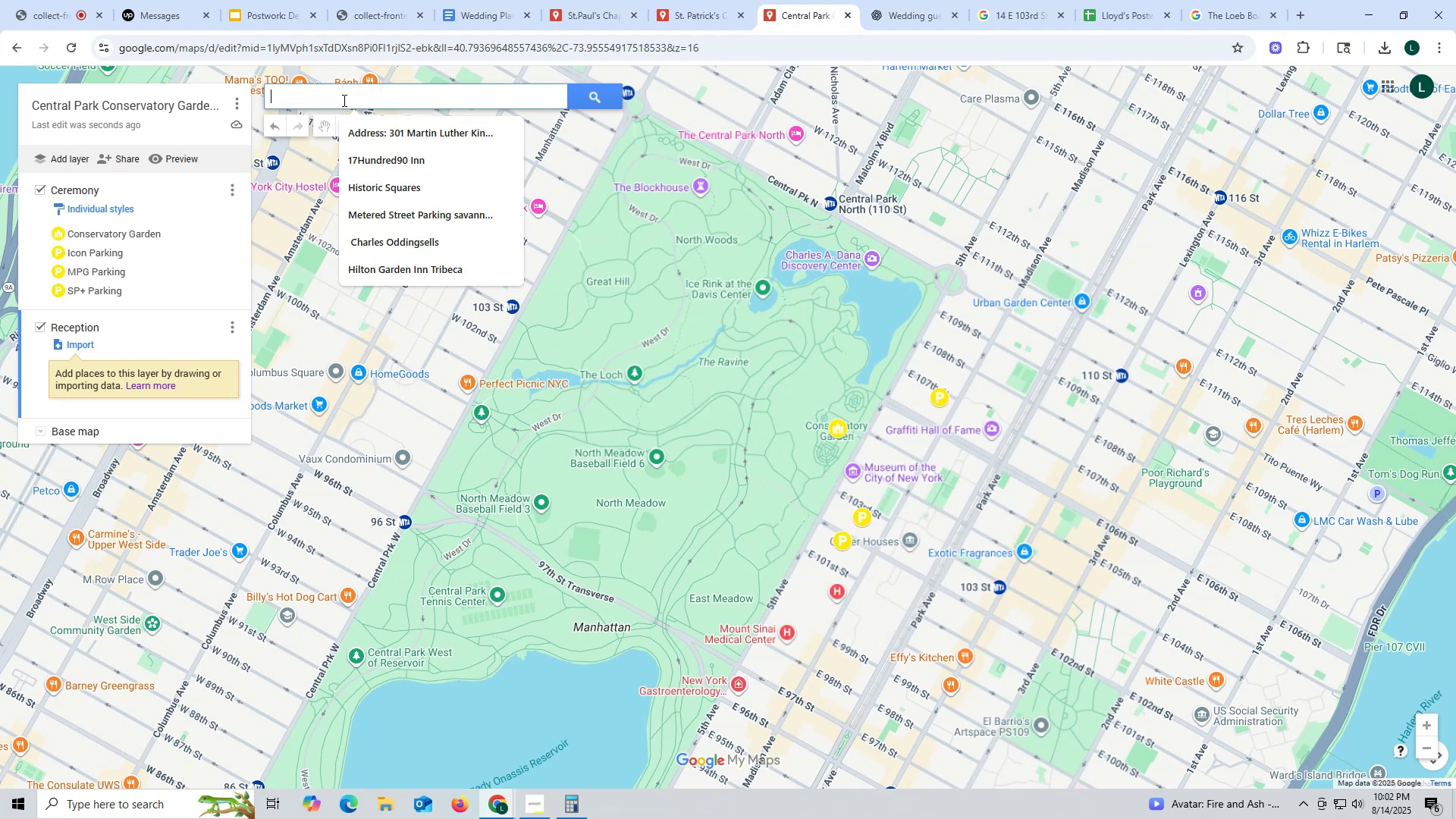 
key(Control+V)
 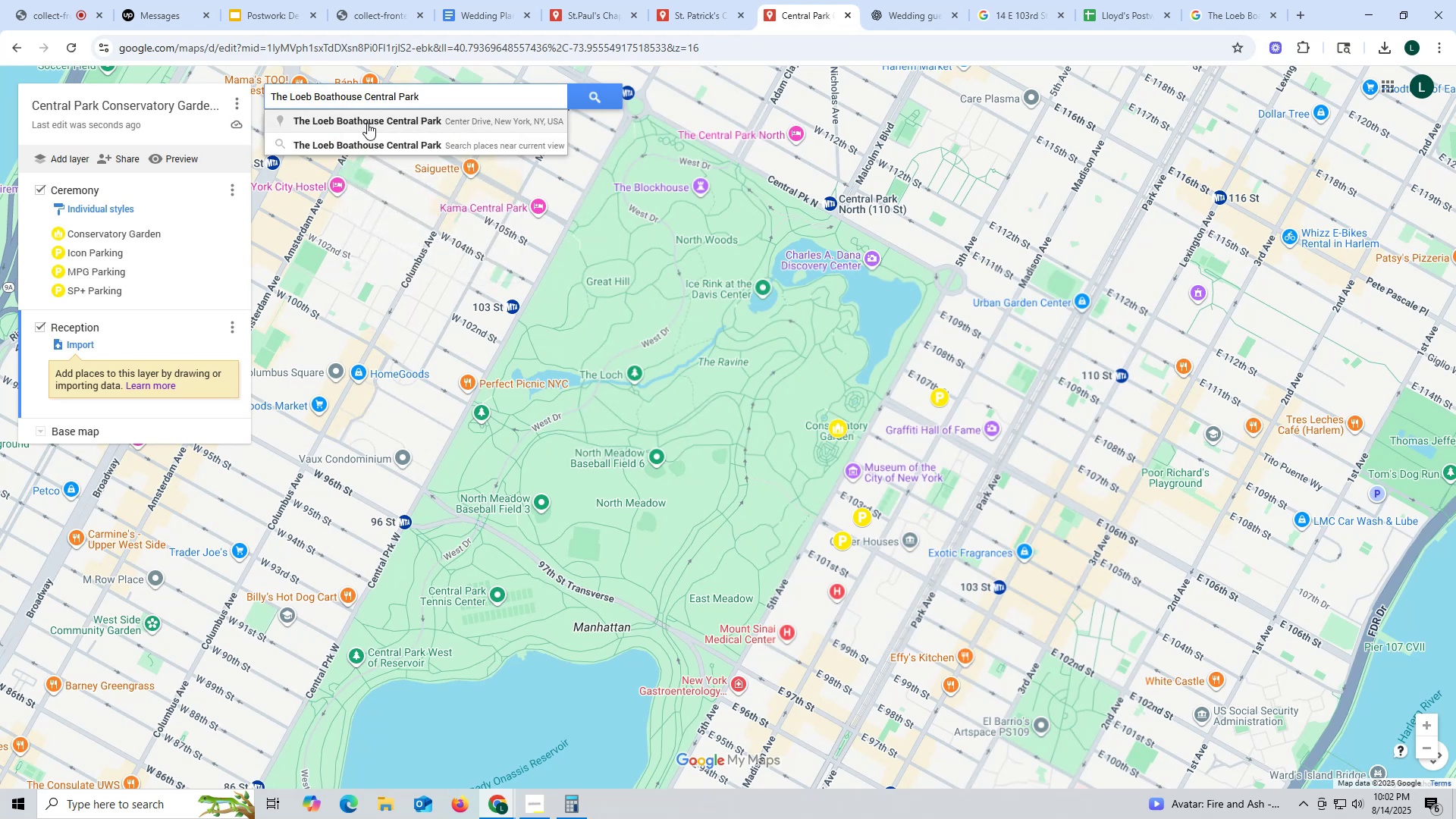 
left_click([370, 126])
 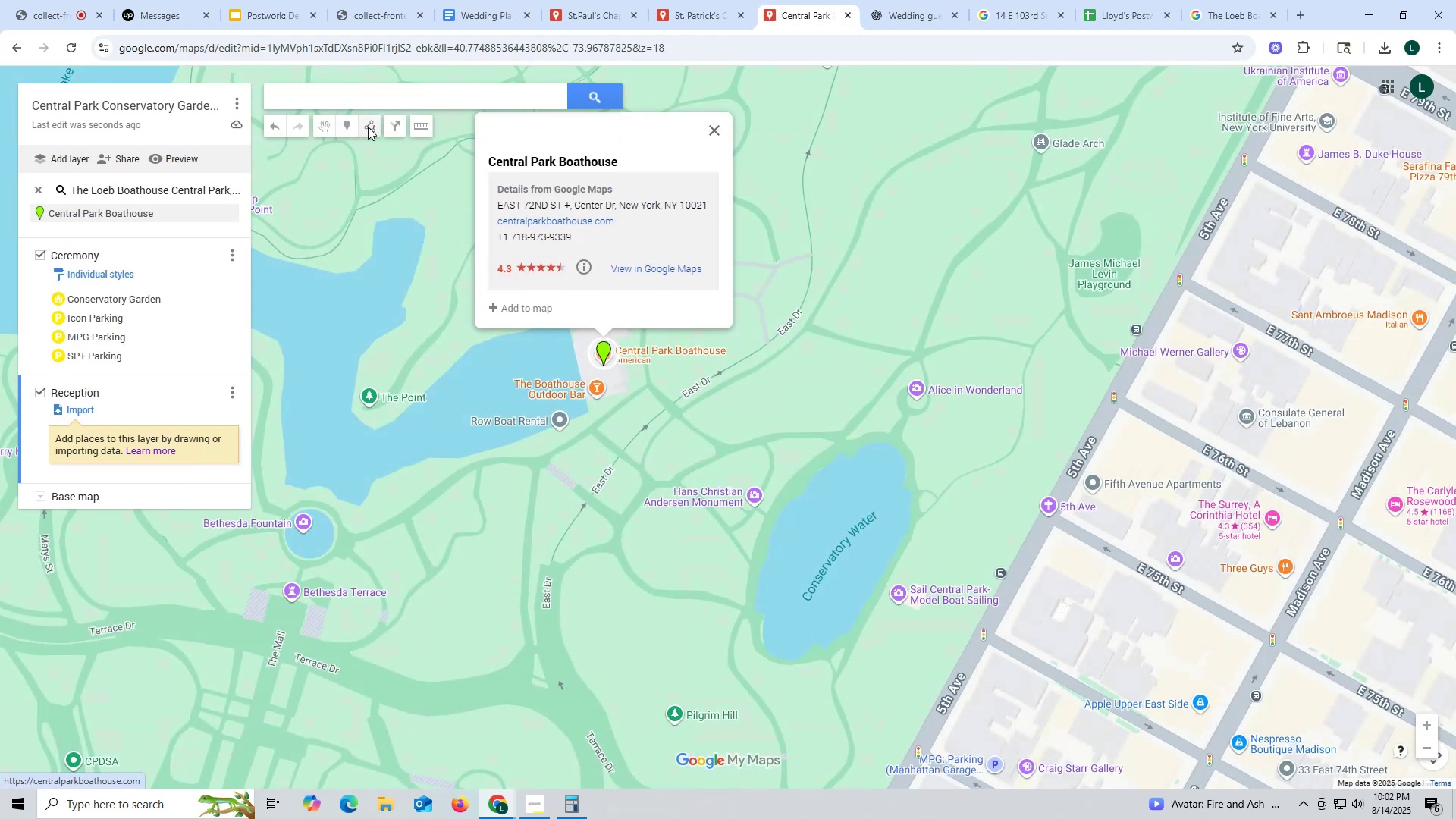 
scroll: coordinate [472, 560], scroll_direction: down, amount: 12.0
 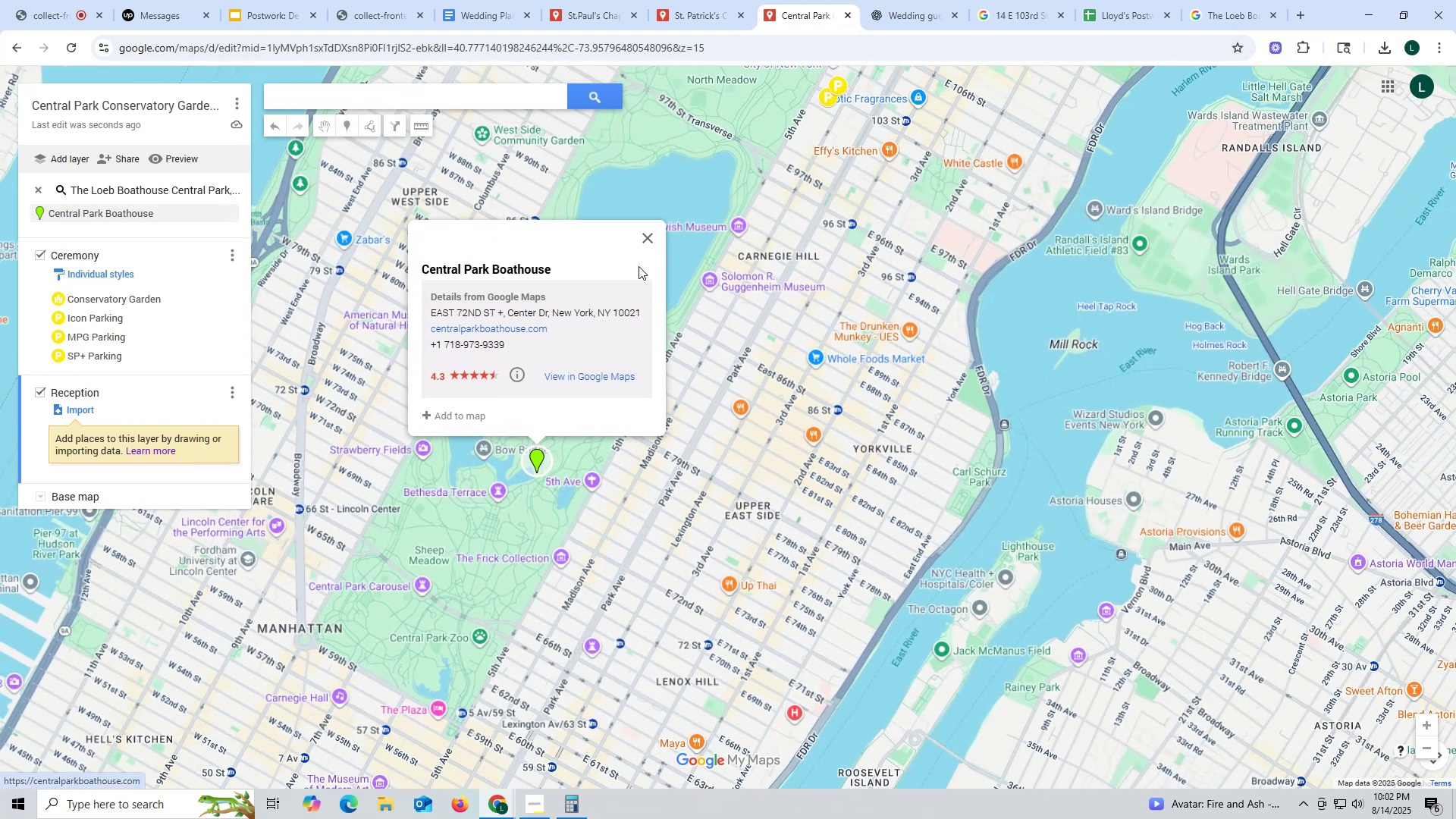 
left_click([649, 238])
 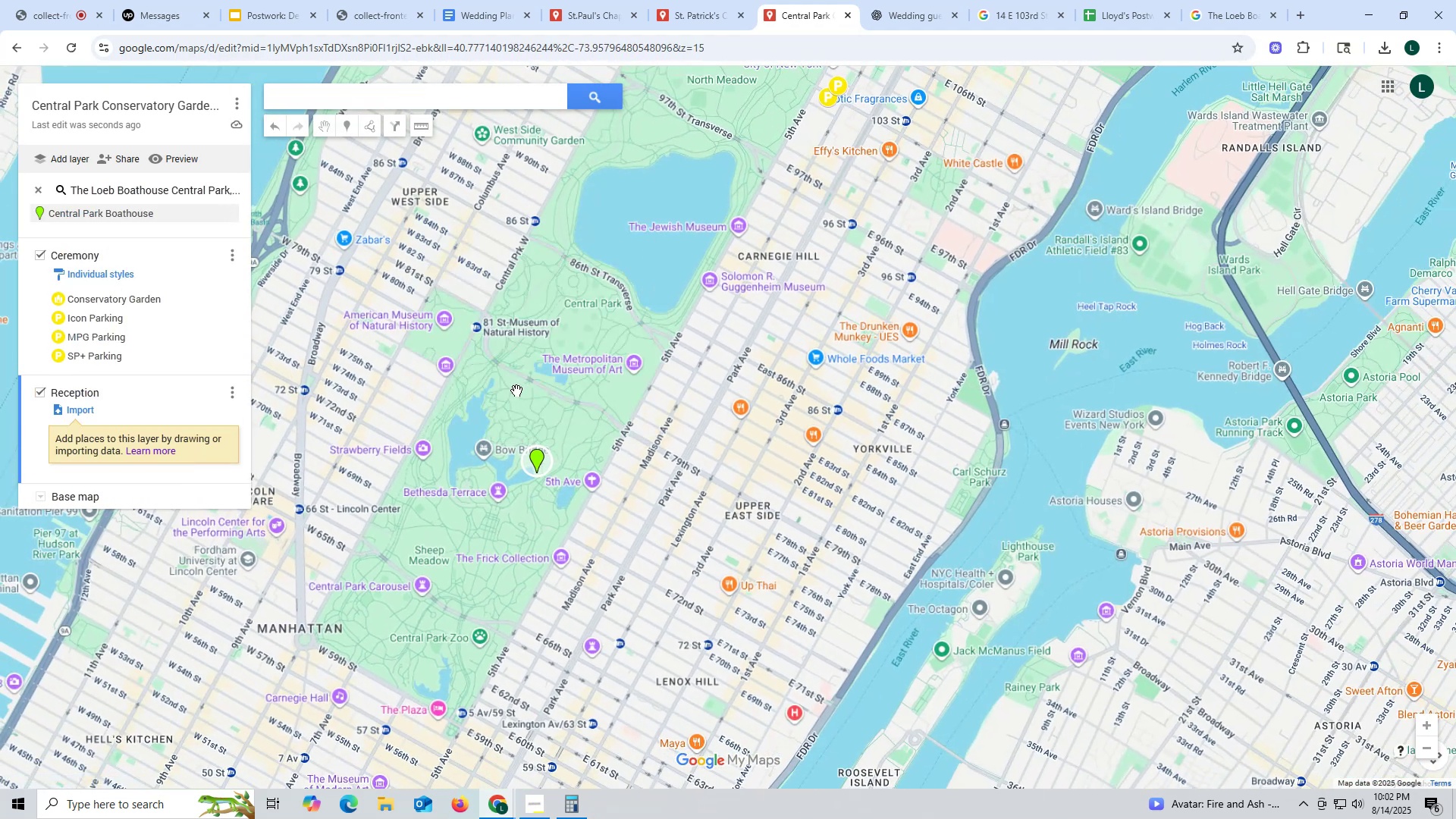 
scroll: coordinate [516, 391], scroll_direction: down, amount: 5.0
 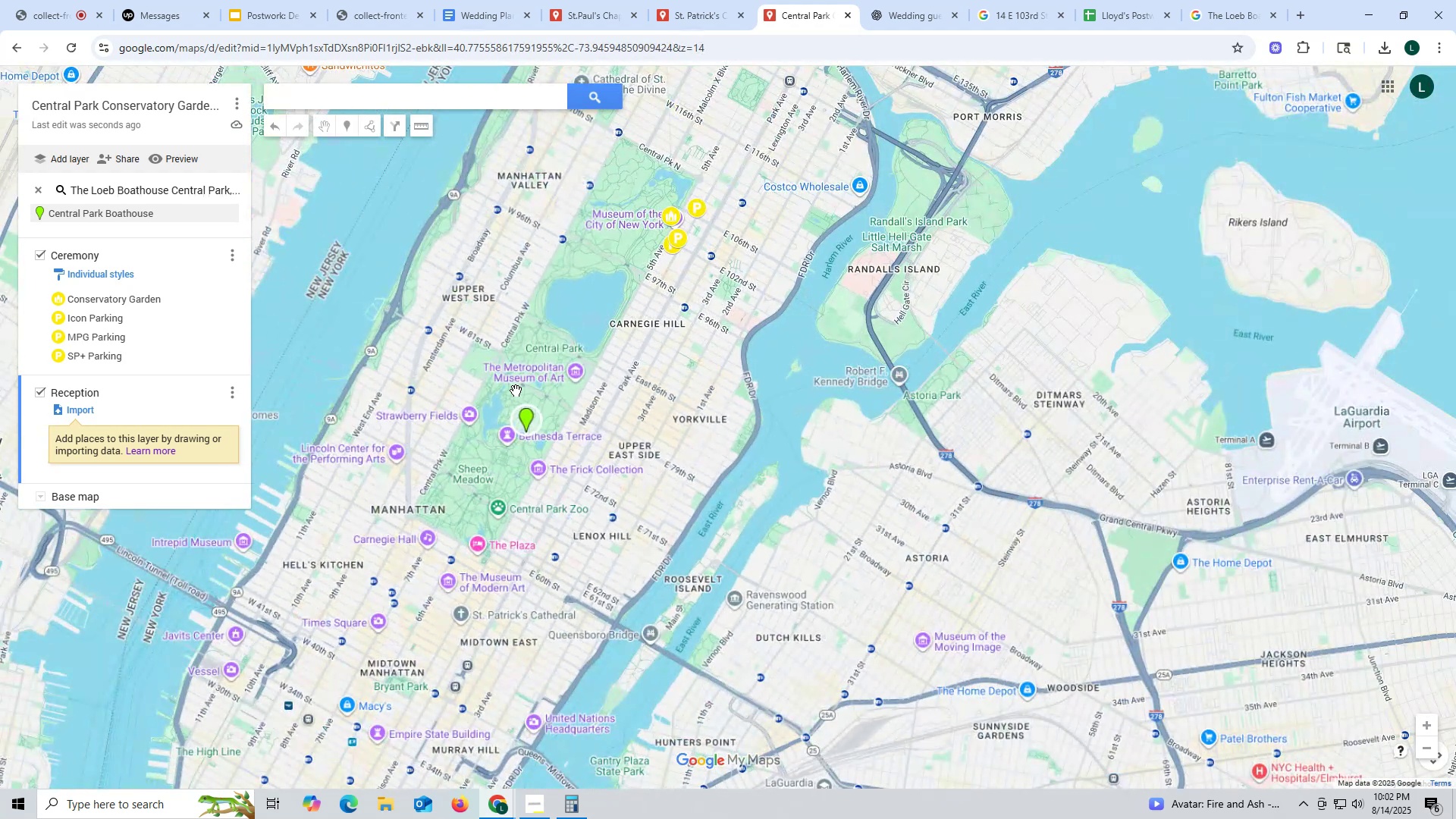 
scroll: coordinate [516, 391], scroll_direction: up, amount: 6.0
 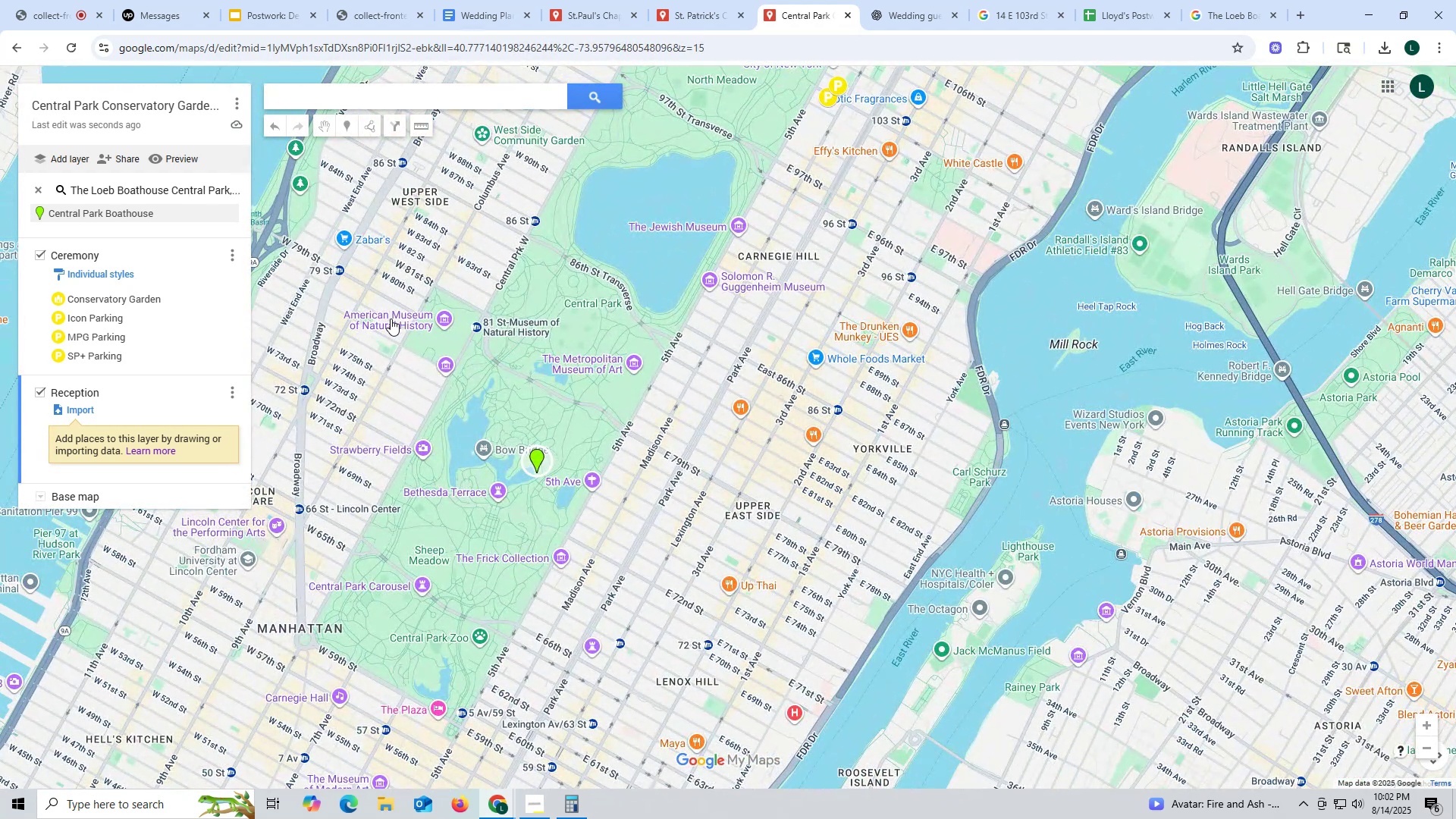 
left_click([226, 215])
 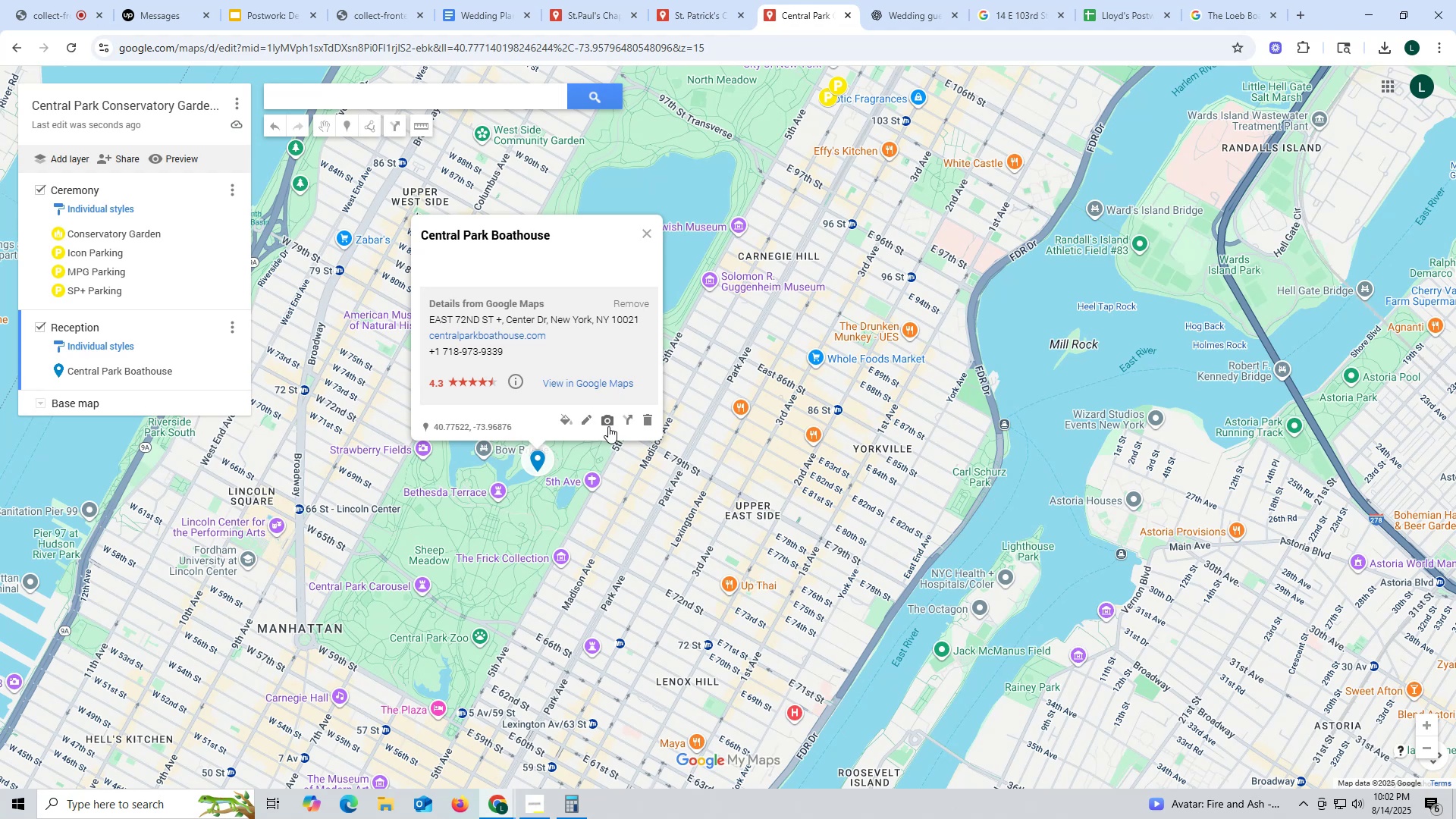 
wait(5.88)
 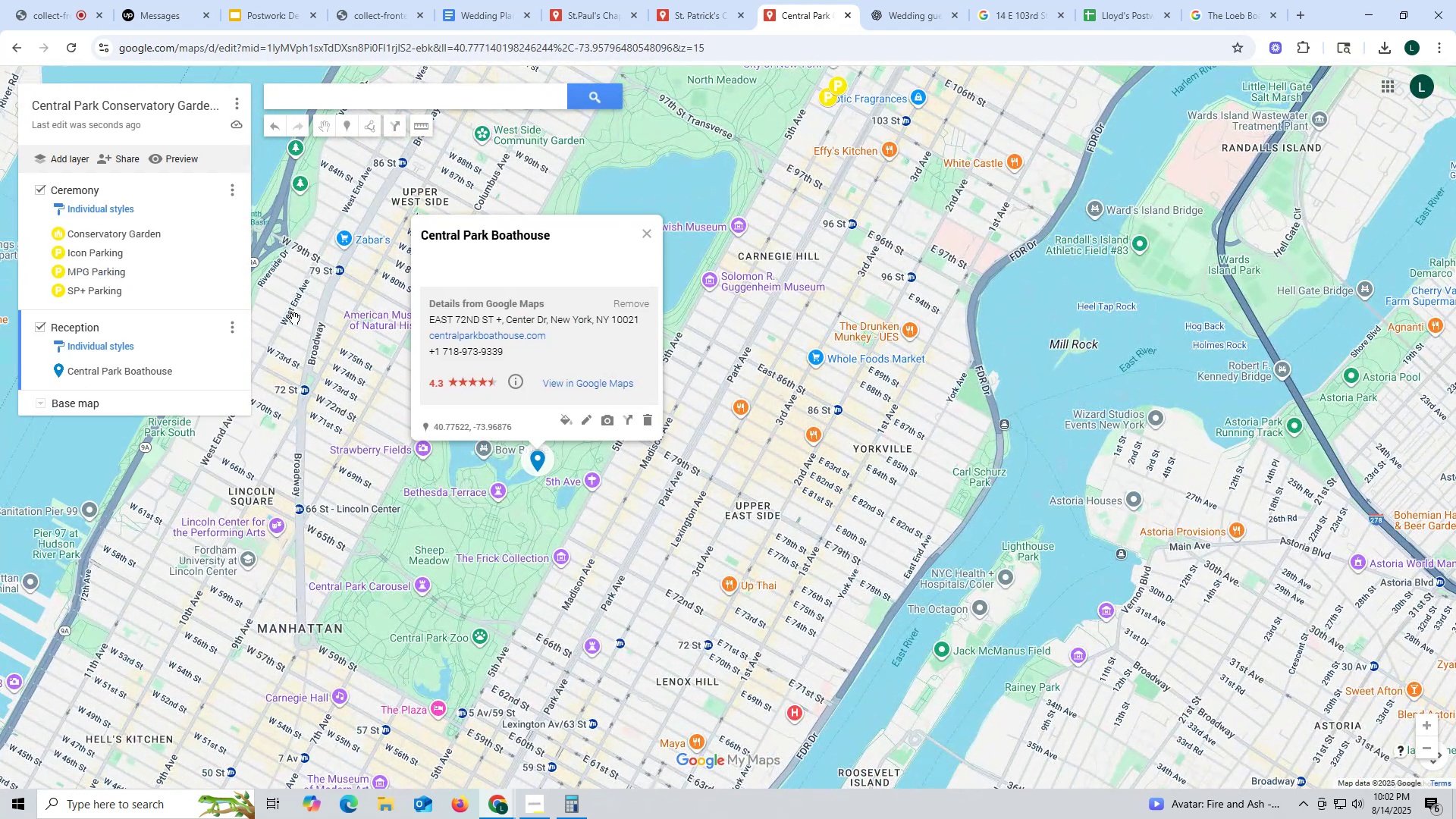 
left_click([569, 420])
 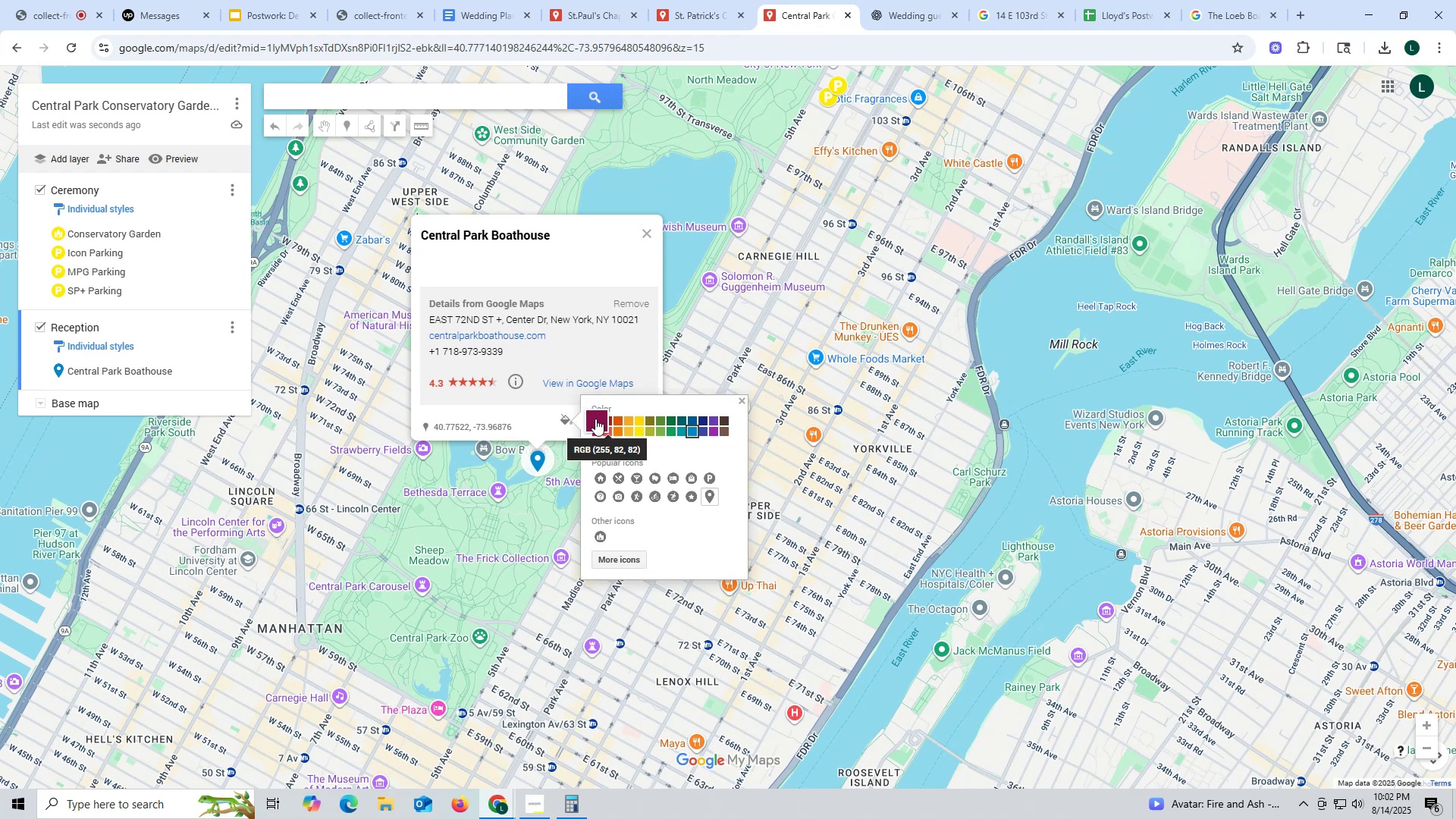 
left_click([595, 419])
 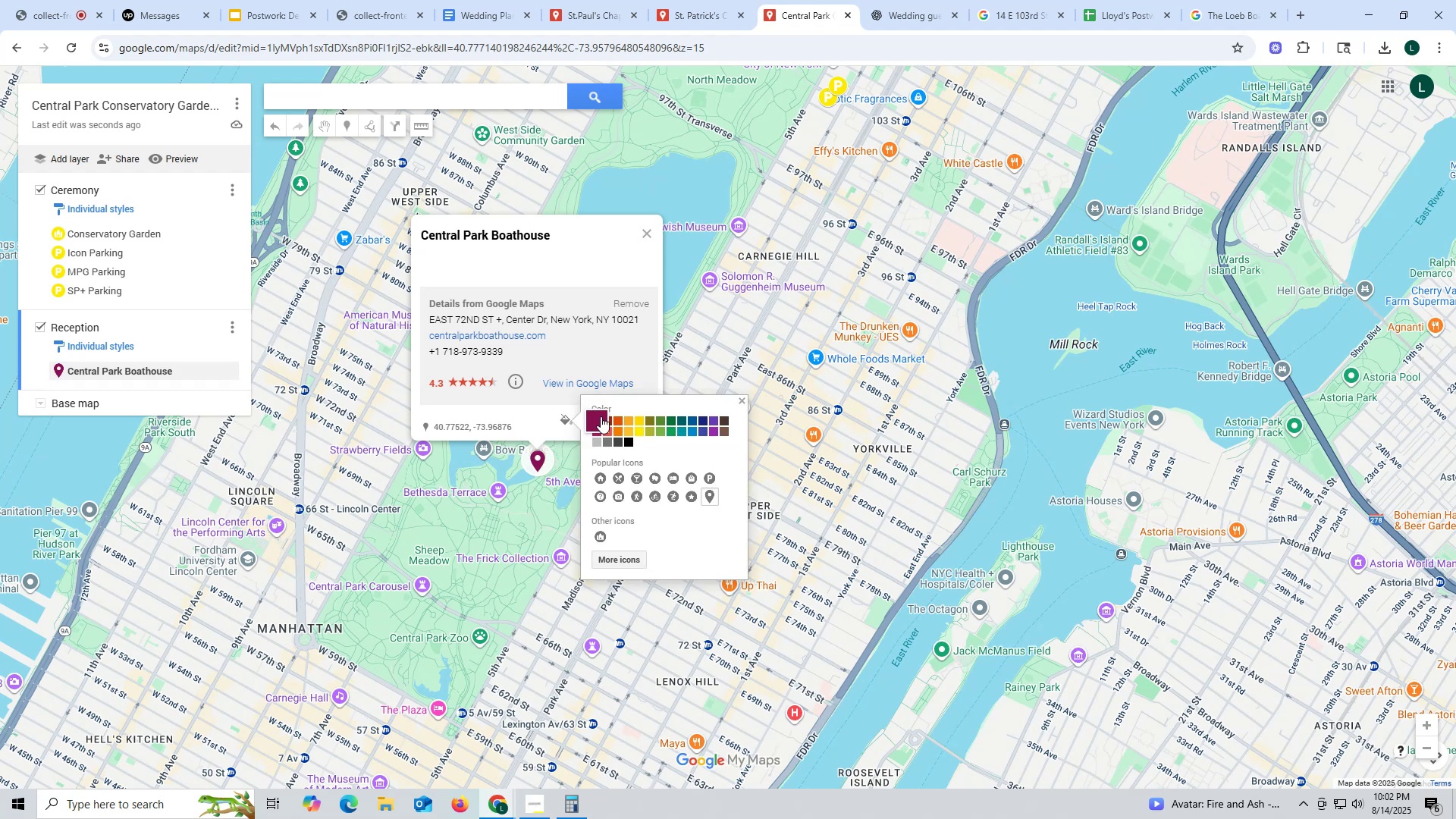 
wait(5.14)
 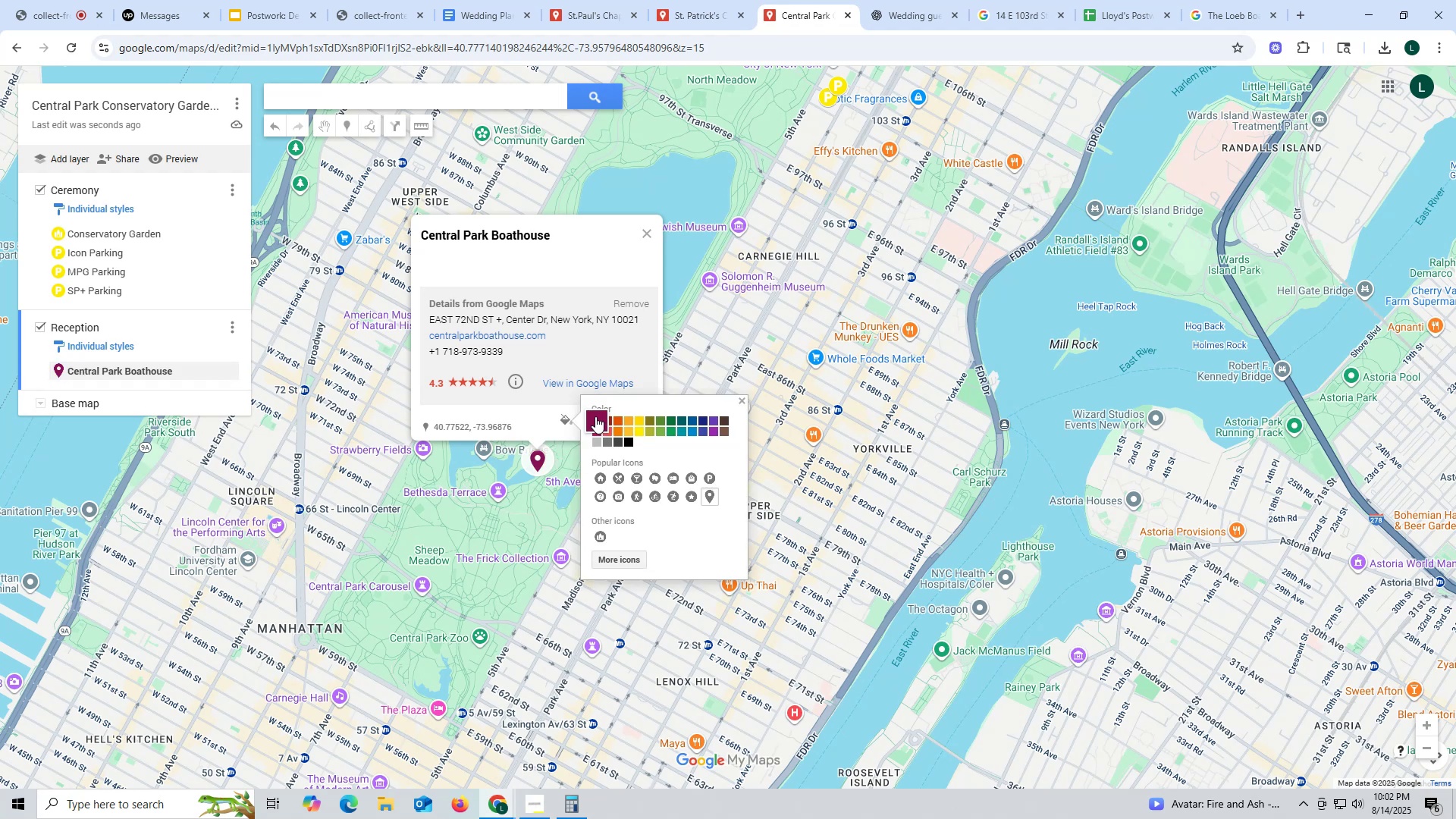 
left_click([695, 17])
 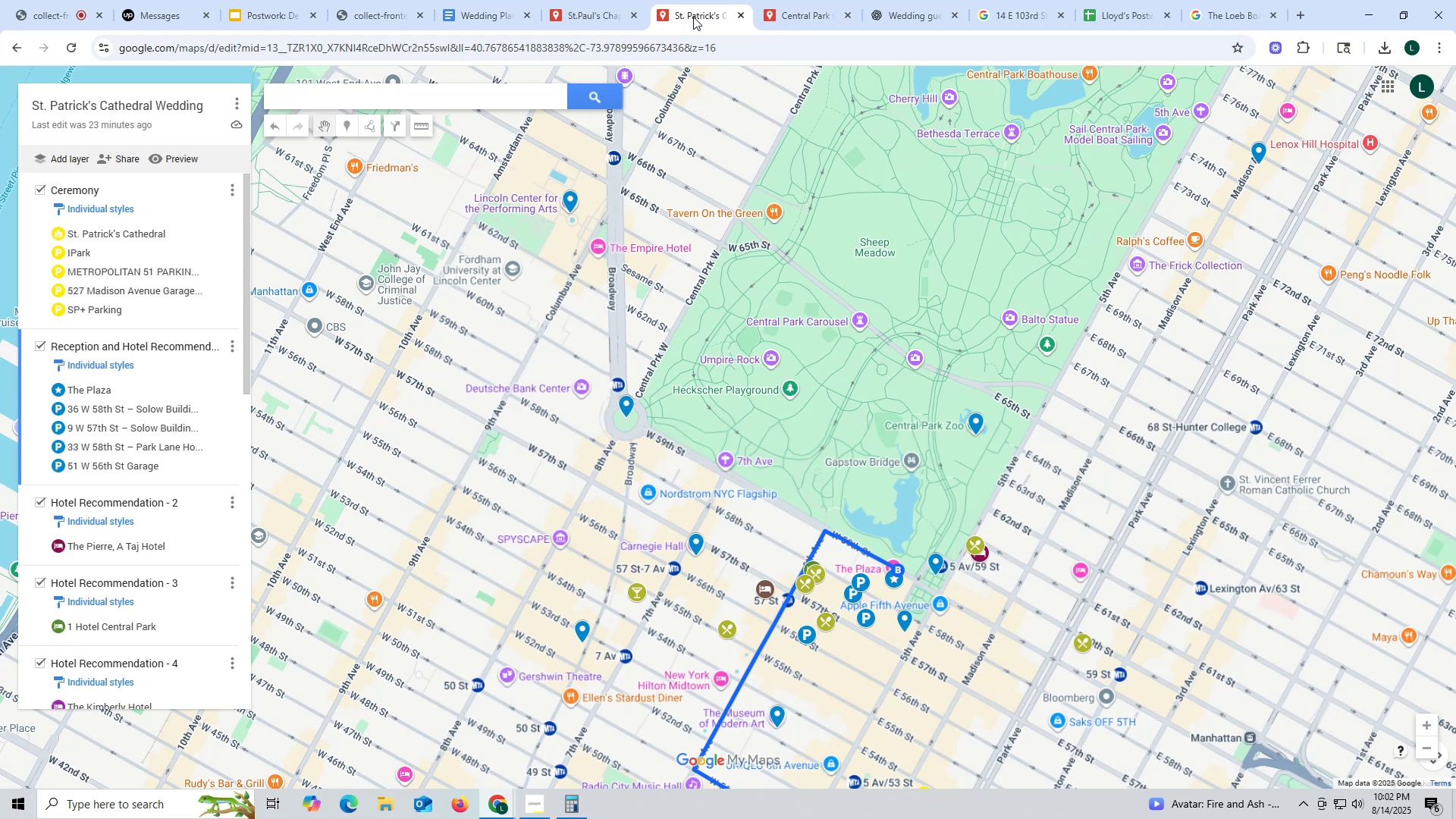 
scroll: coordinate [92, 436], scroll_direction: down, amount: 13.0
 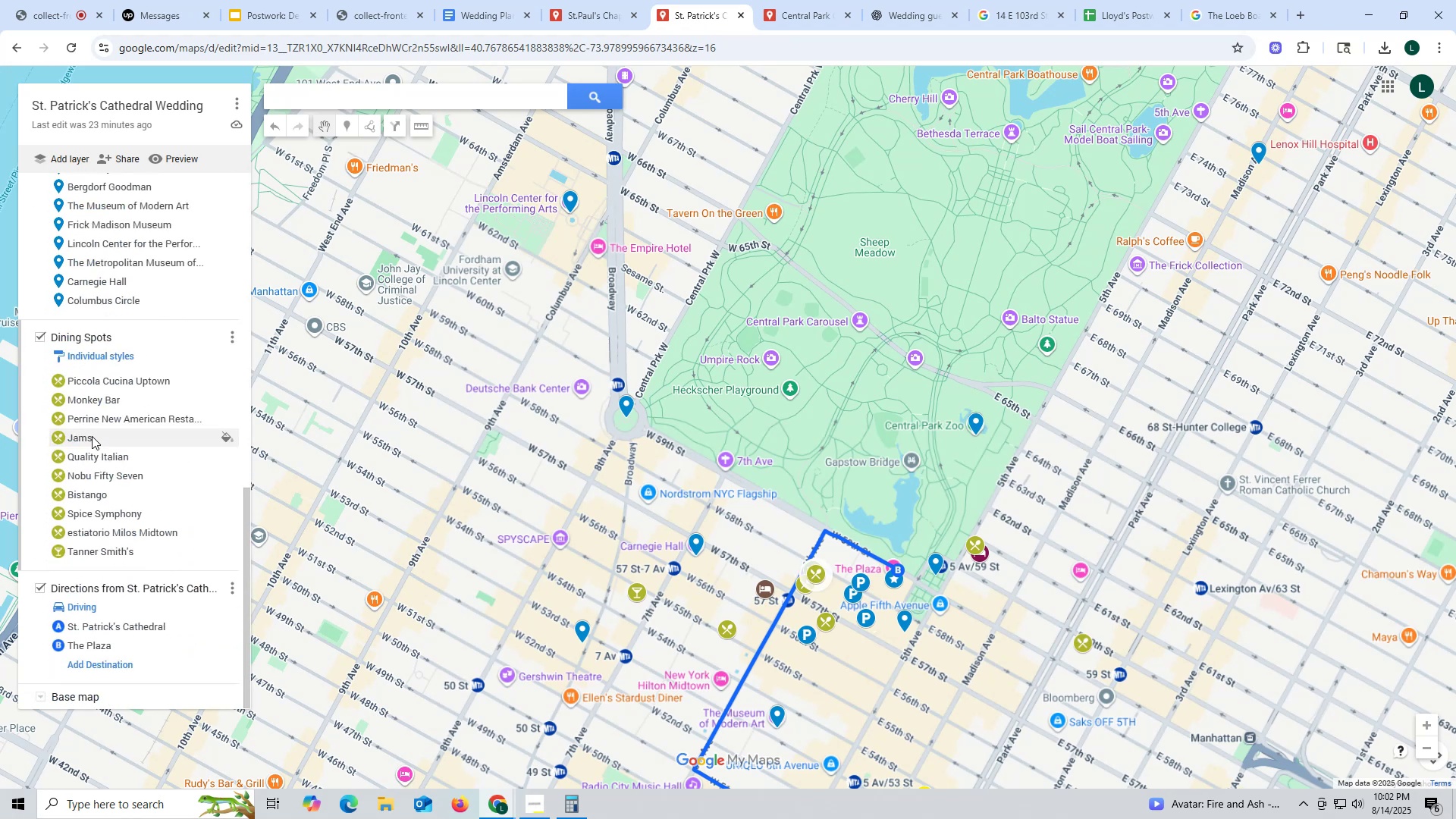 
scroll: coordinate [92, 435], scroll_direction: up, amount: 11.0
 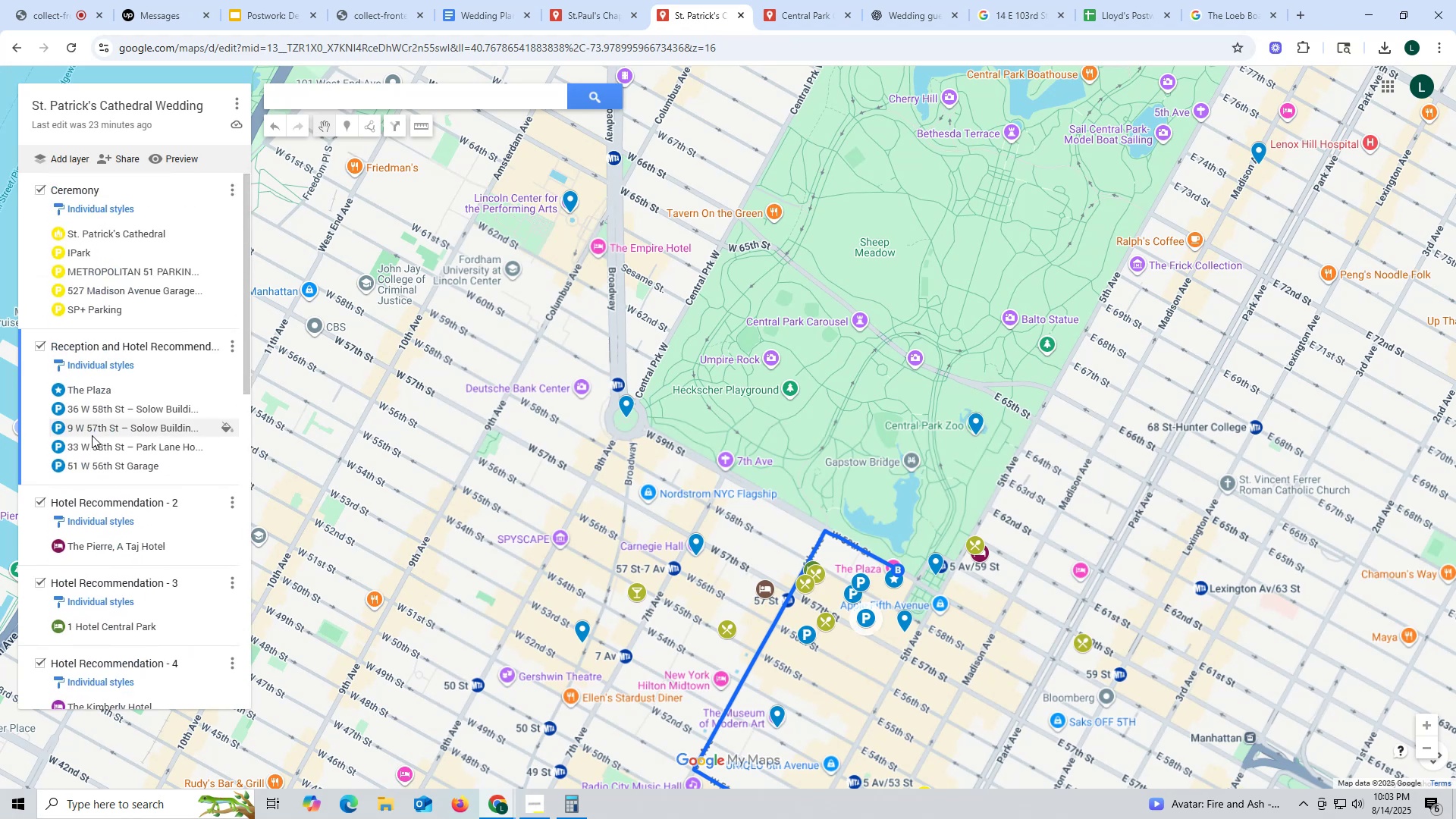 
mouse_move([150, 397])
 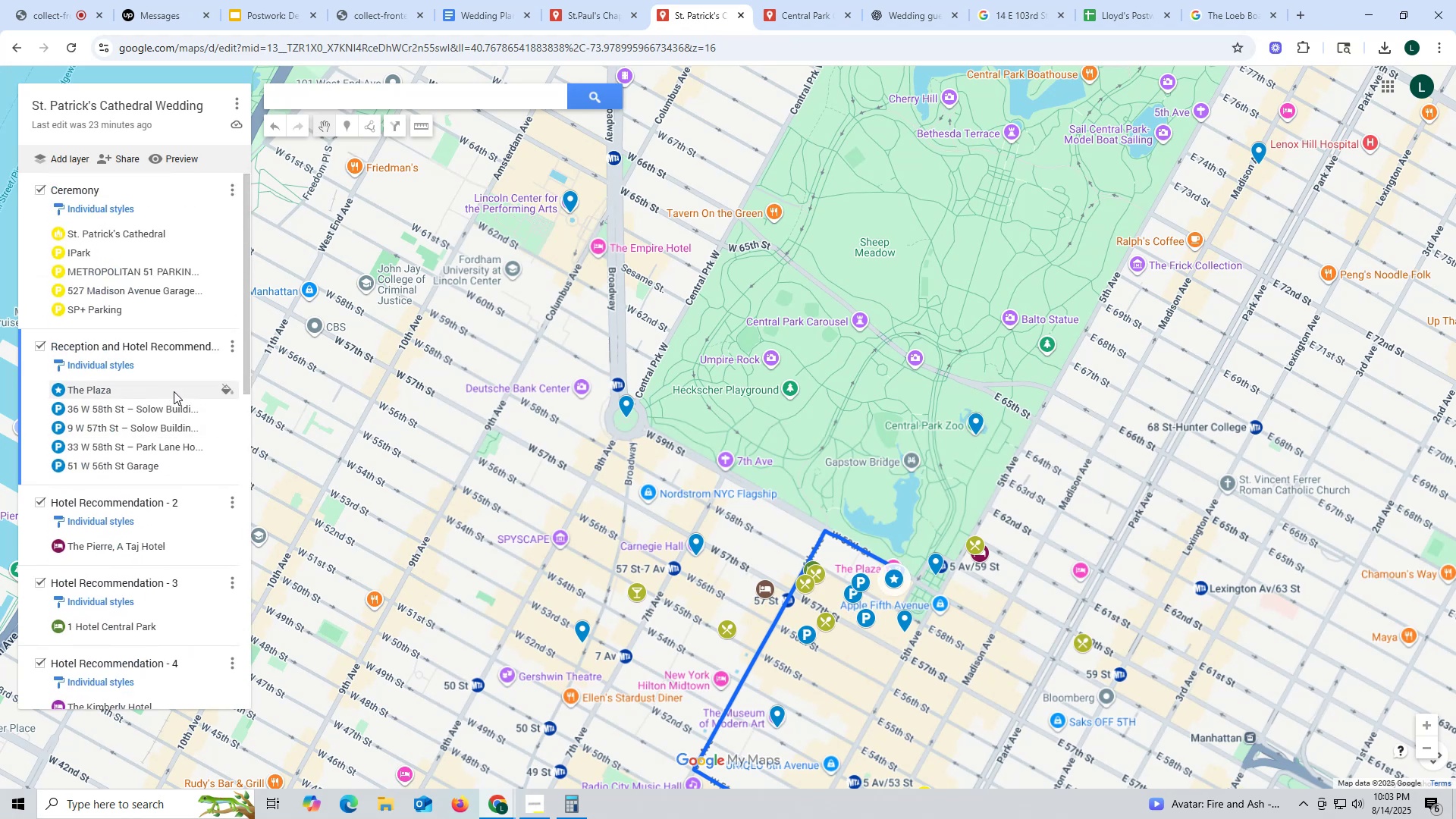 
left_click([174, 391])
 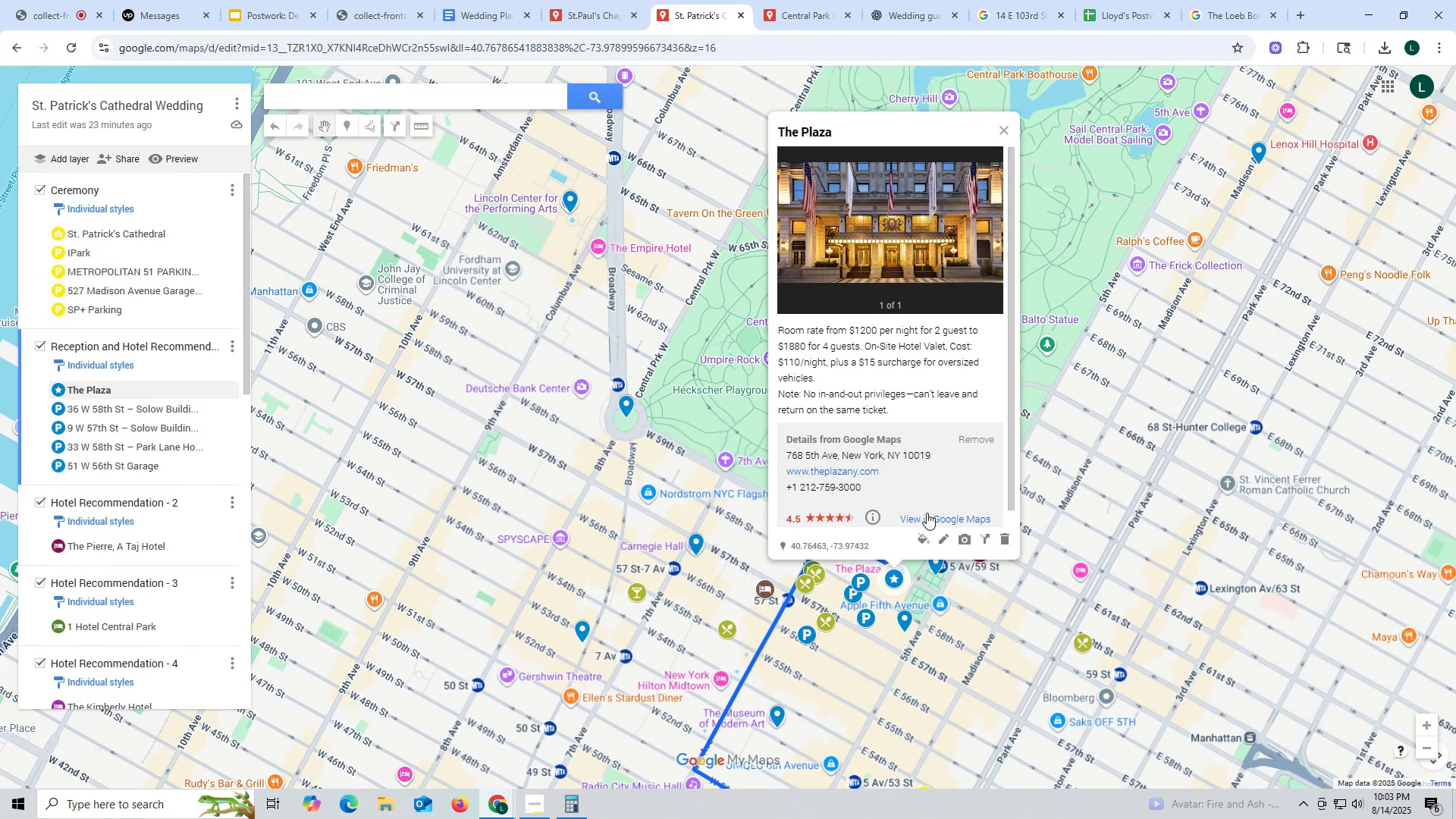 
left_click([927, 542])
 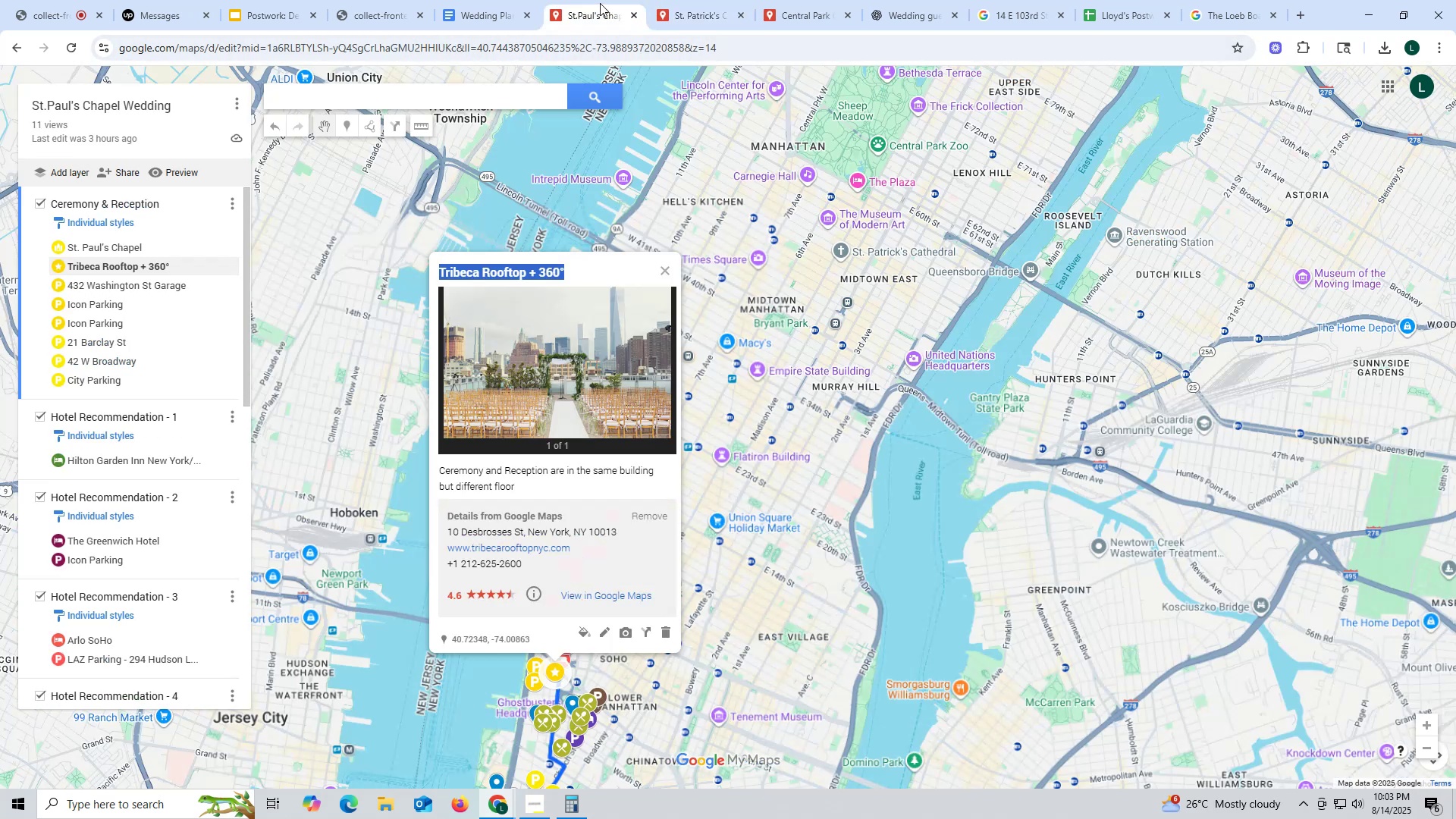 
wait(7.14)
 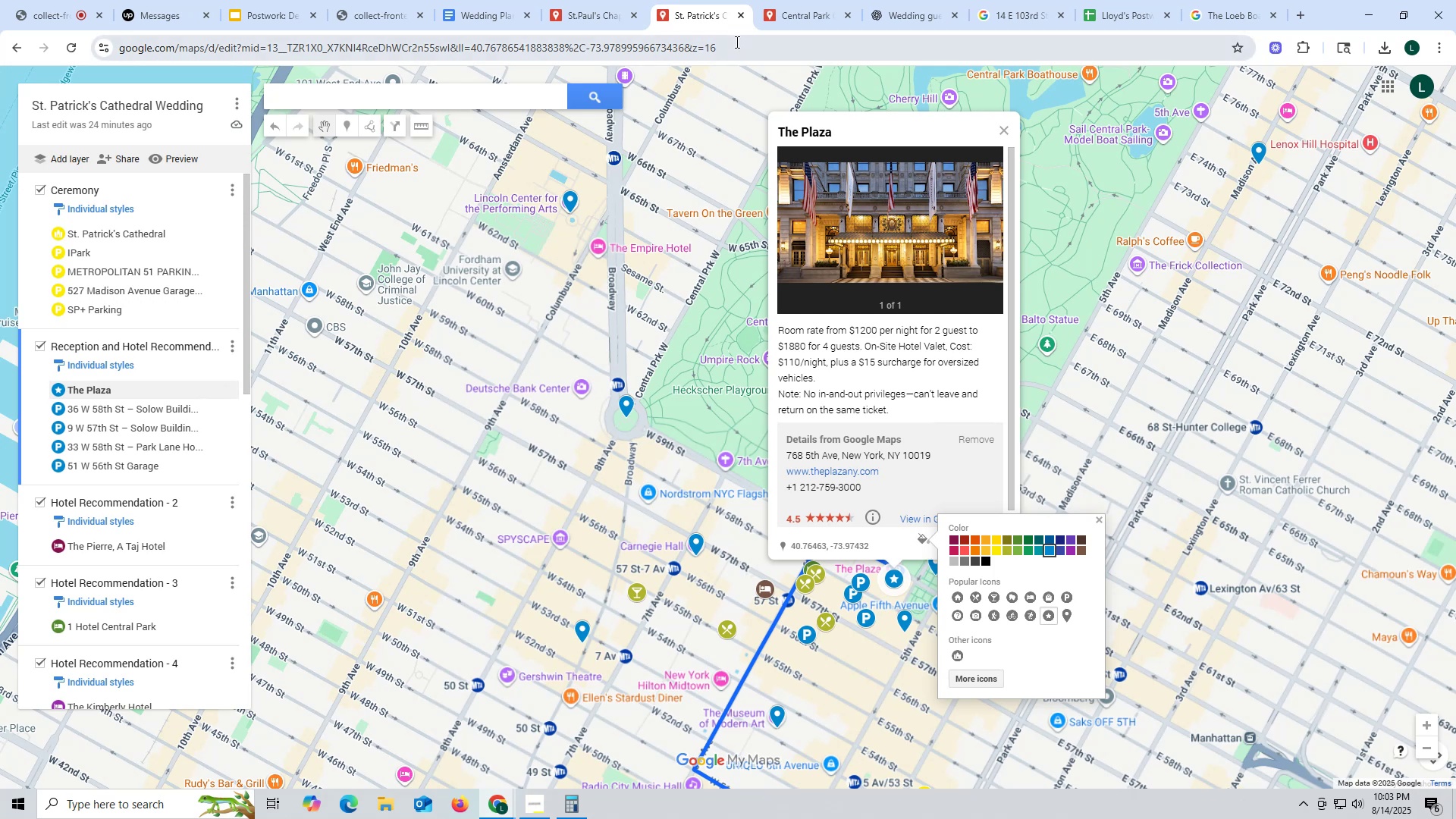 
left_click([696, 11])
 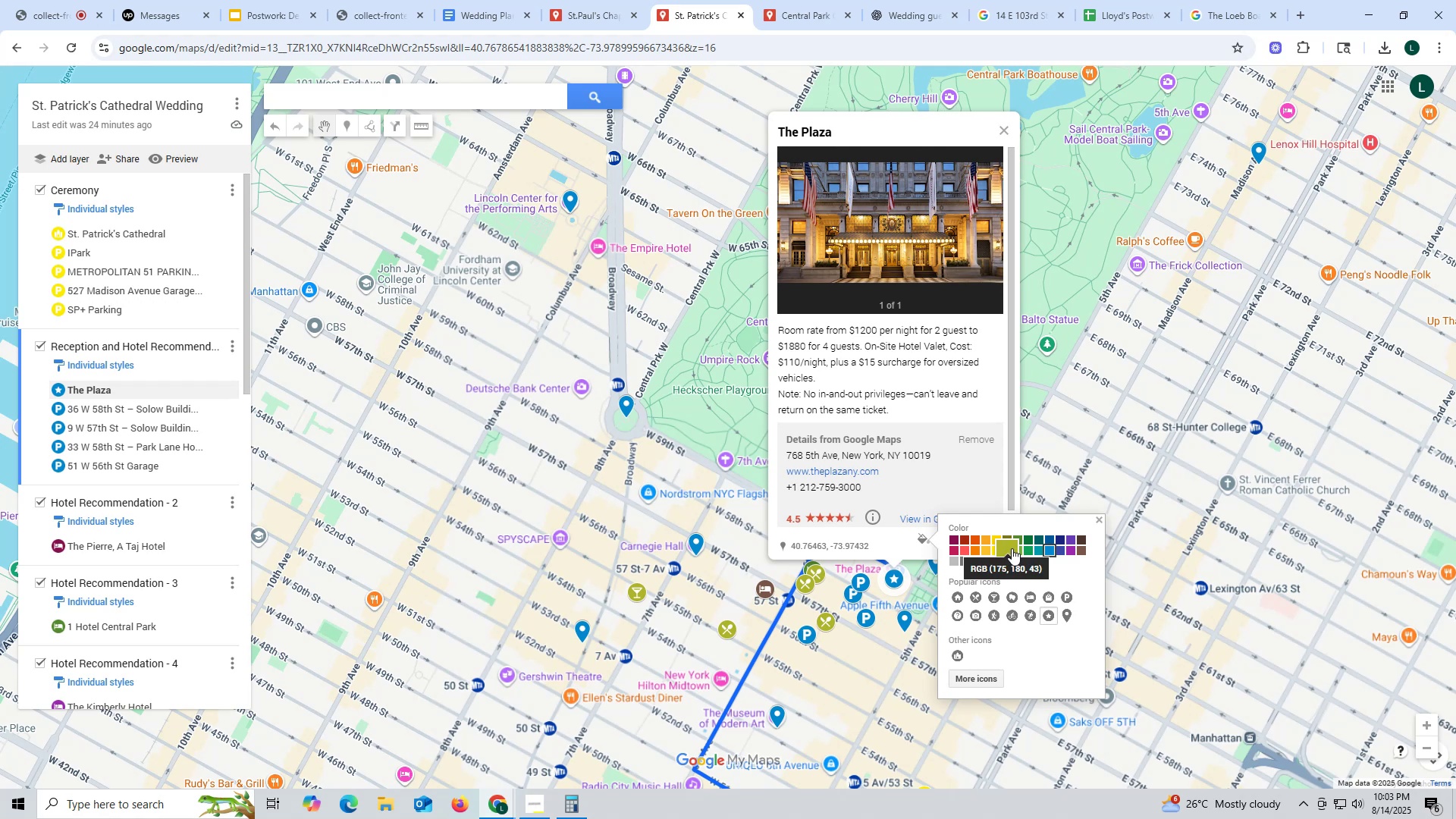 
wait(8.48)
 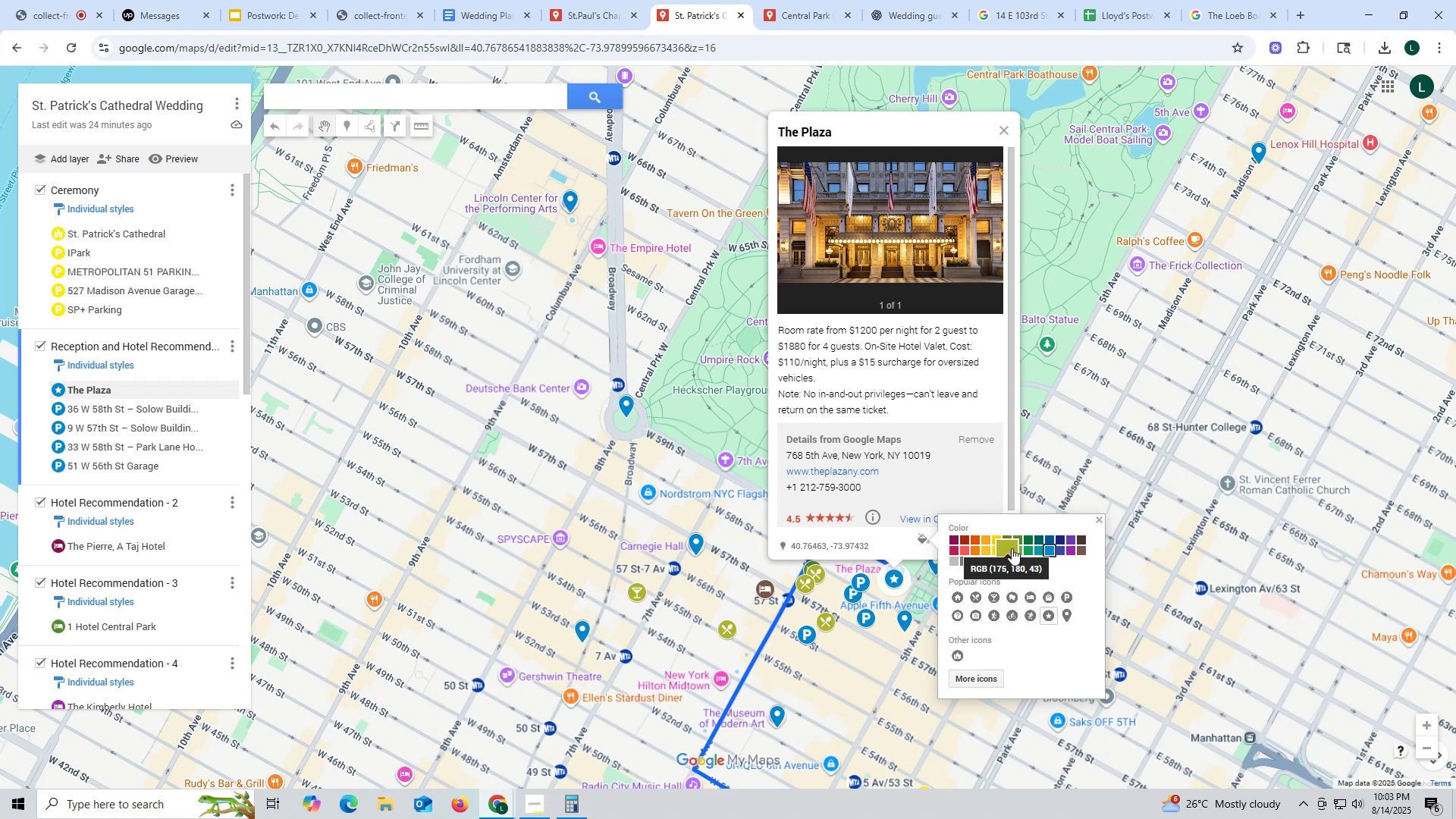 
left_click([1055, 538])
 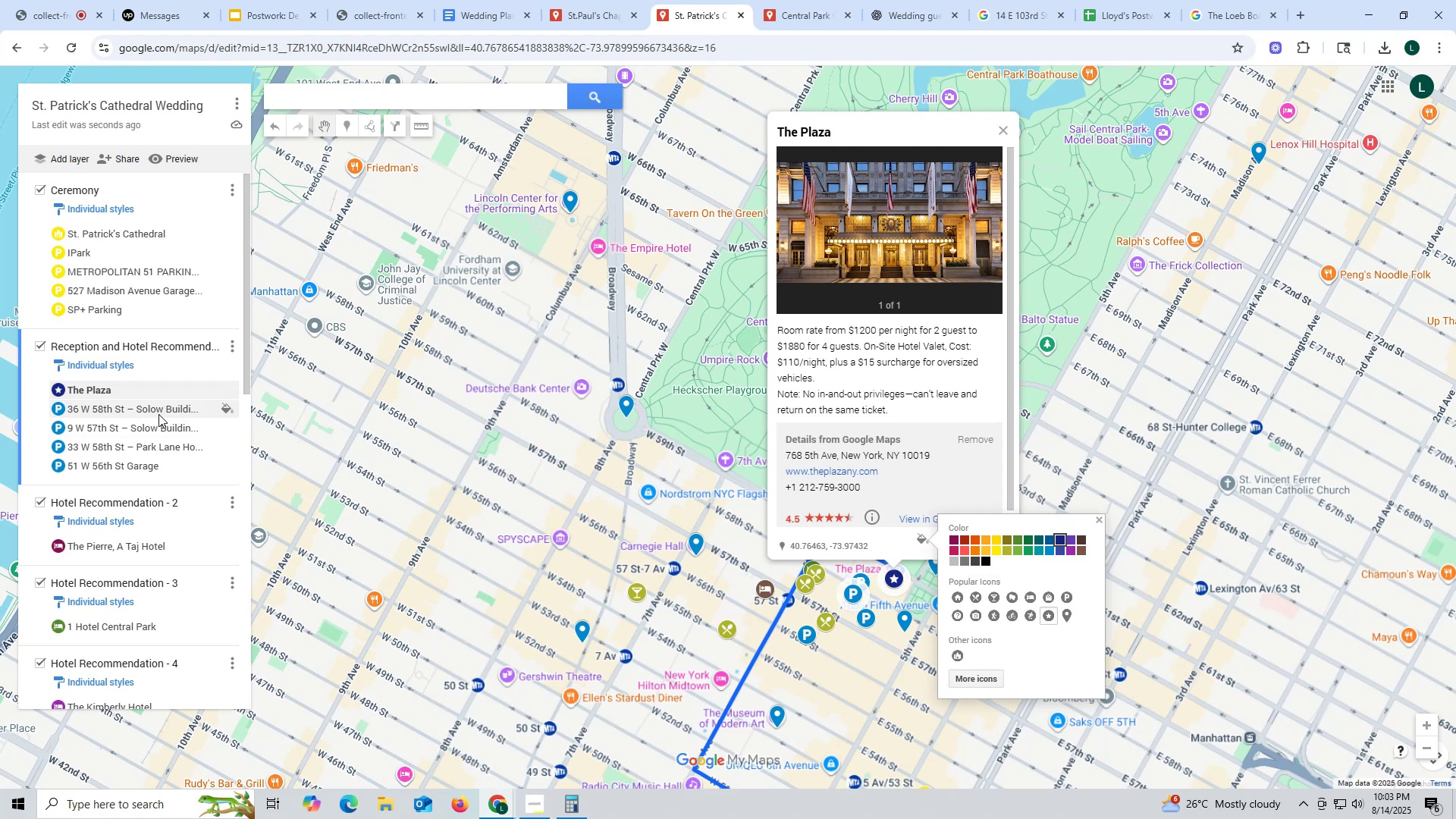 
left_click([158, 406])
 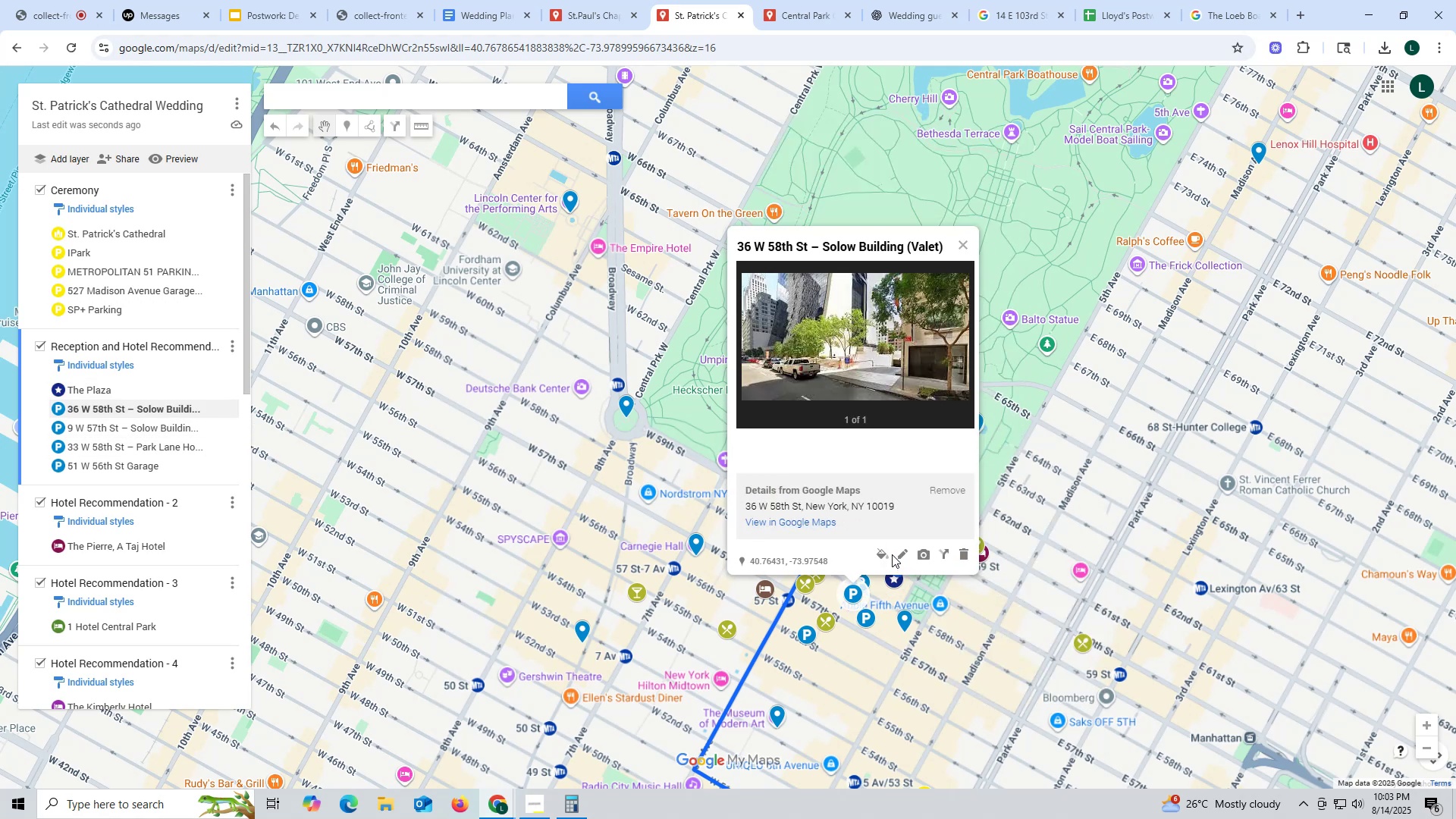 
left_click([884, 554])
 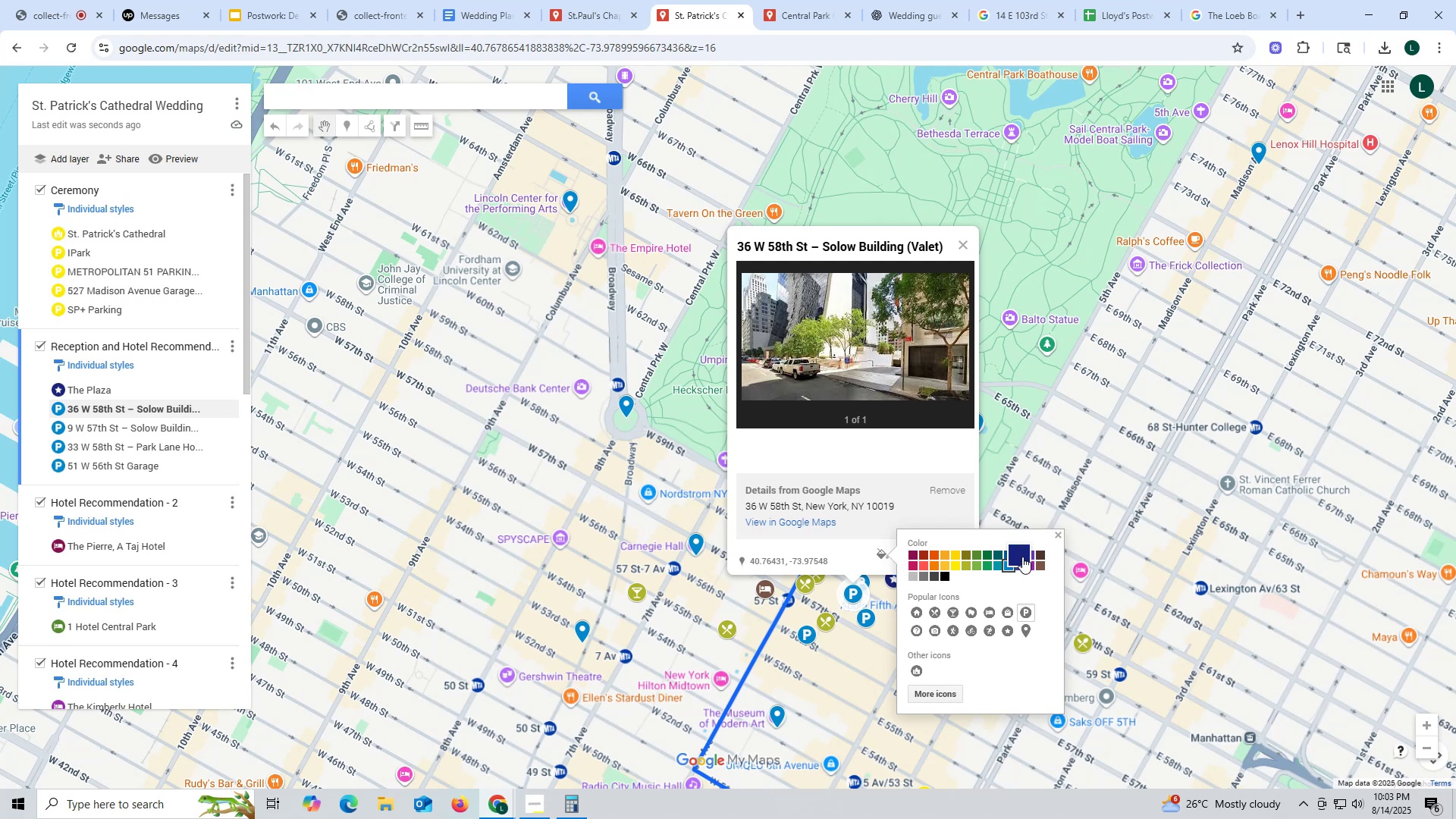 
left_click([1021, 557])
 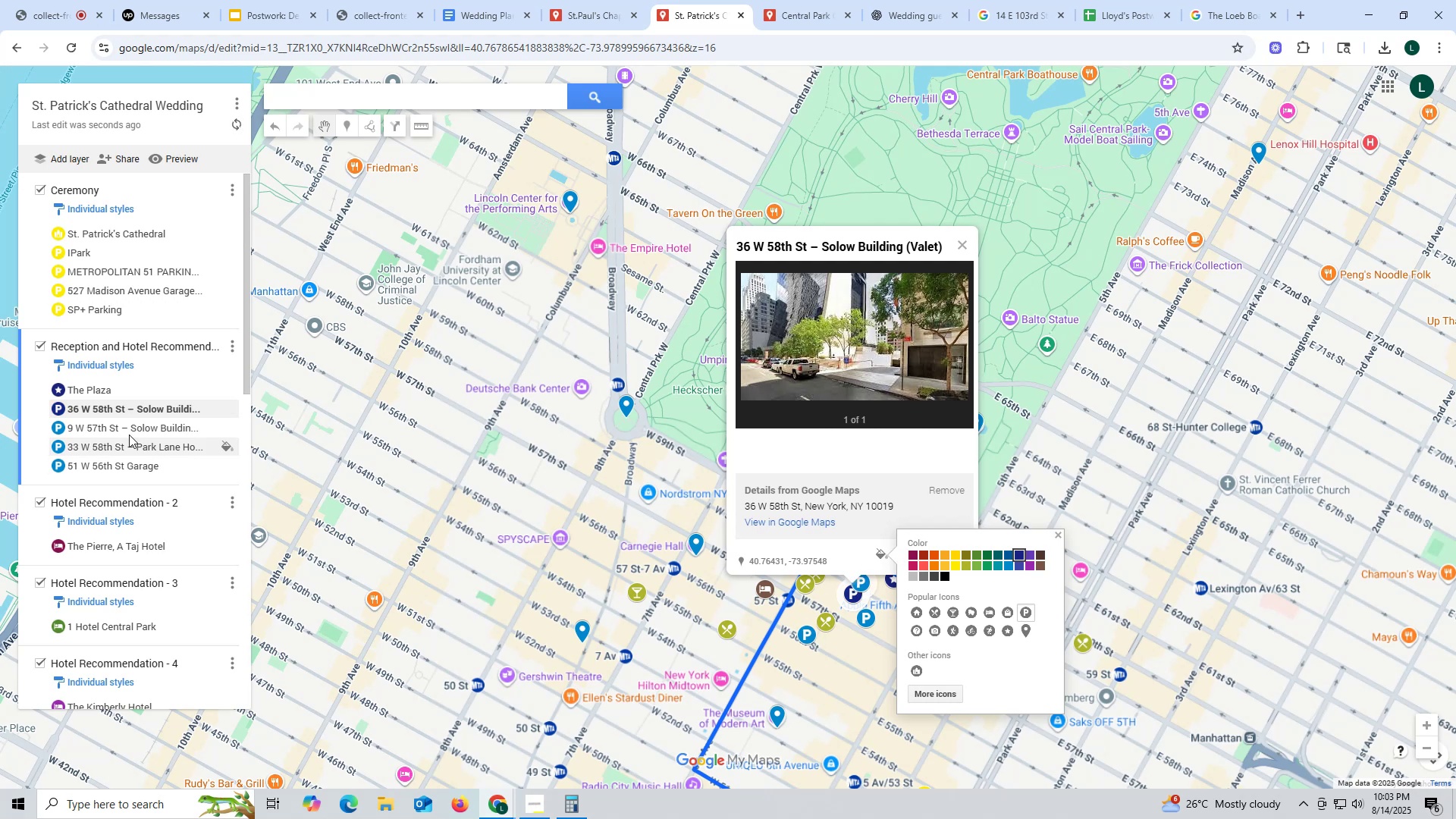 
left_click([124, 424])
 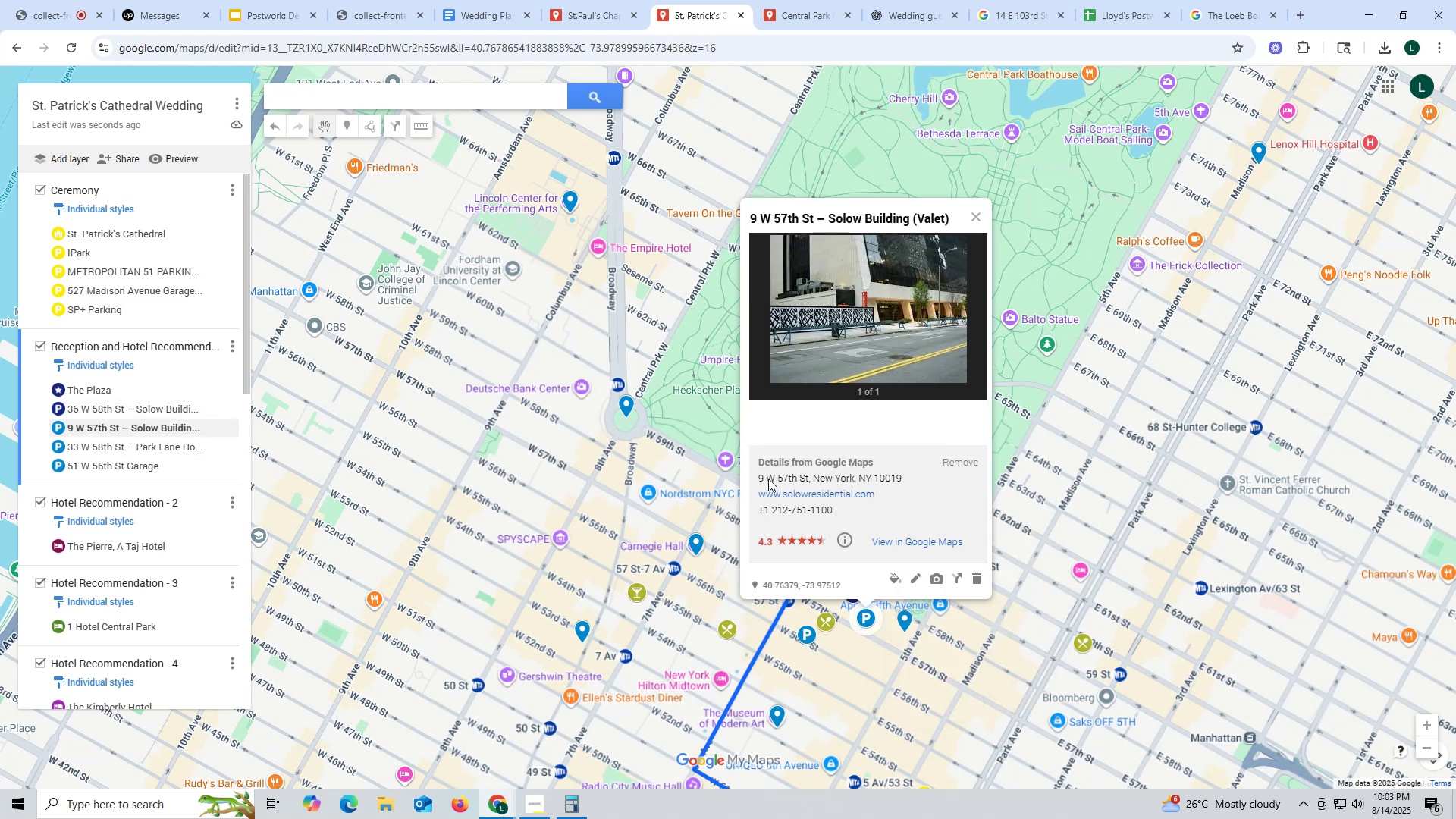 
left_click([896, 576])
 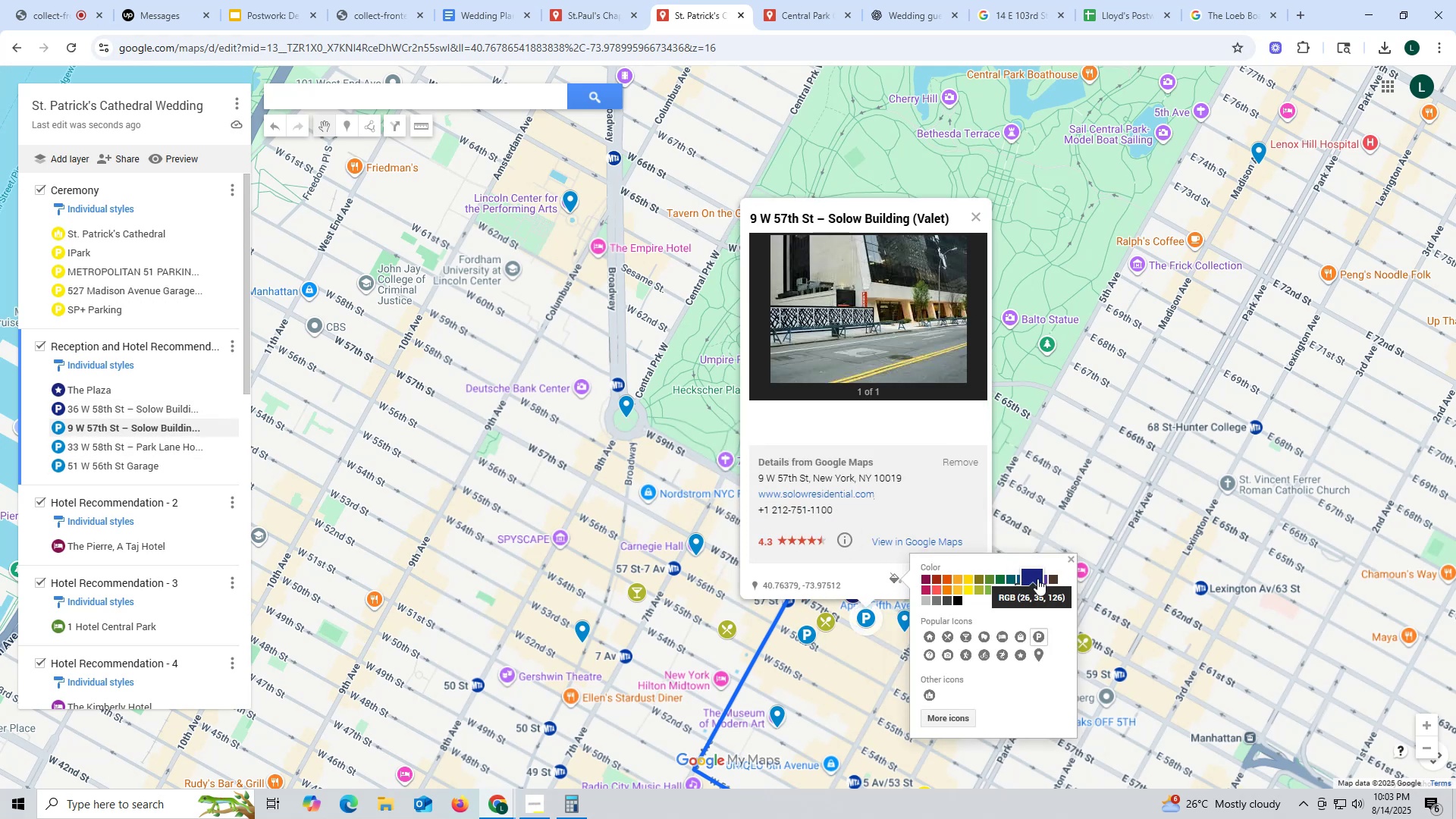 
left_click([1037, 579])
 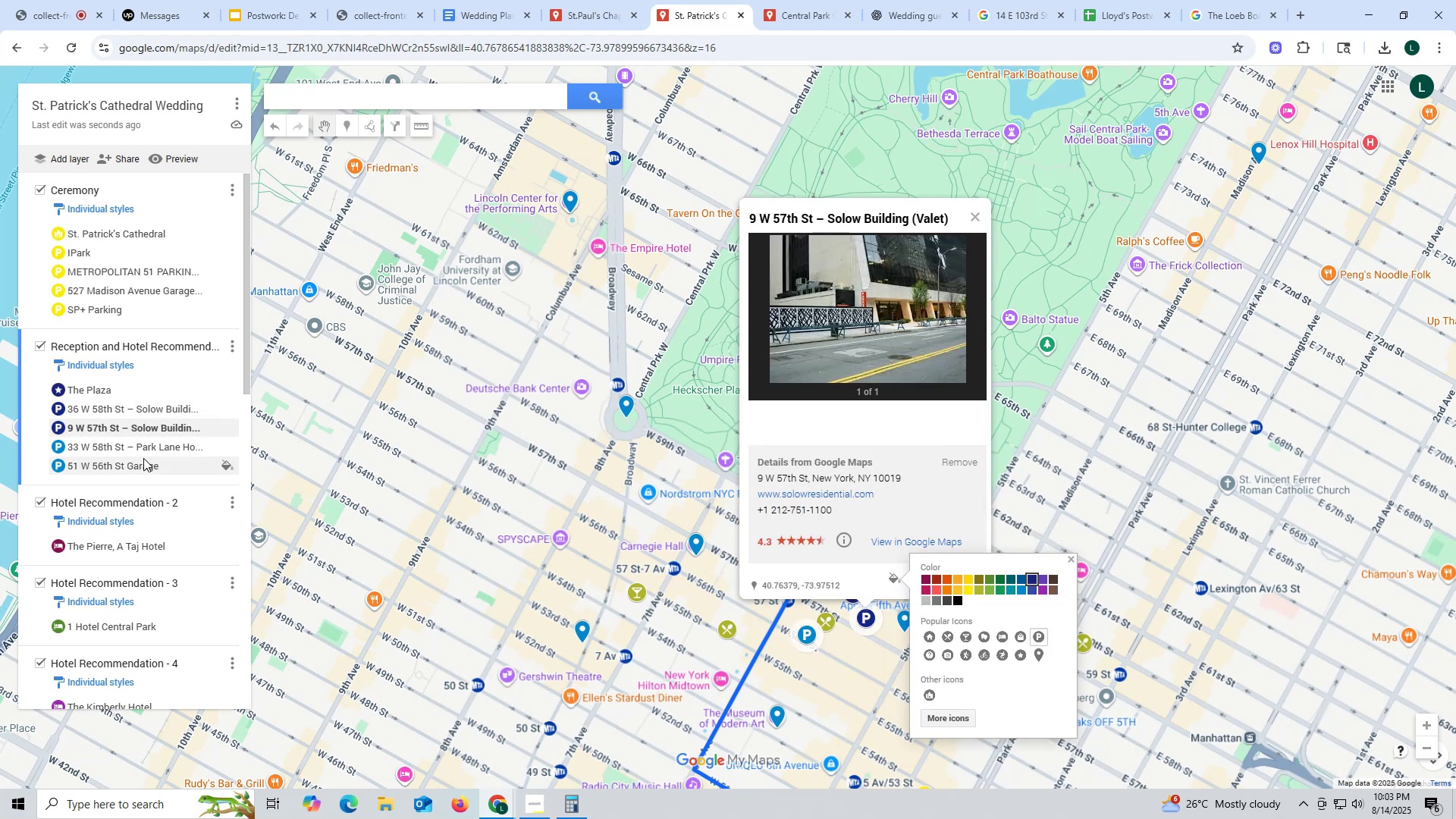 
left_click([143, 447])
 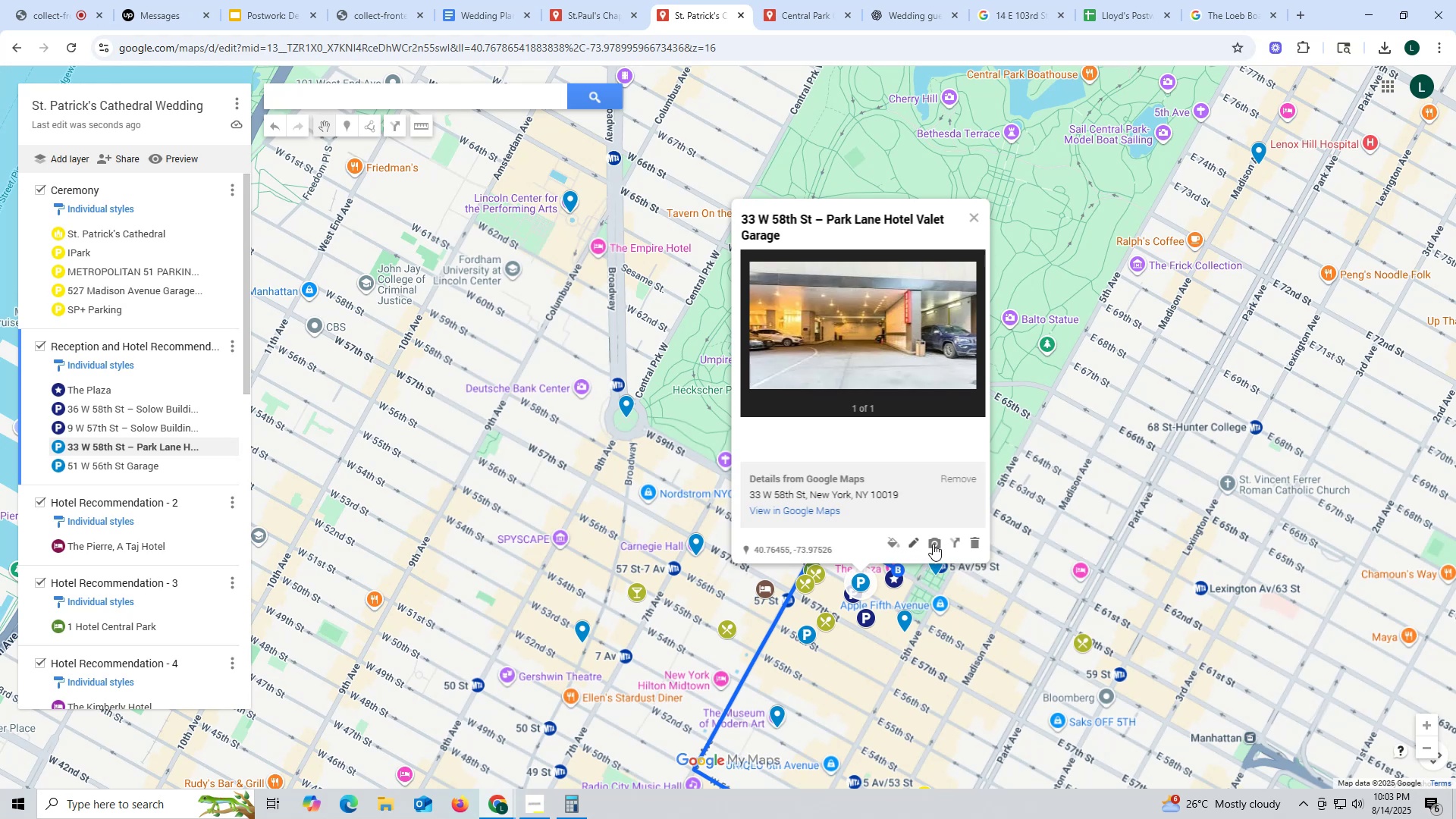 
left_click([891, 541])
 